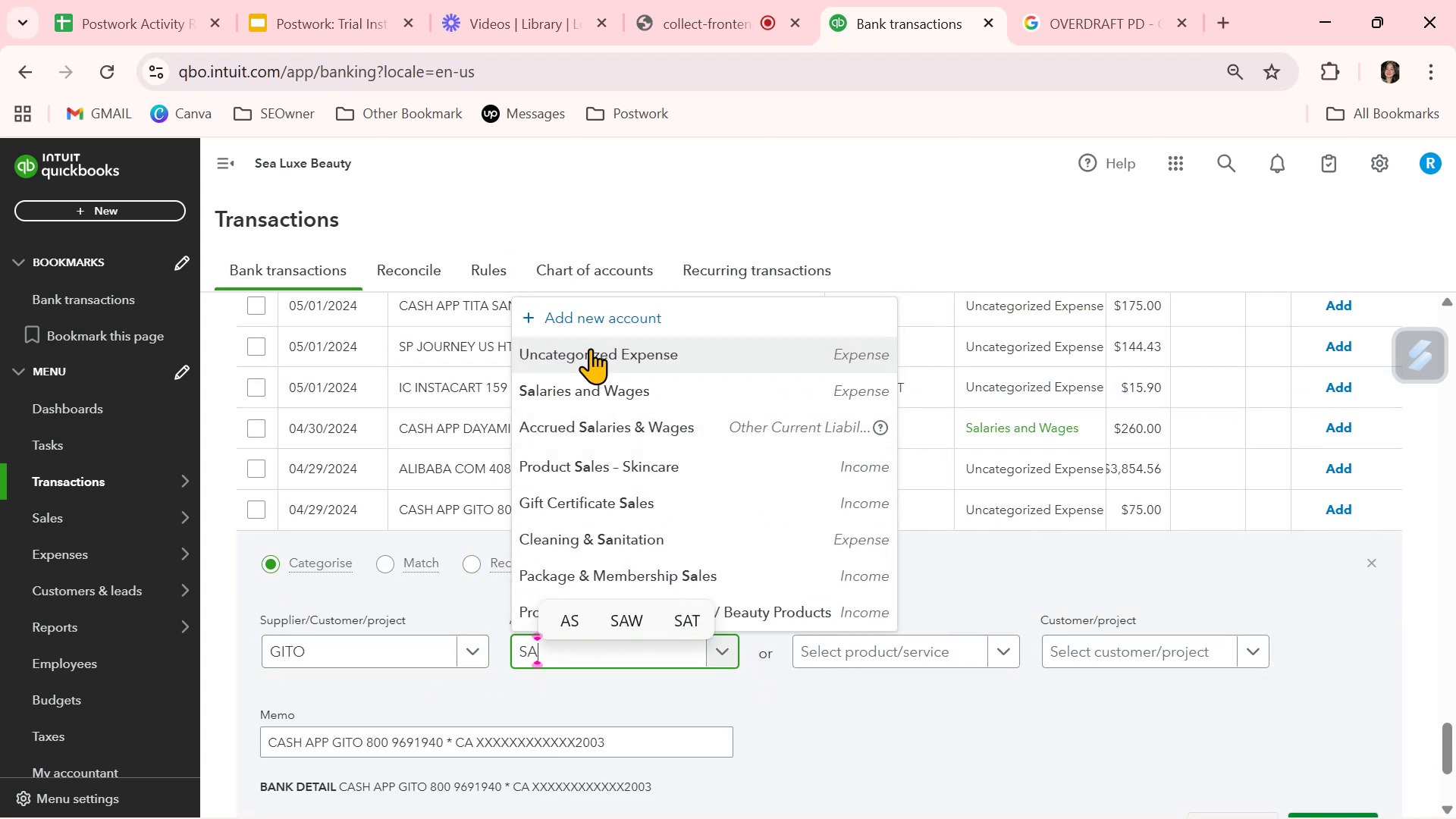 
left_click([591, 394])
 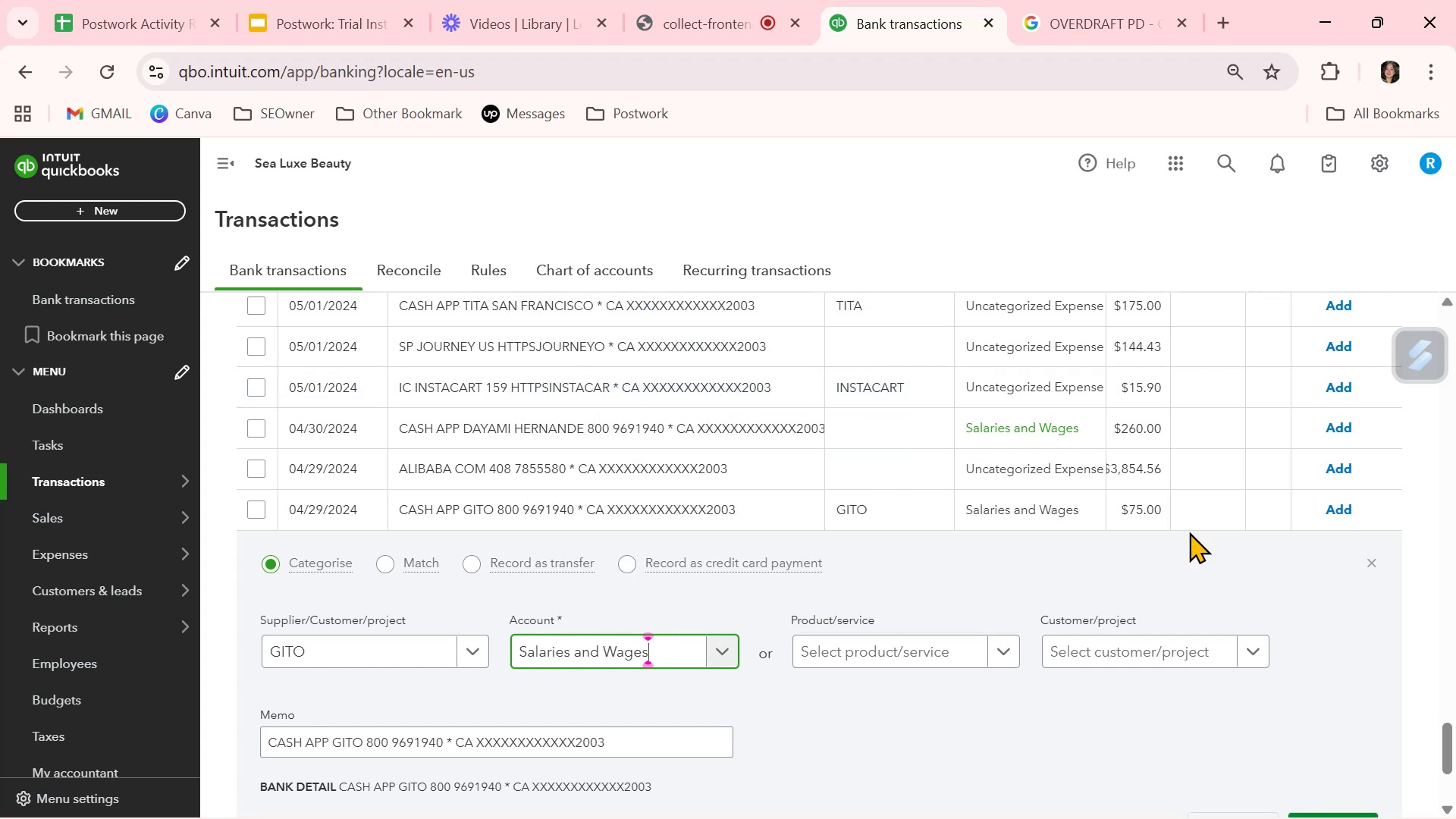 
left_click([902, 503])
 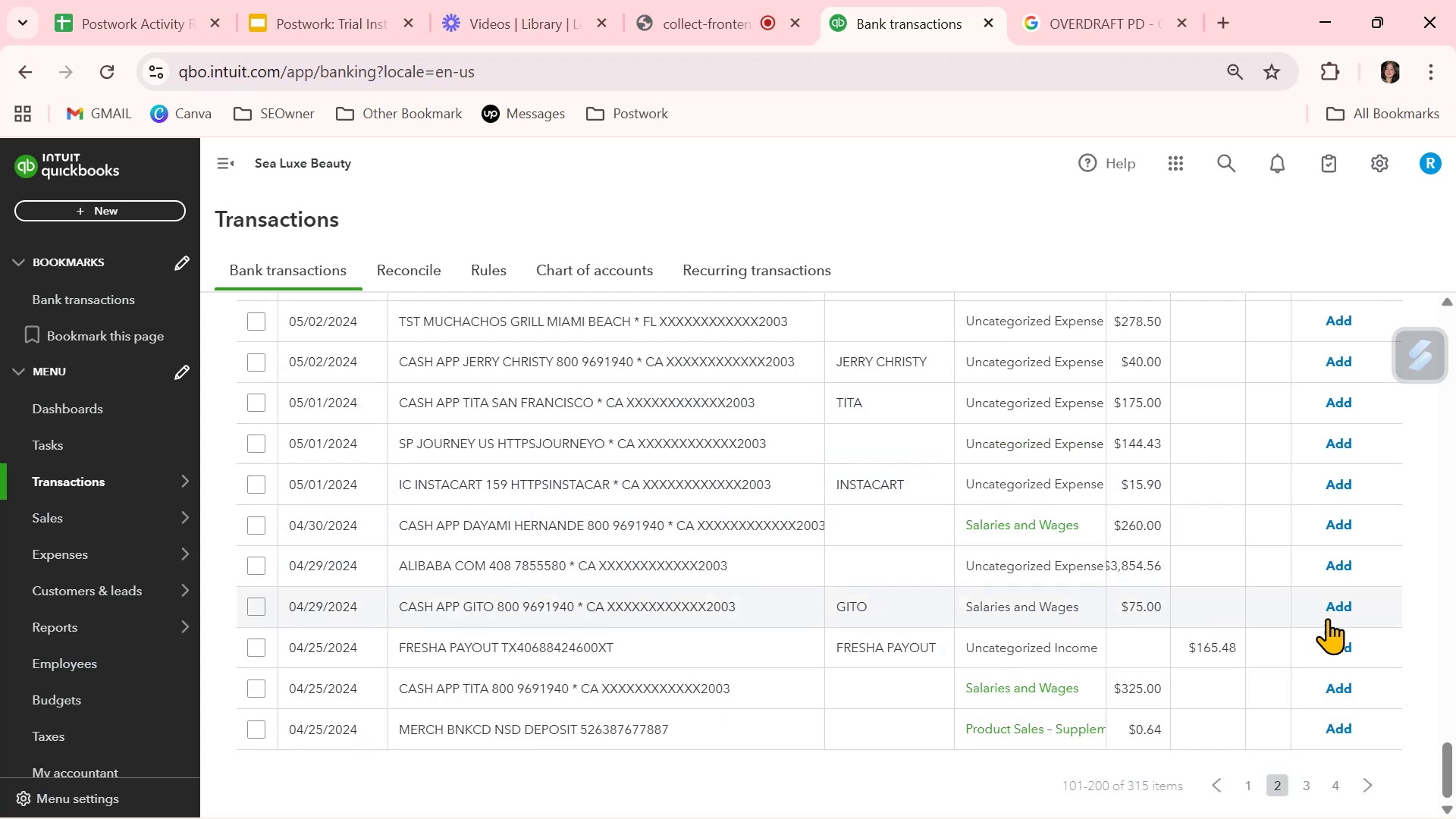 
left_click([1347, 612])
 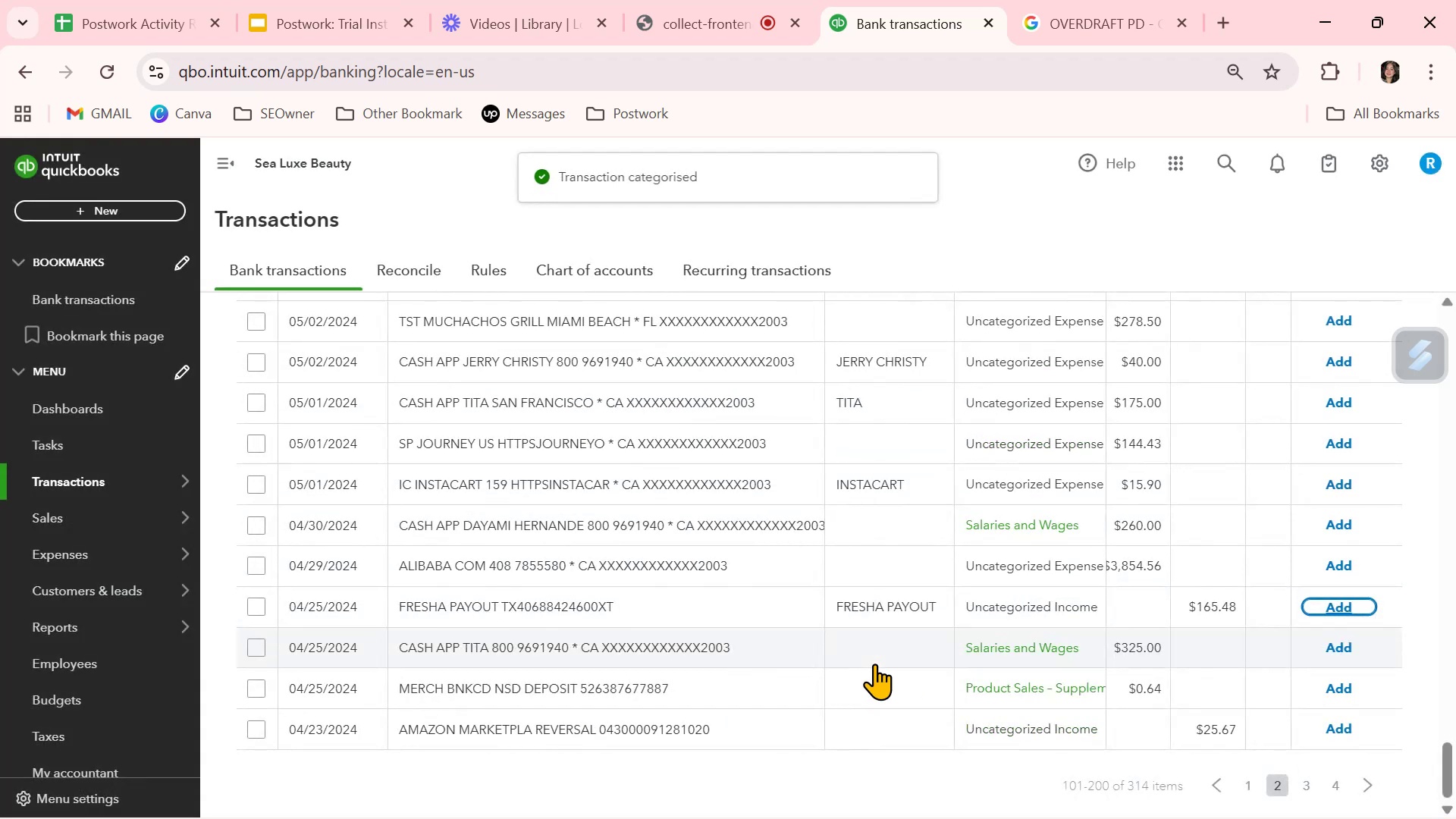 
left_click([916, 513])
 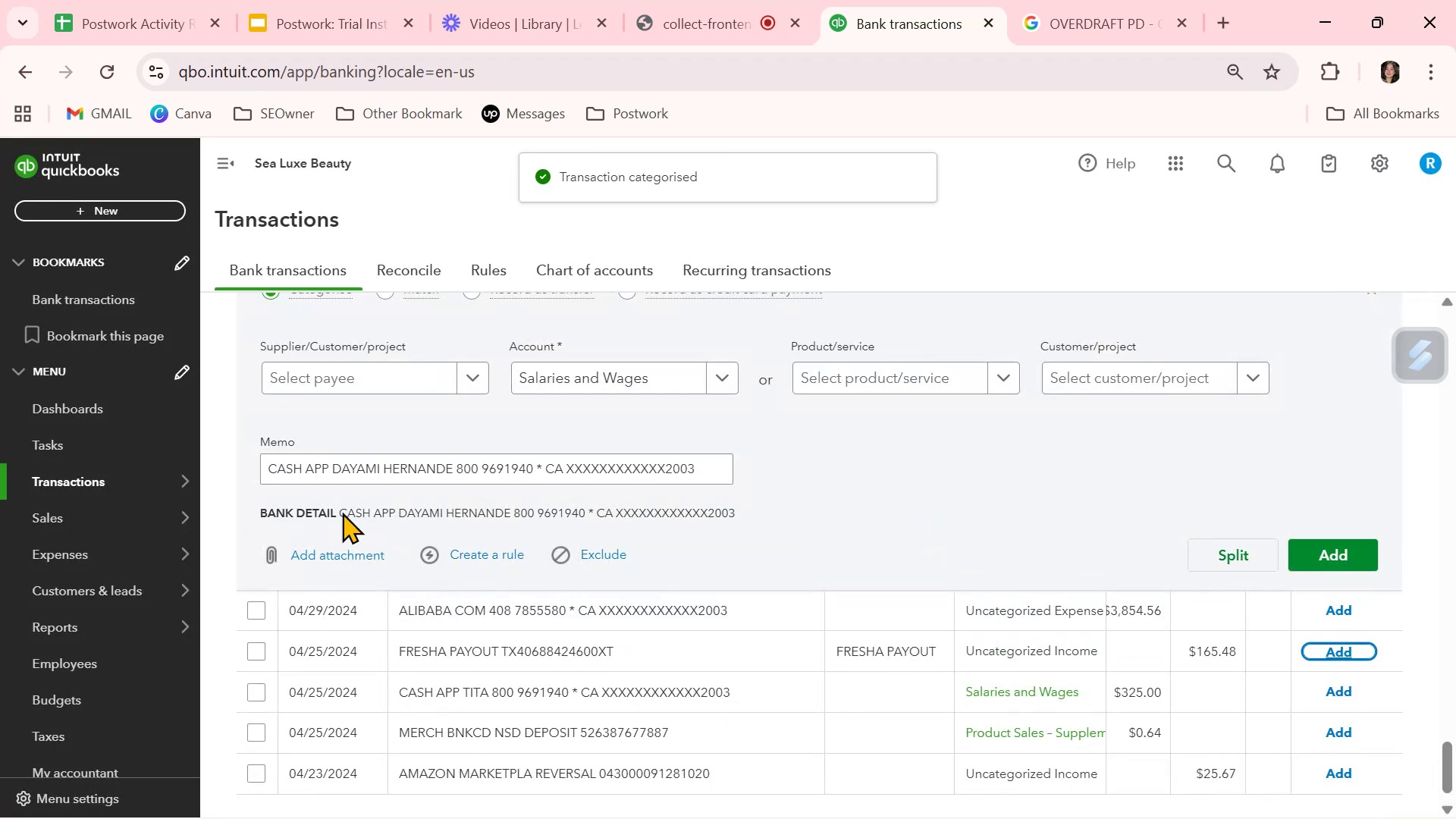 
left_click([378, 382])
 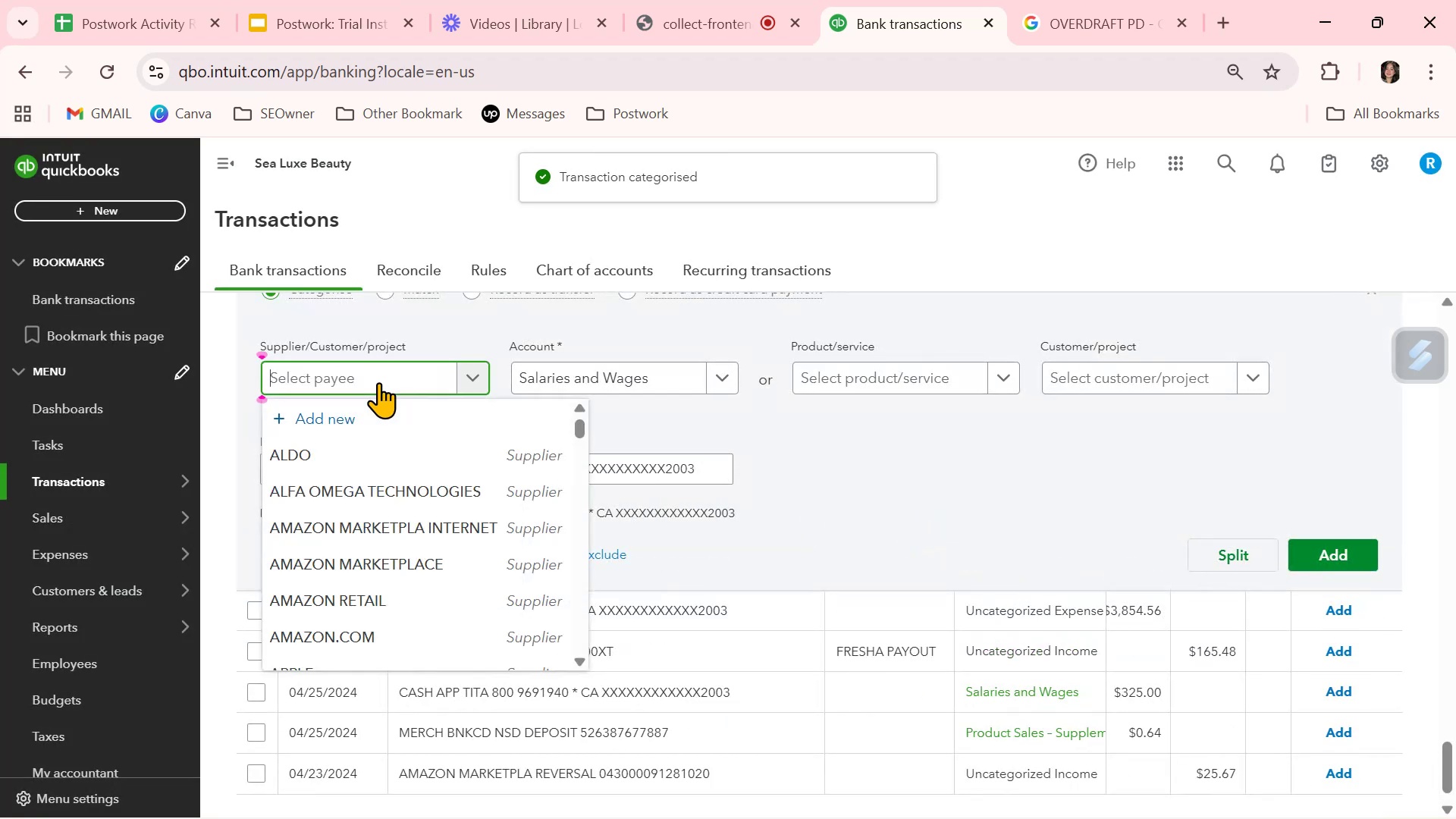 
type(SA)
key(Backspace)
key(Backspace)
key(Backspace)
type(DA)
 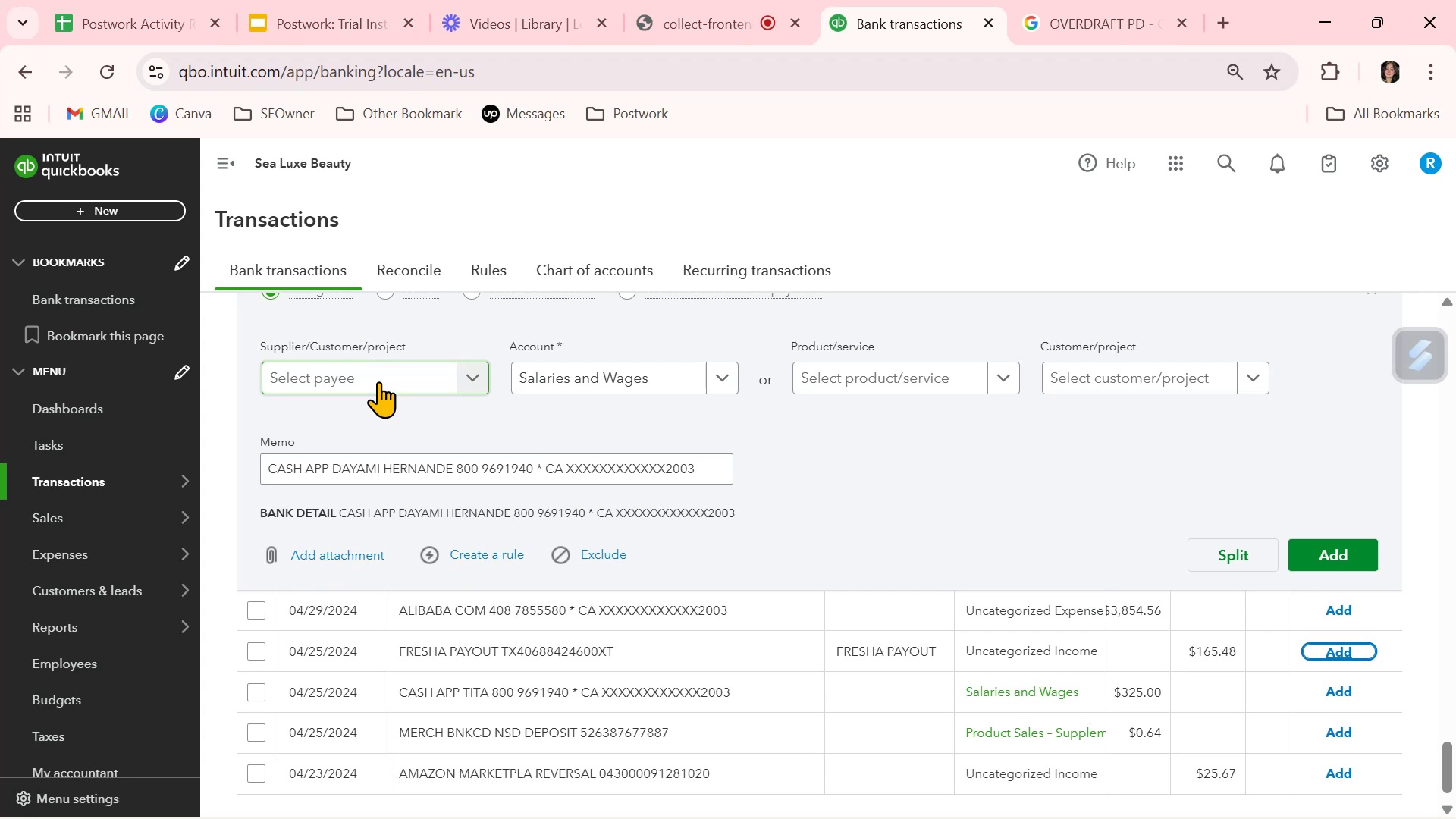 
left_click([378, 381])
 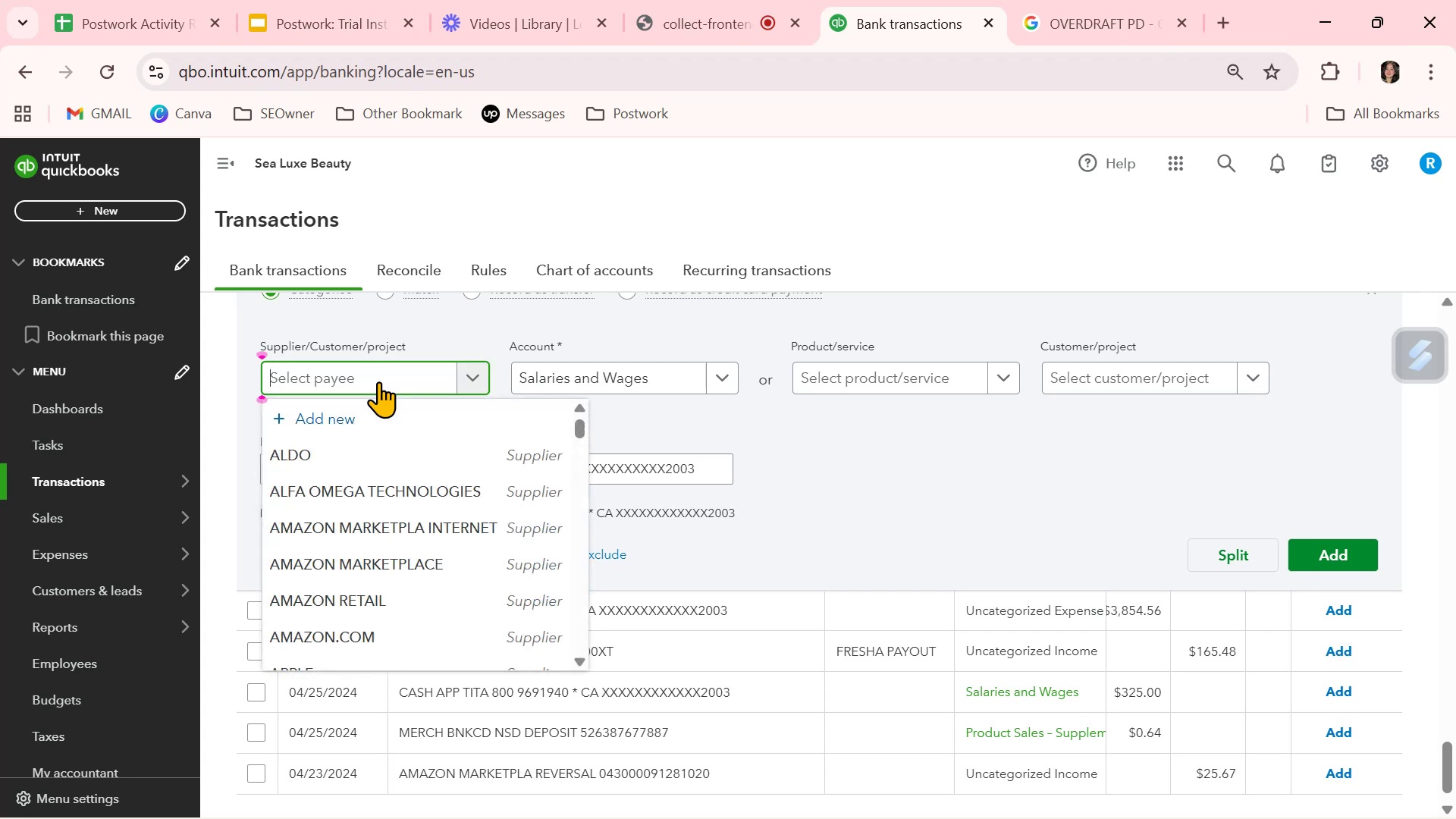 
type(DA)
 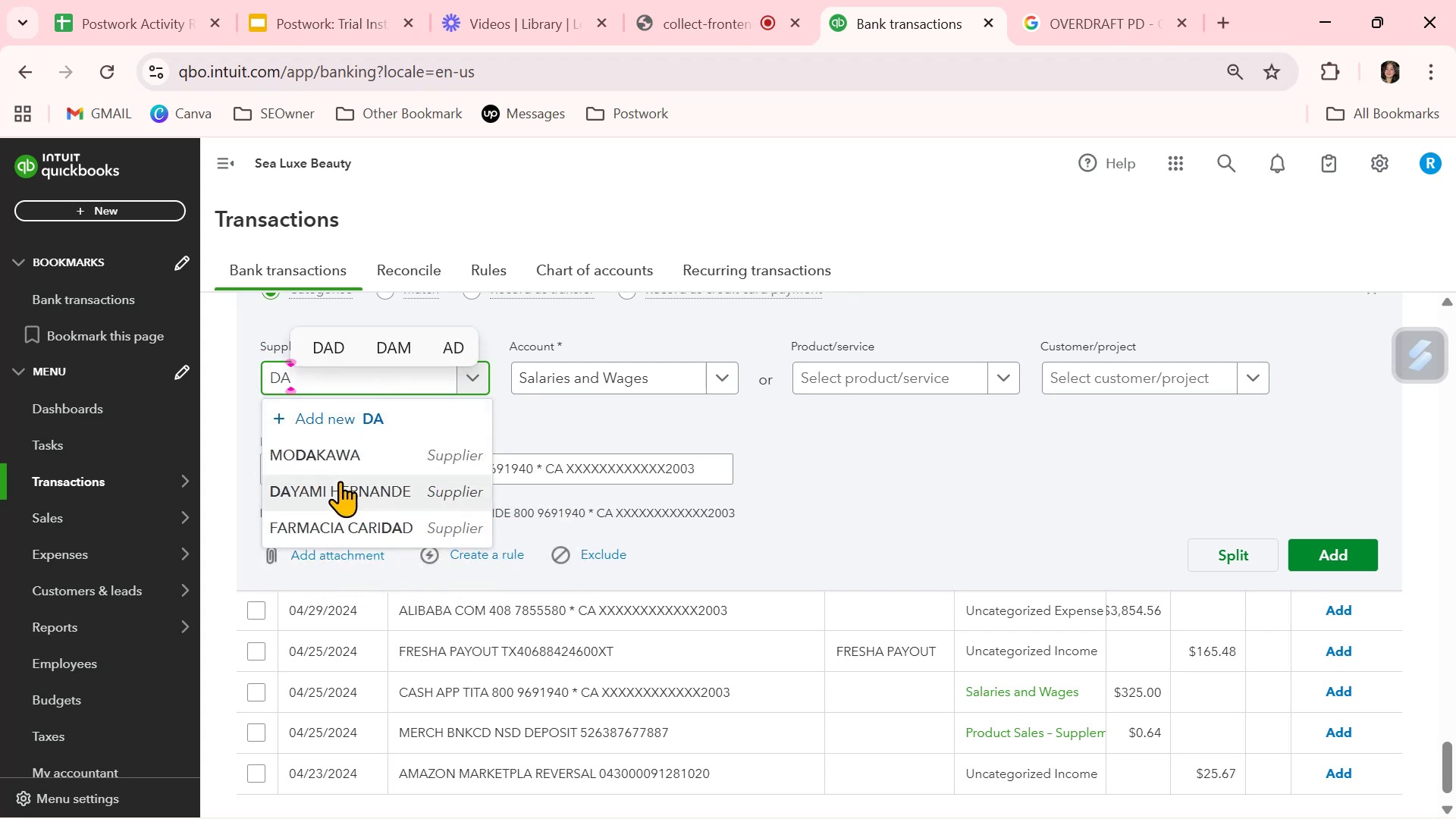 
left_click([345, 488])
 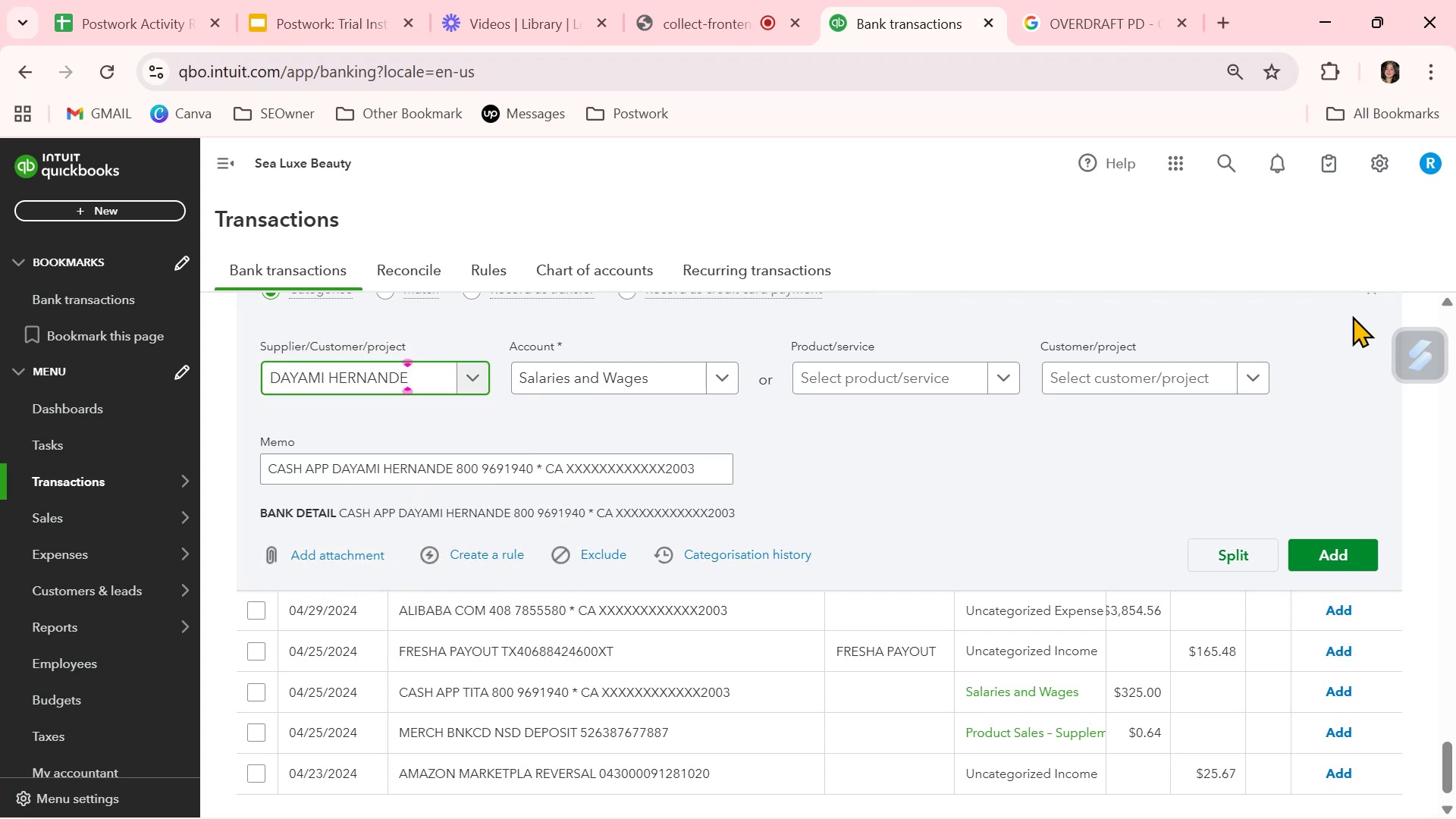 
scroll: coordinate [1166, 409], scroll_direction: up, amount: 1.0
 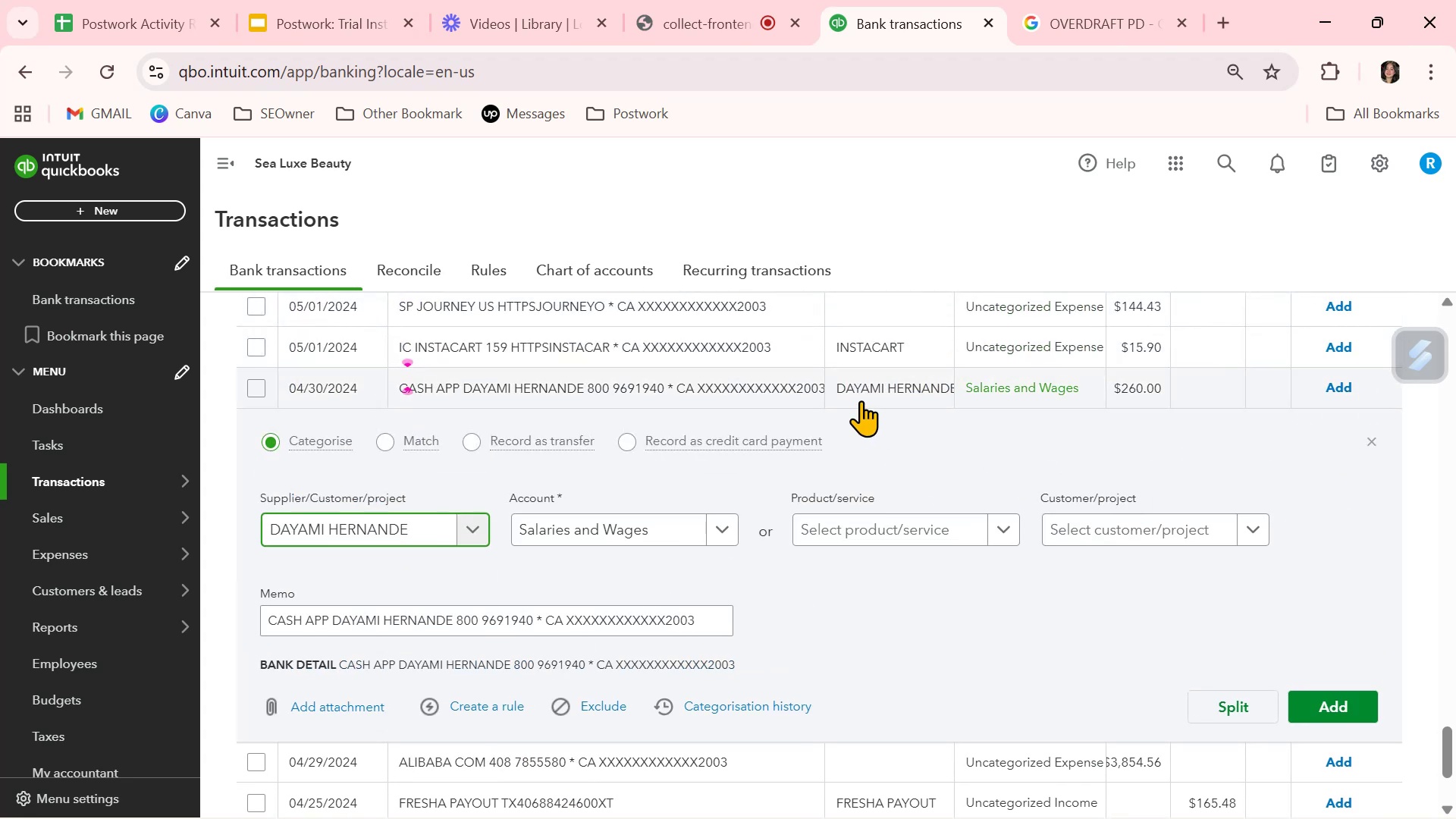 
left_click([888, 386])
 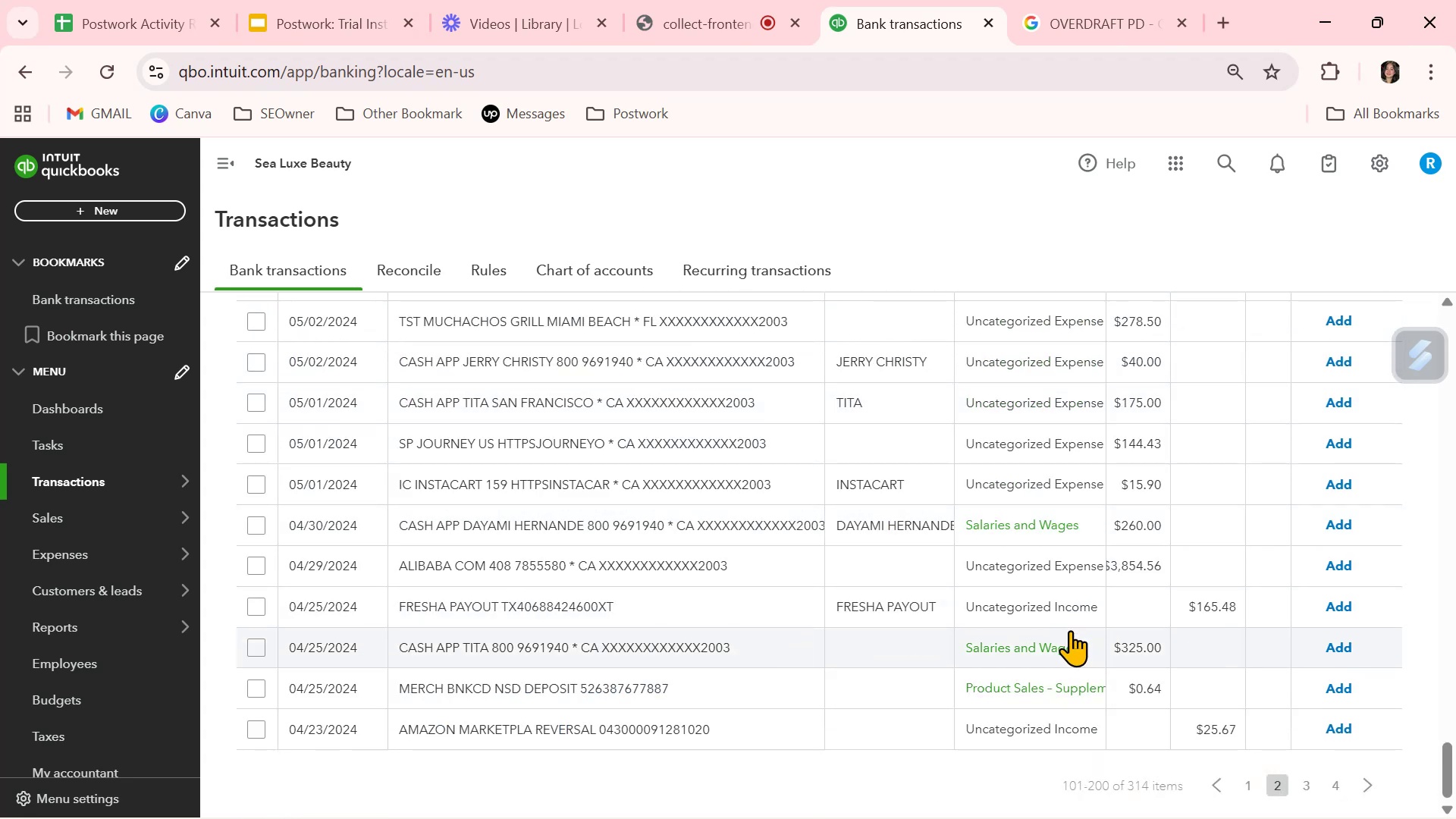 
scroll: coordinate [1070, 630], scroll_direction: up, amount: 7.0
 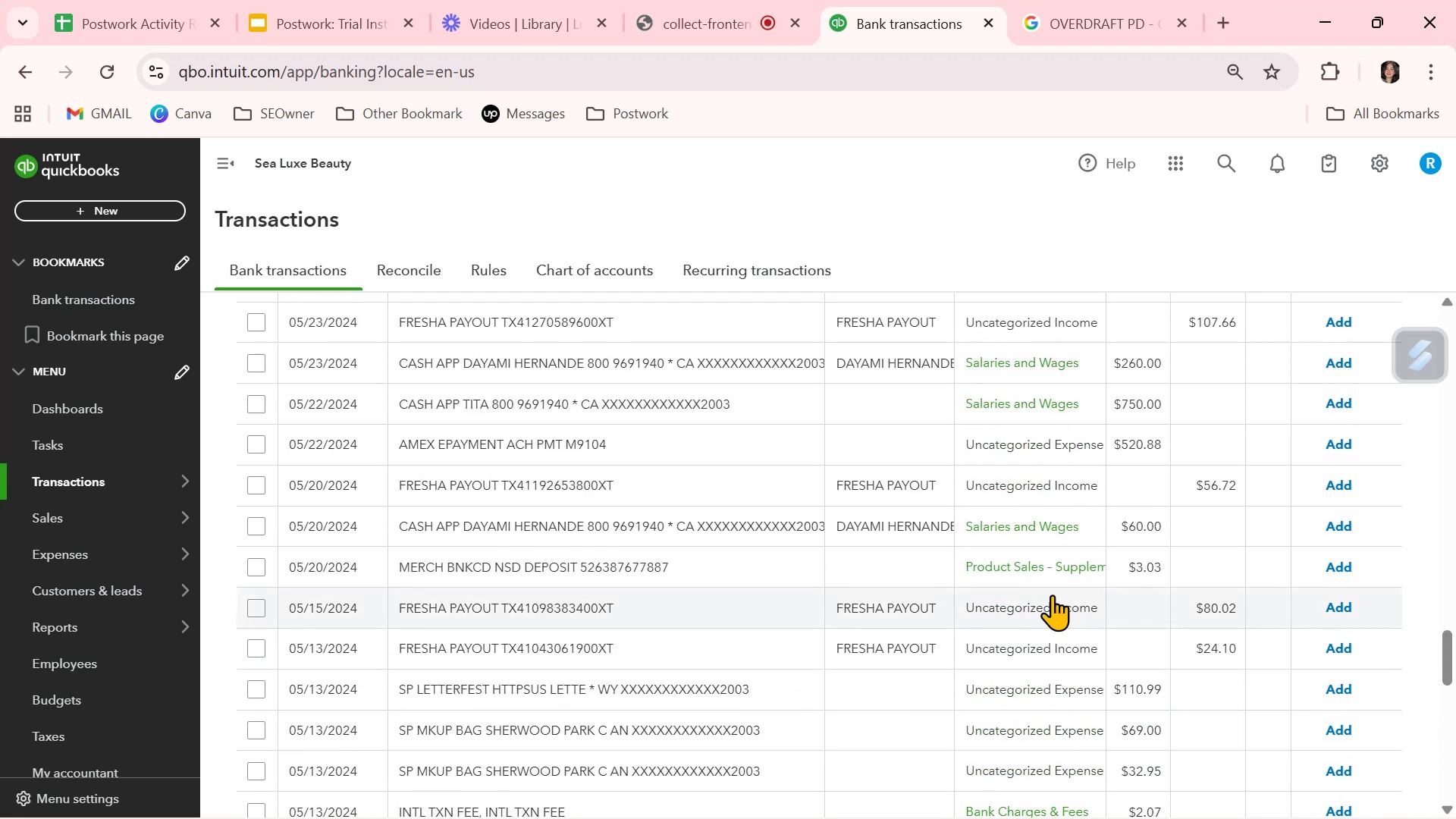 
left_click([887, 403])
 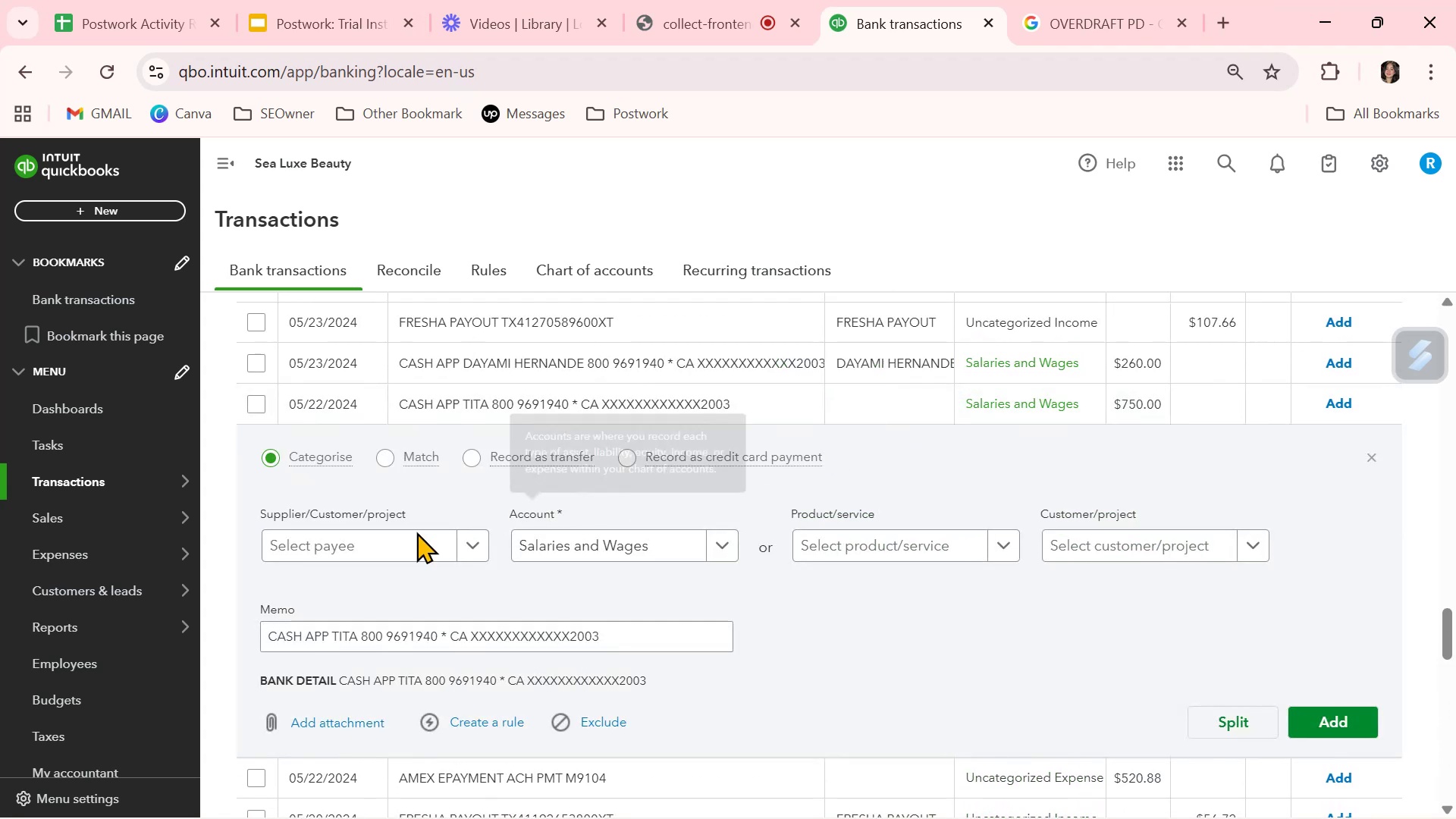 
left_click([376, 560])
 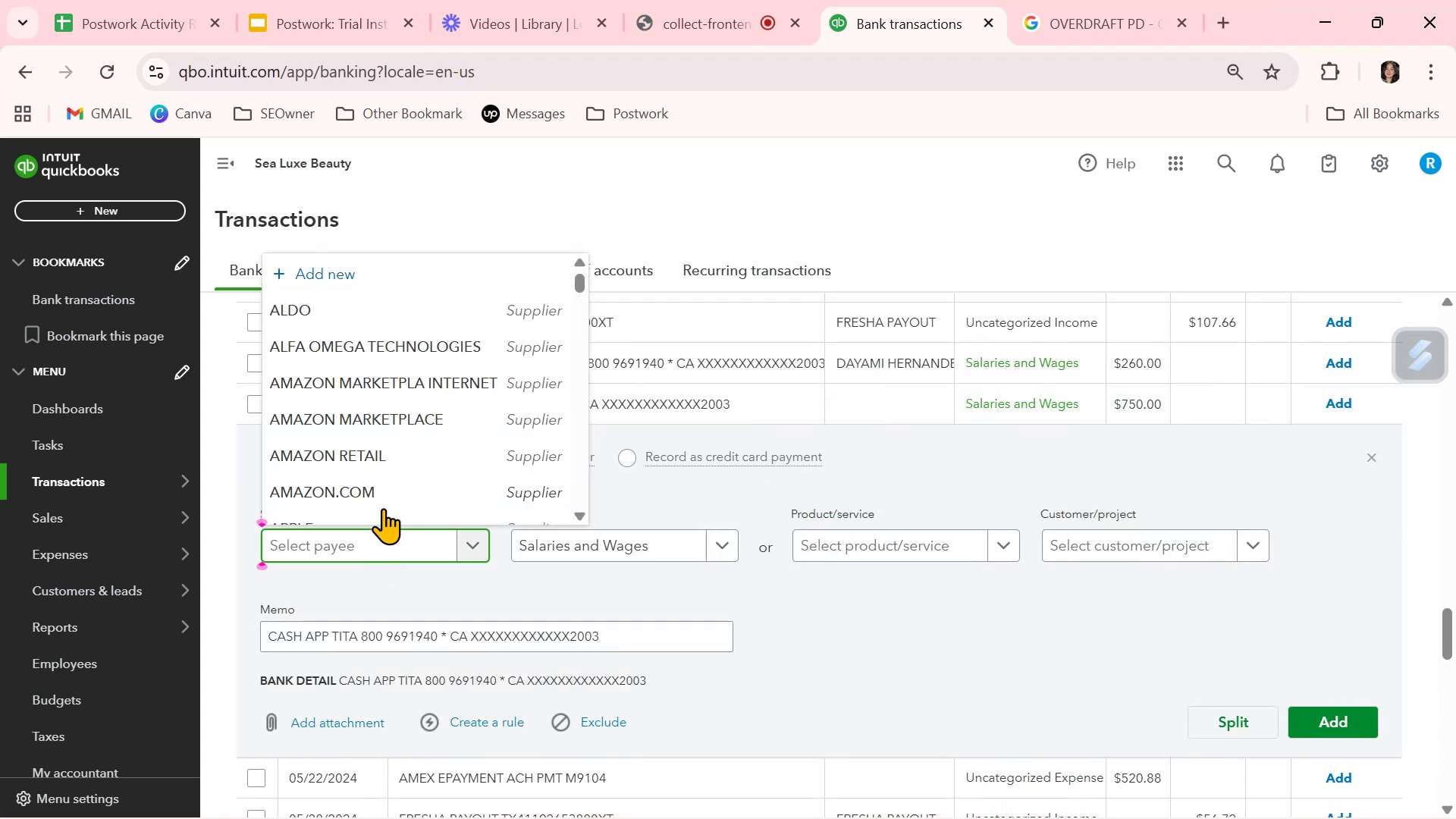 
type(TI)
 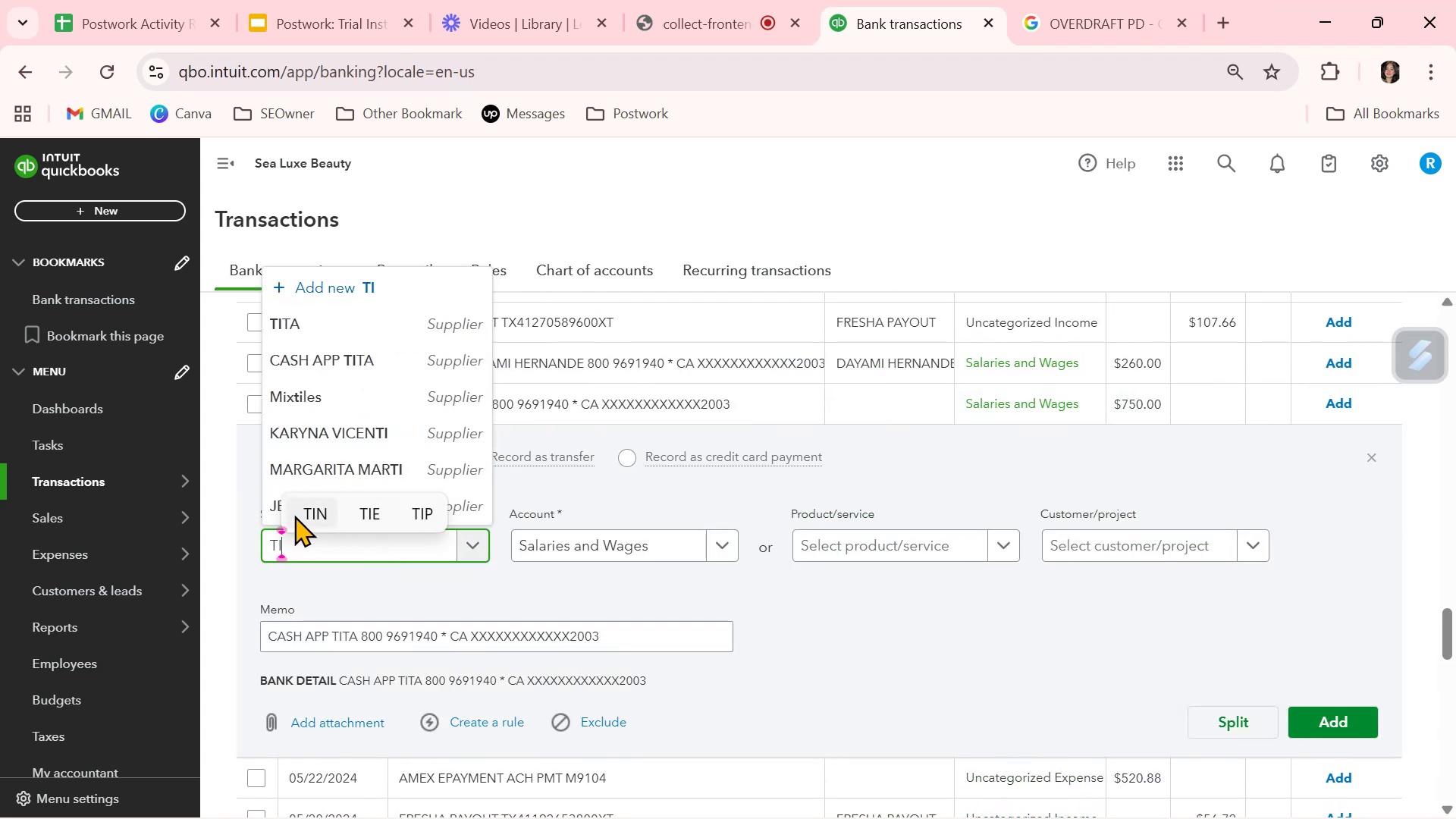 
left_click([332, 353])
 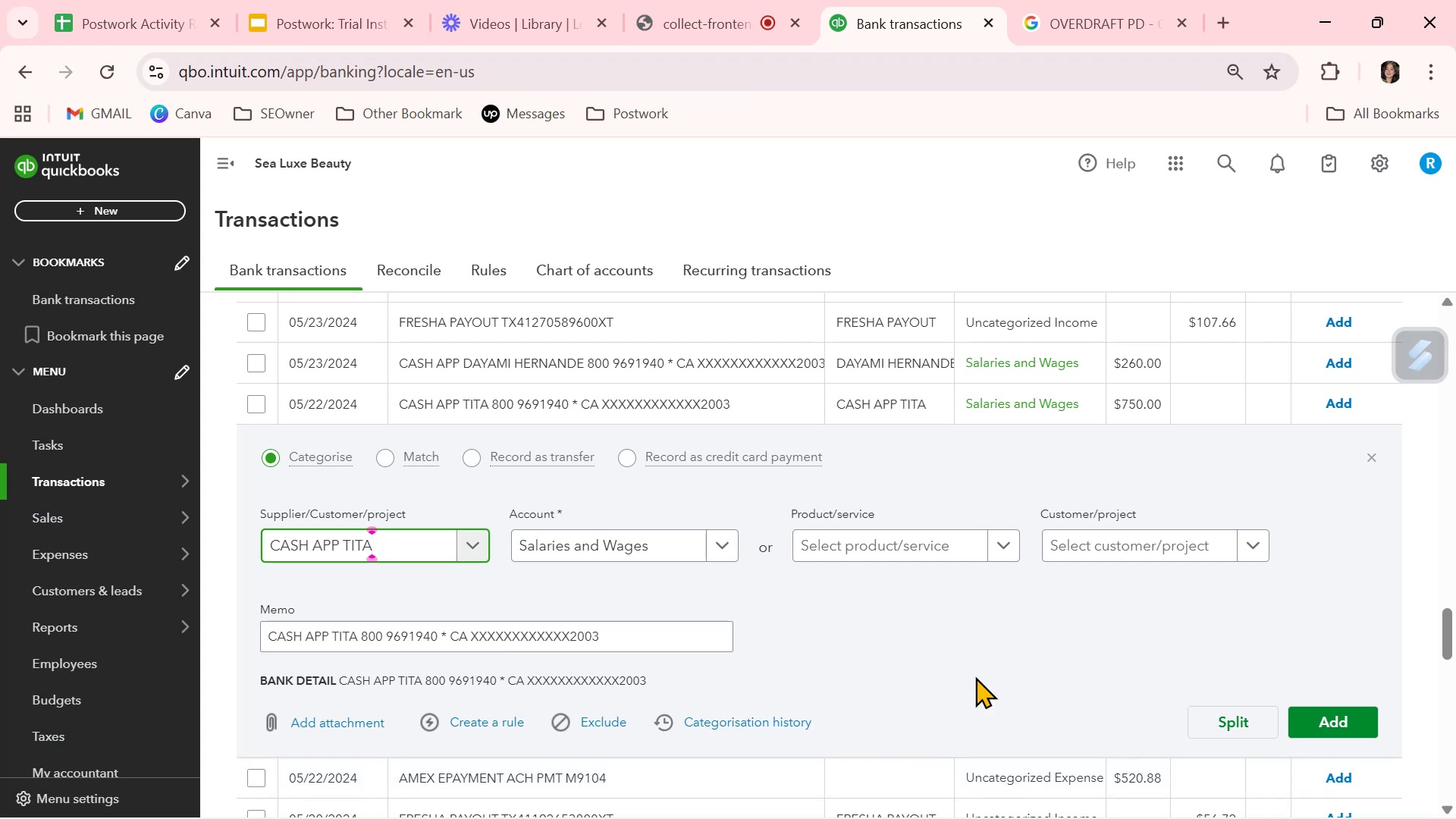 
left_click([975, 676])
 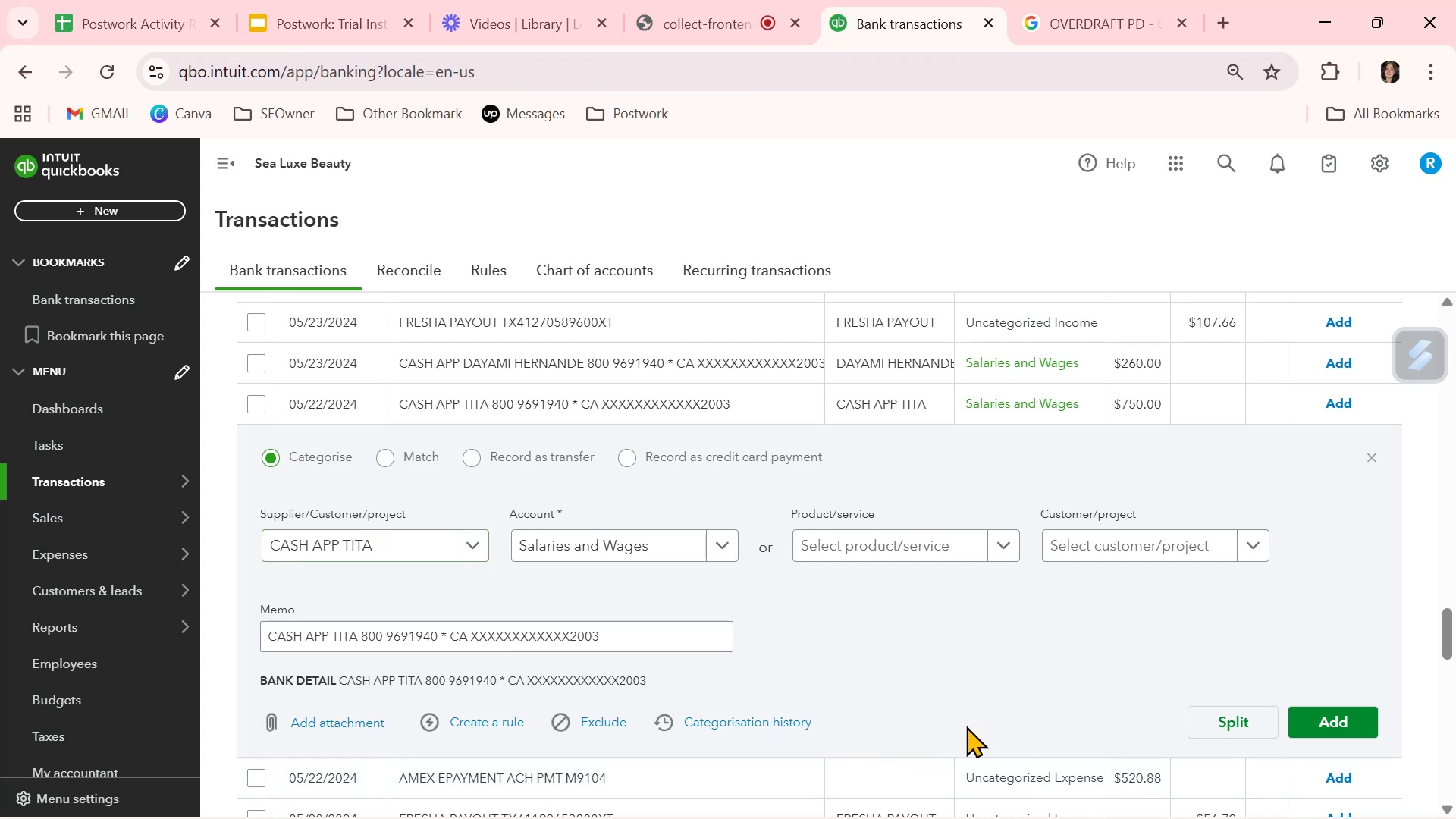 
scroll: coordinate [981, 657], scroll_direction: down, amount: 19.0
 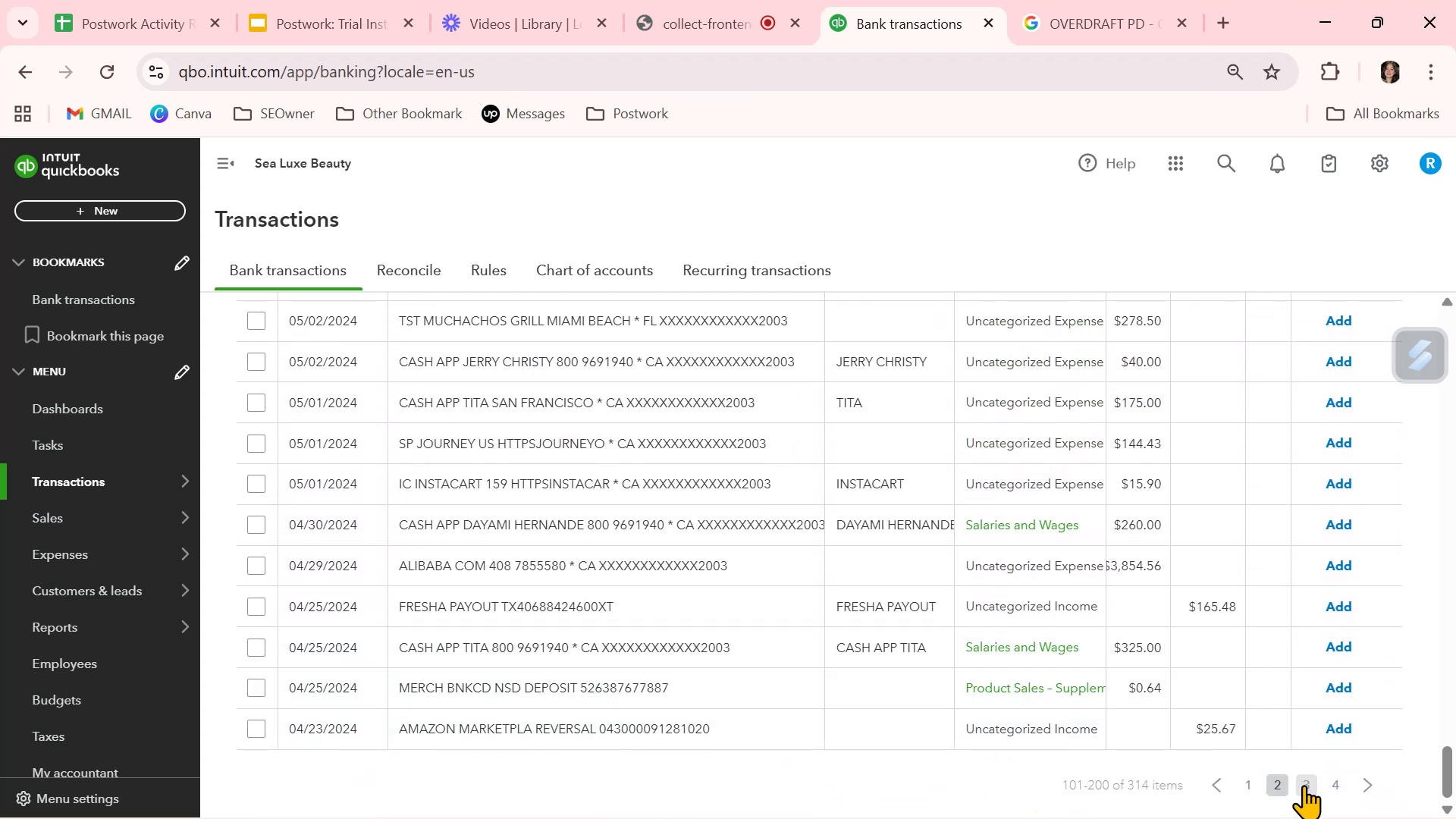 
left_click([1312, 785])
 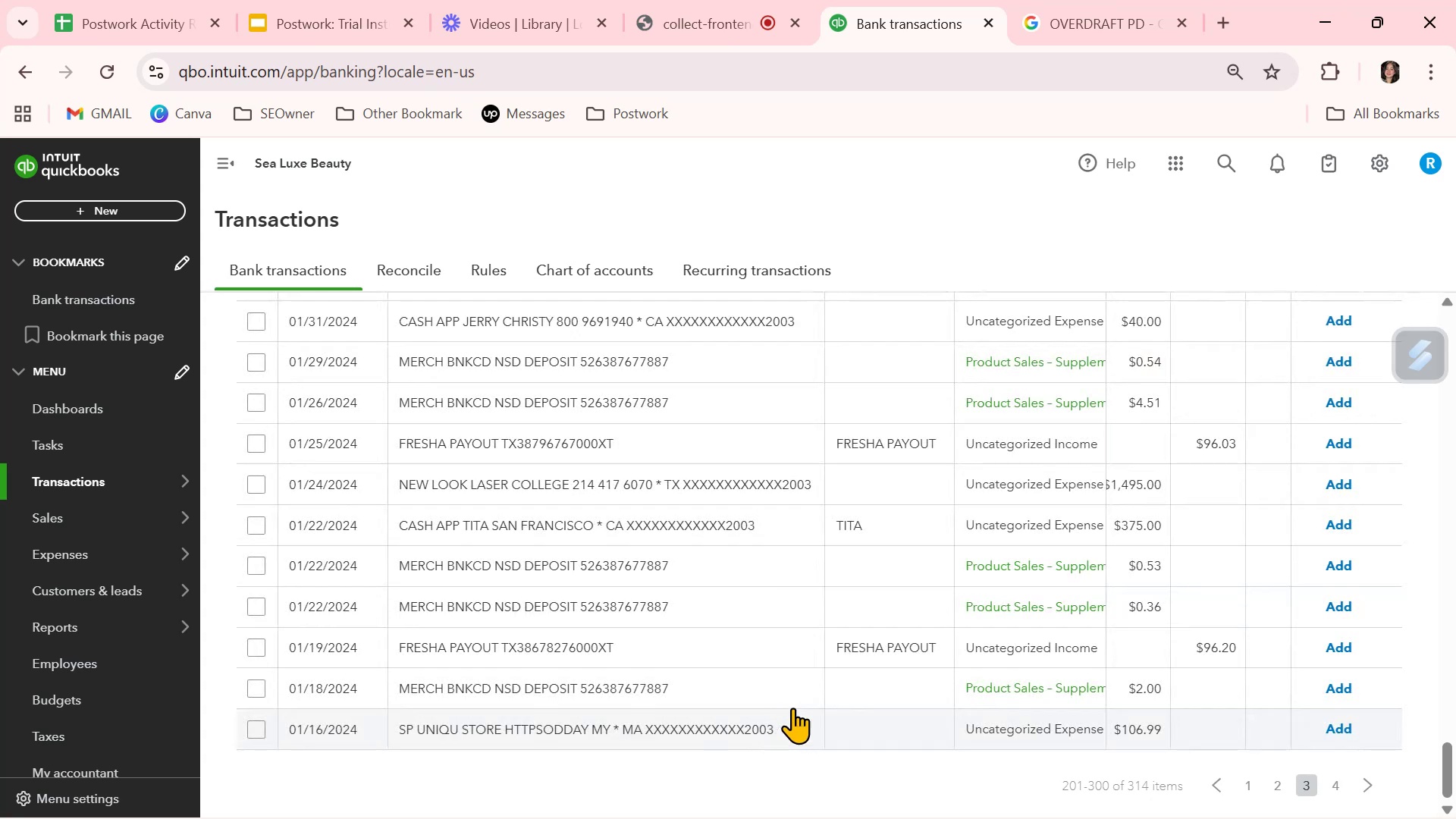 
left_click([1009, 530])
 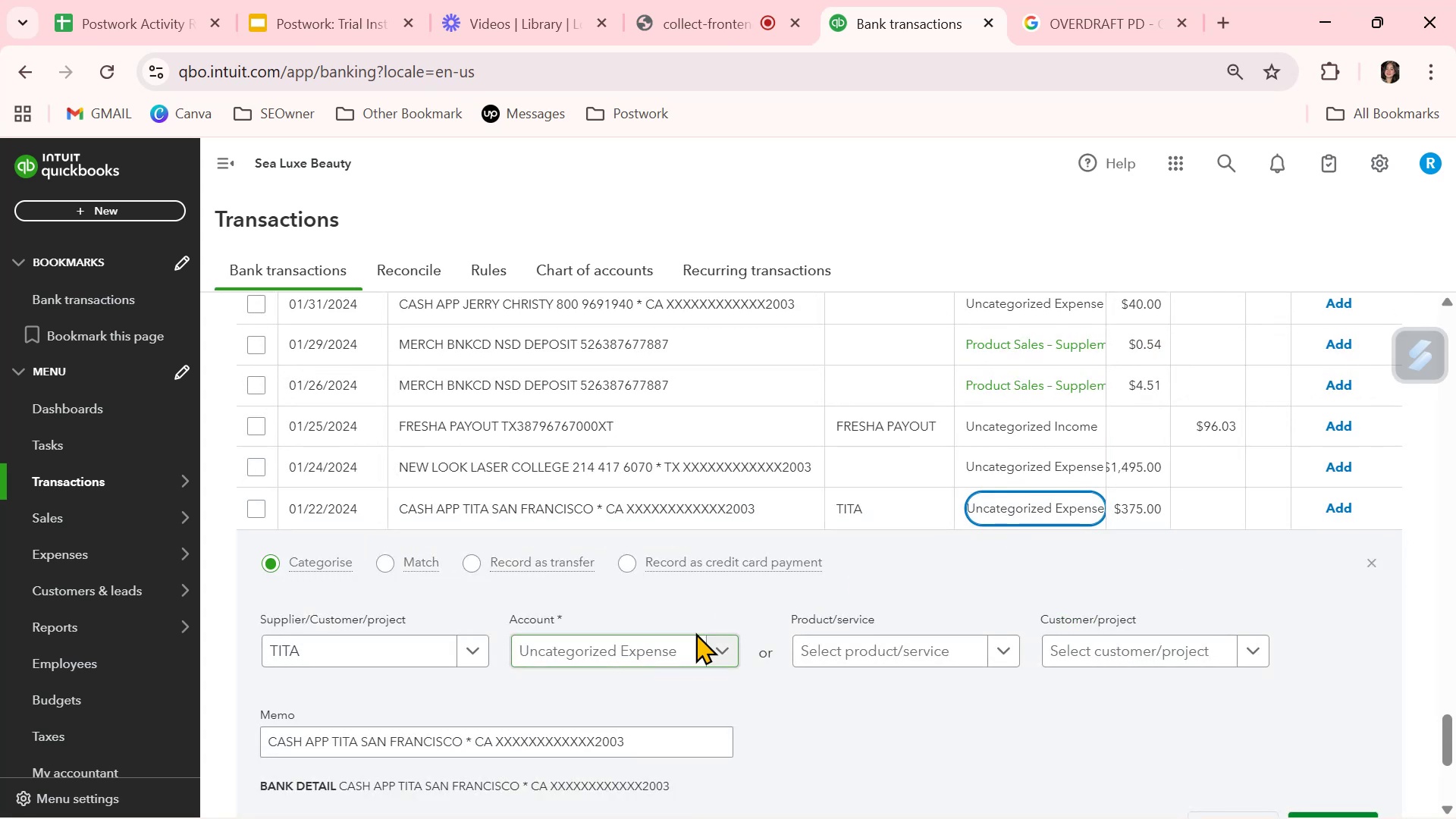 
left_click([718, 645])
 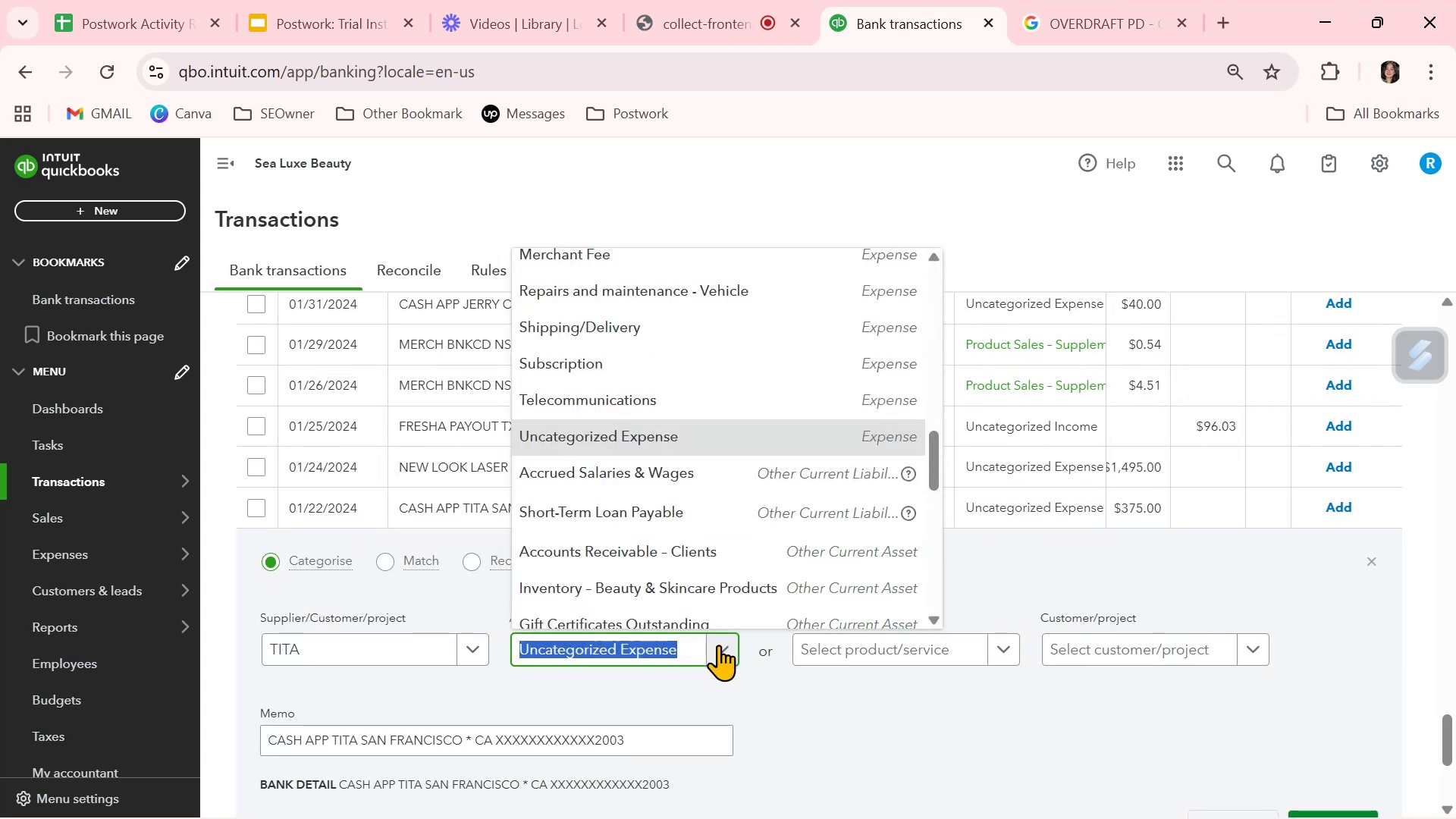 
type(SA)
 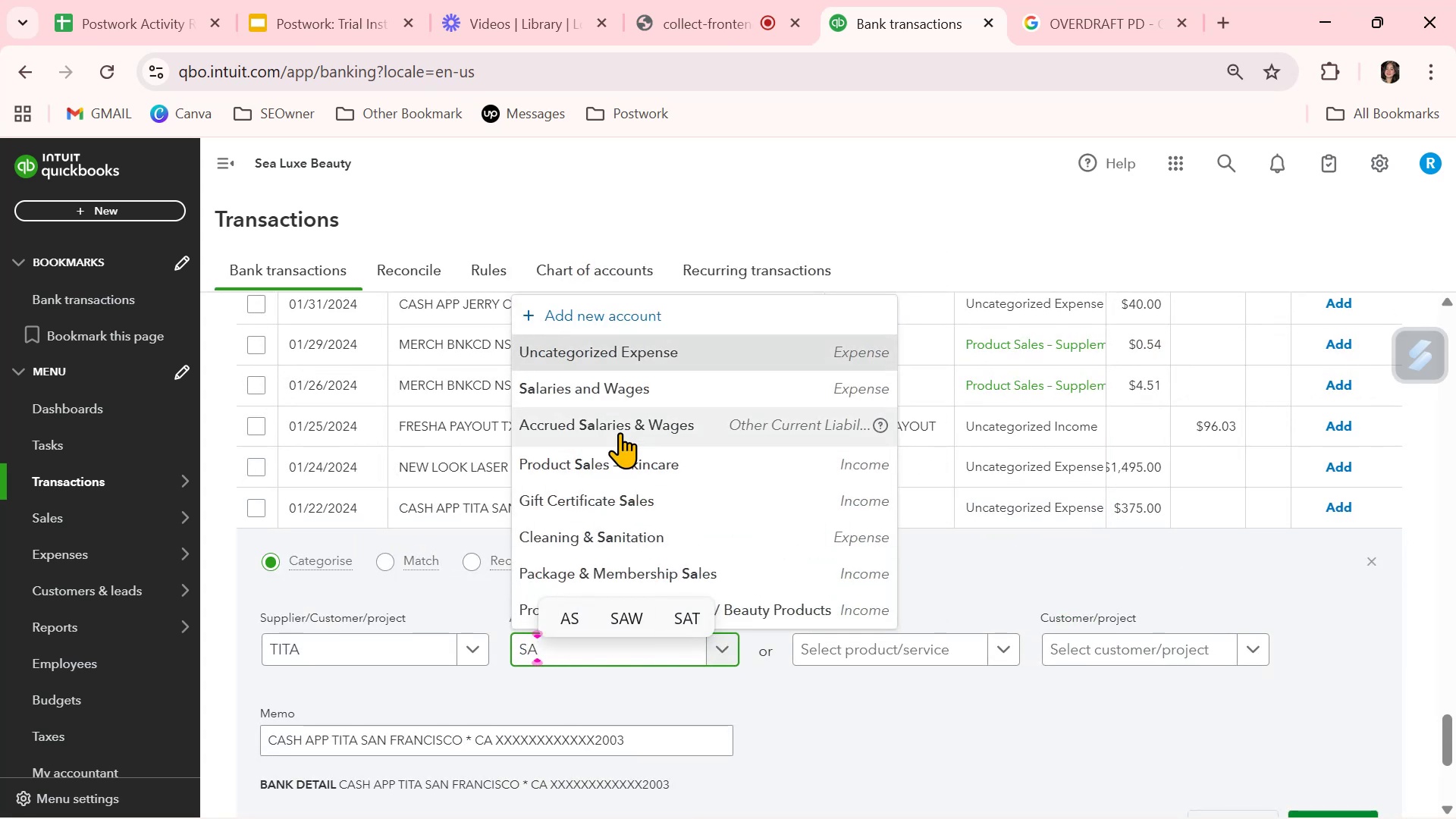 
left_click([639, 386])
 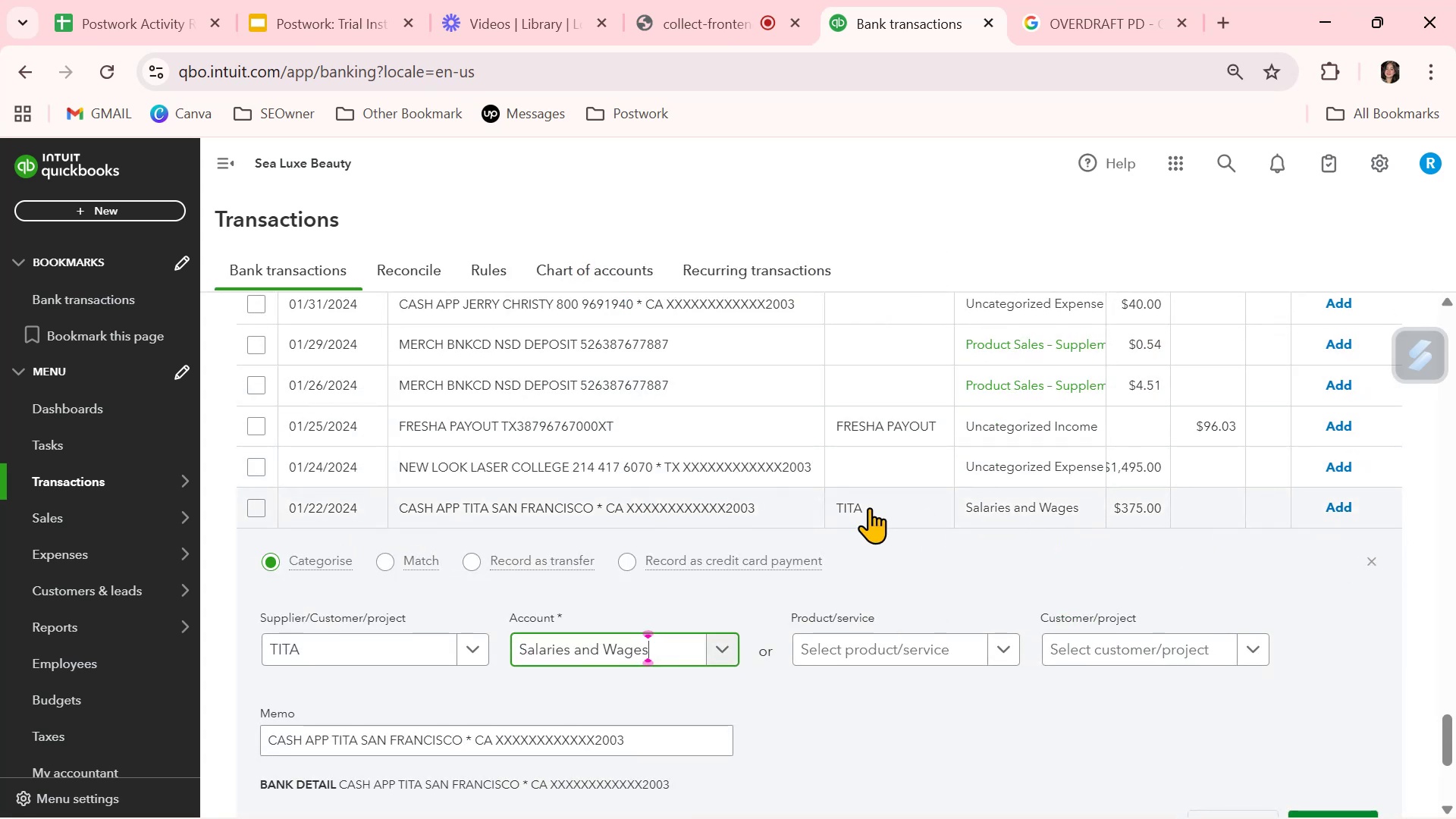 
left_click([886, 507])
 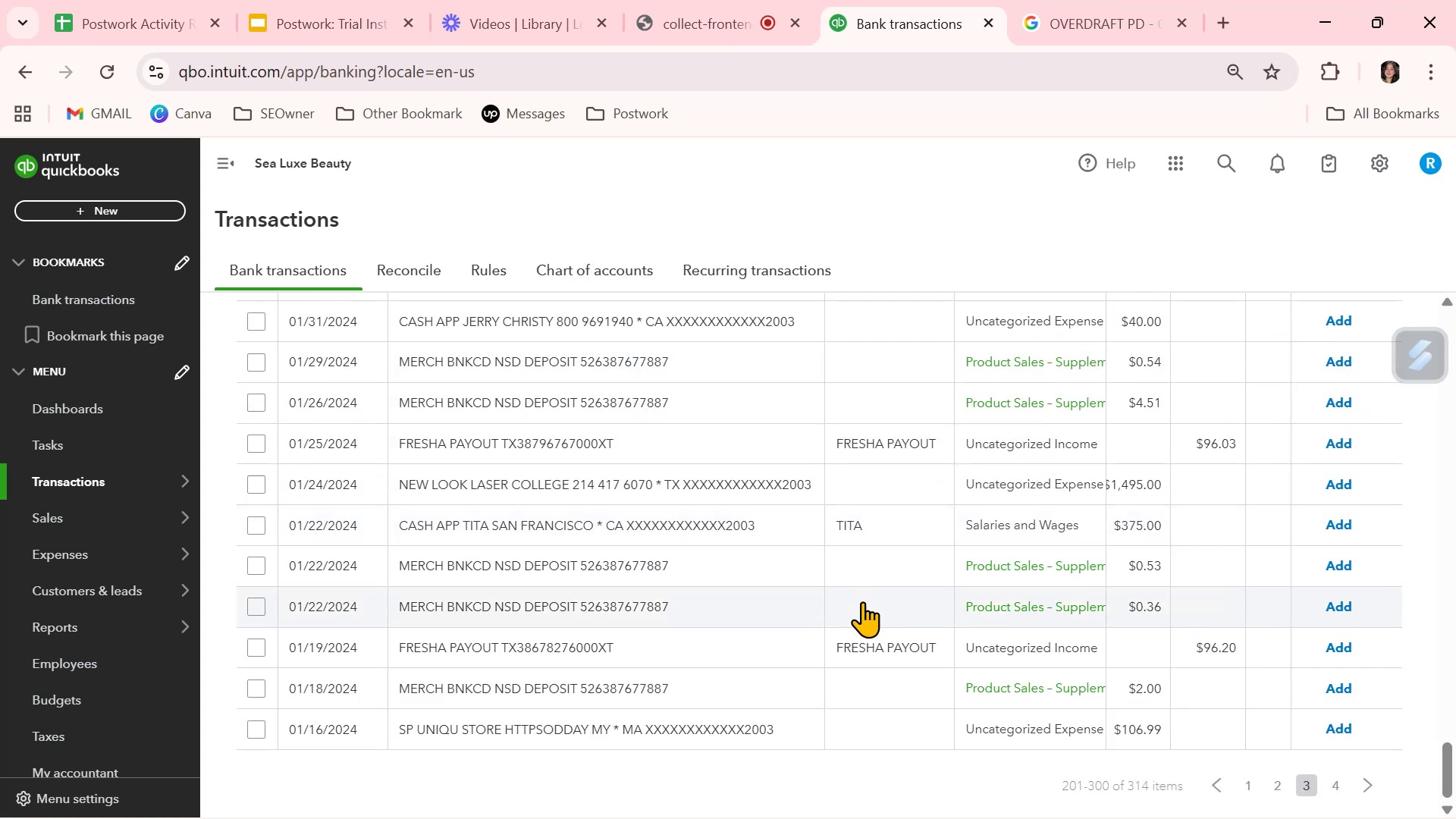 
scroll: coordinate [862, 601], scroll_direction: down, amount: 1.0
 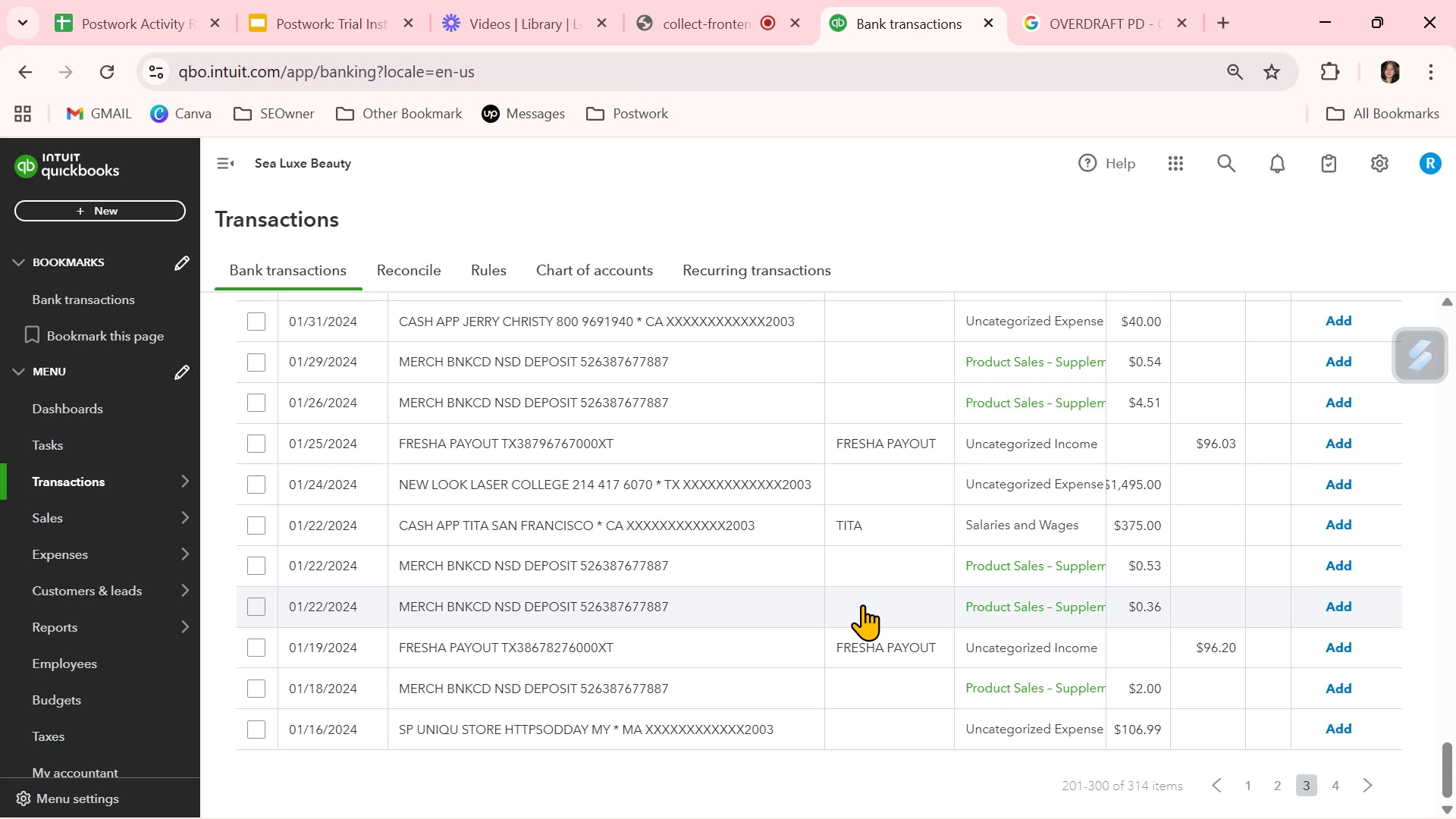 
scroll: coordinate [874, 640], scroll_direction: up, amount: 2.0
 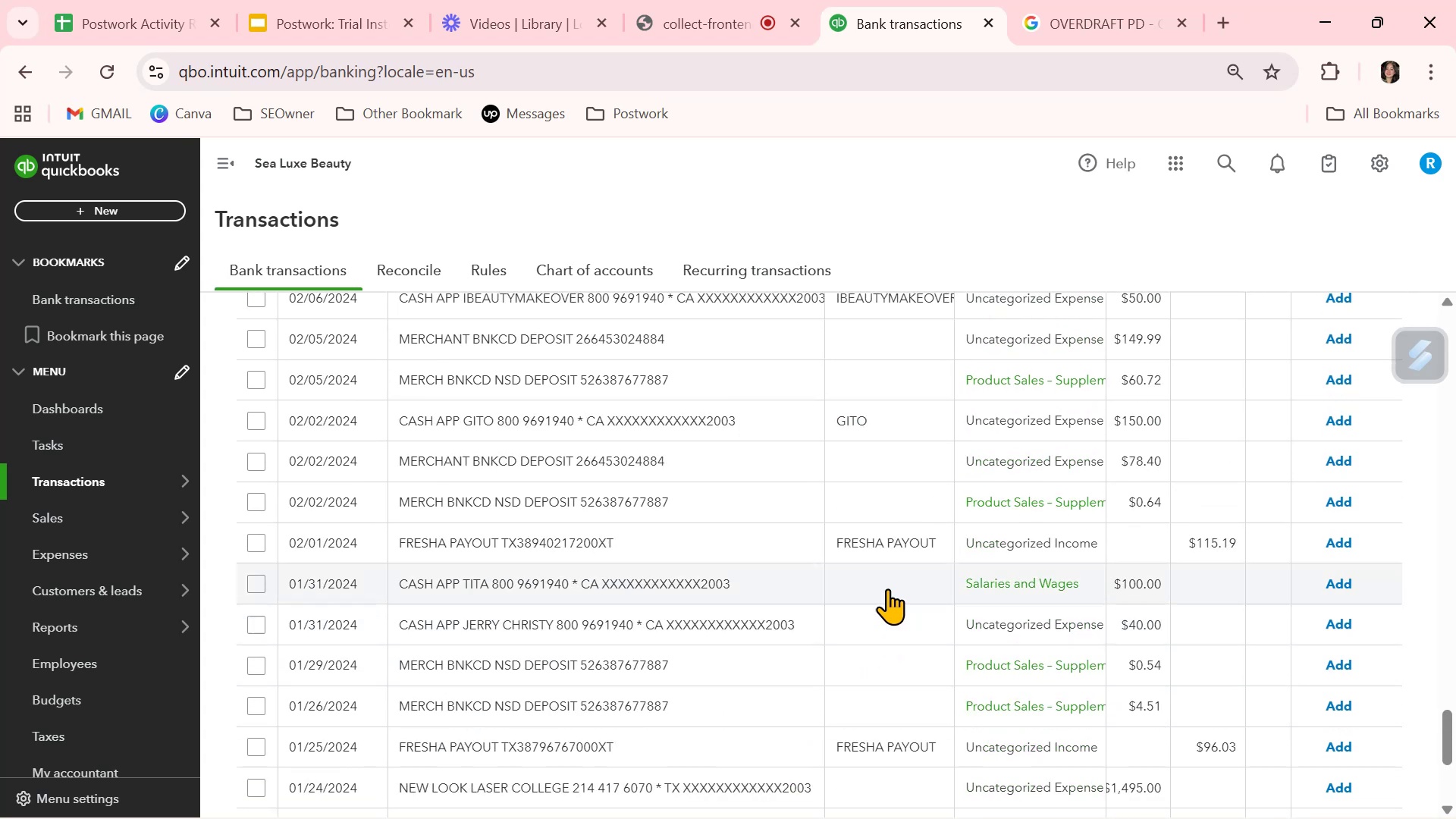 
left_click([887, 578])
 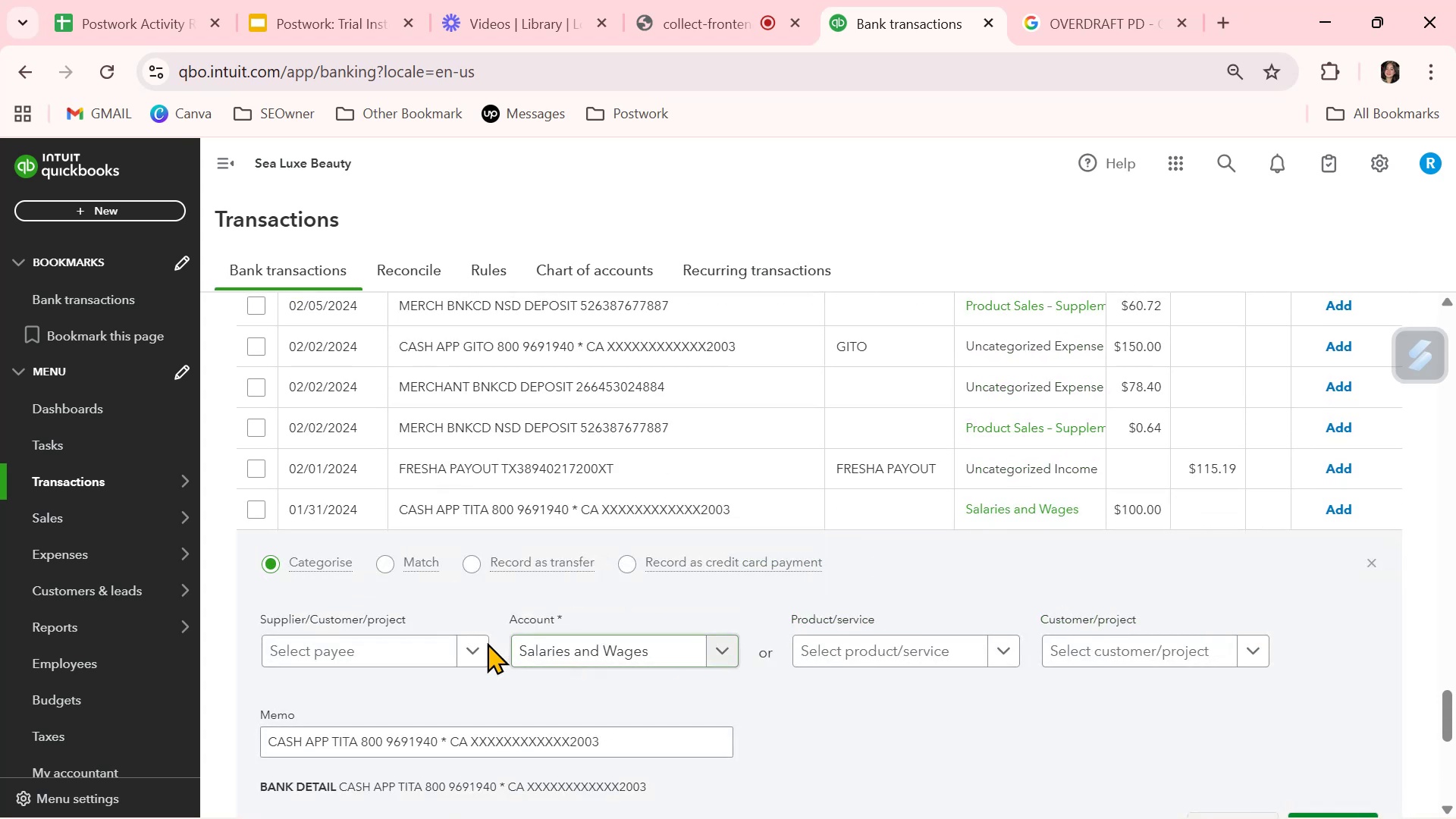 
left_click([425, 655])
 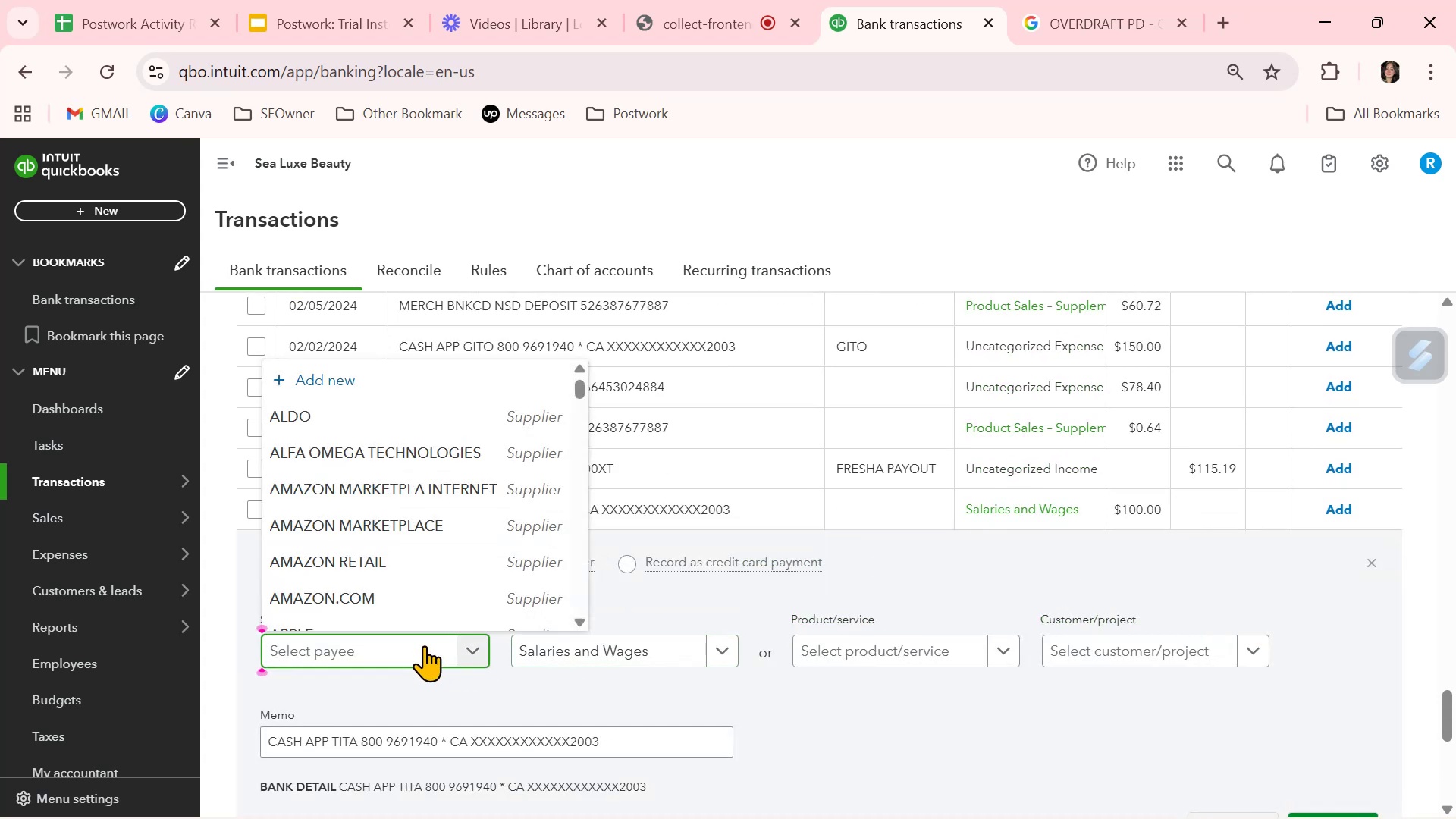 
type(TI)
 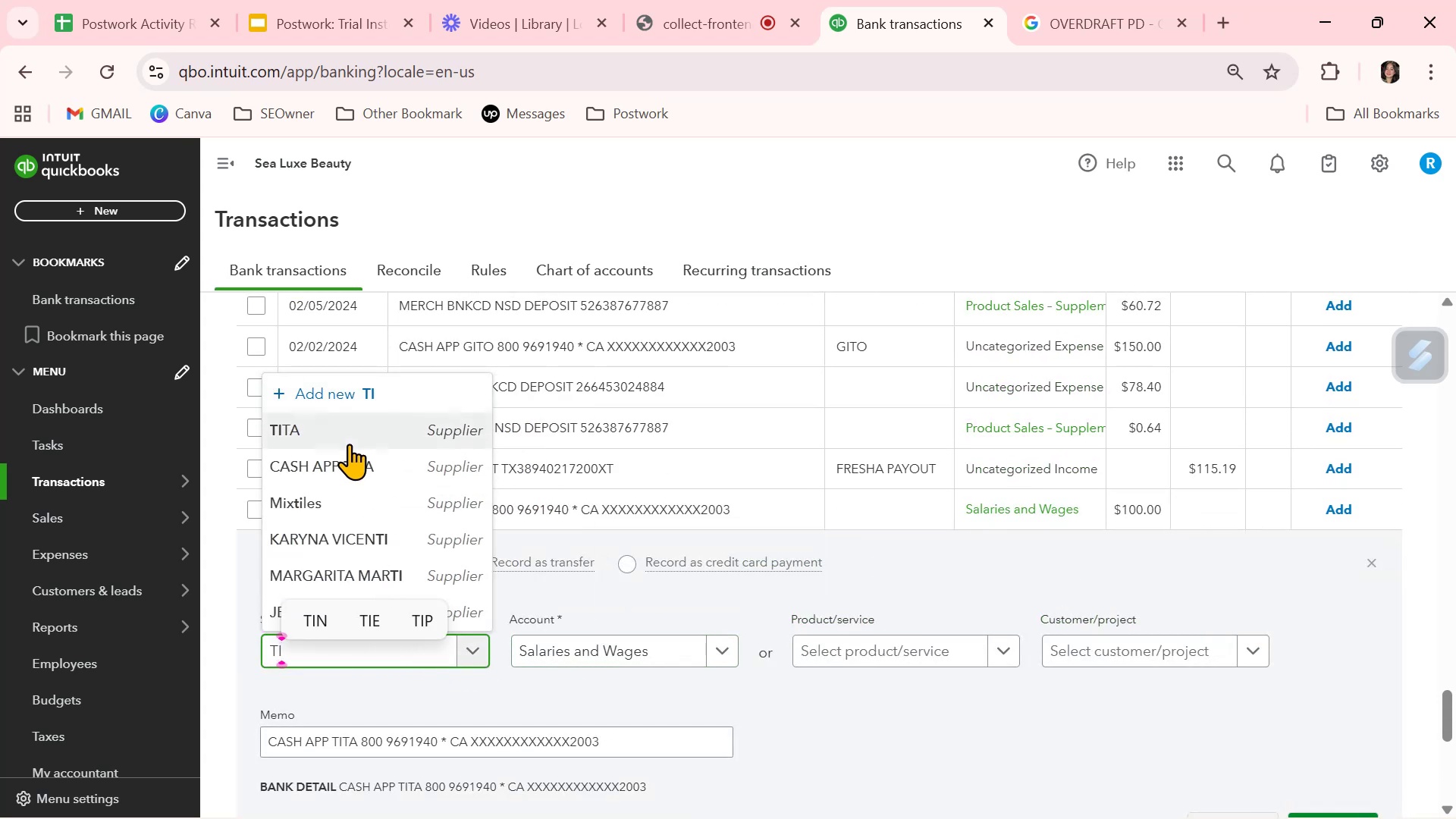 
left_click([356, 435])
 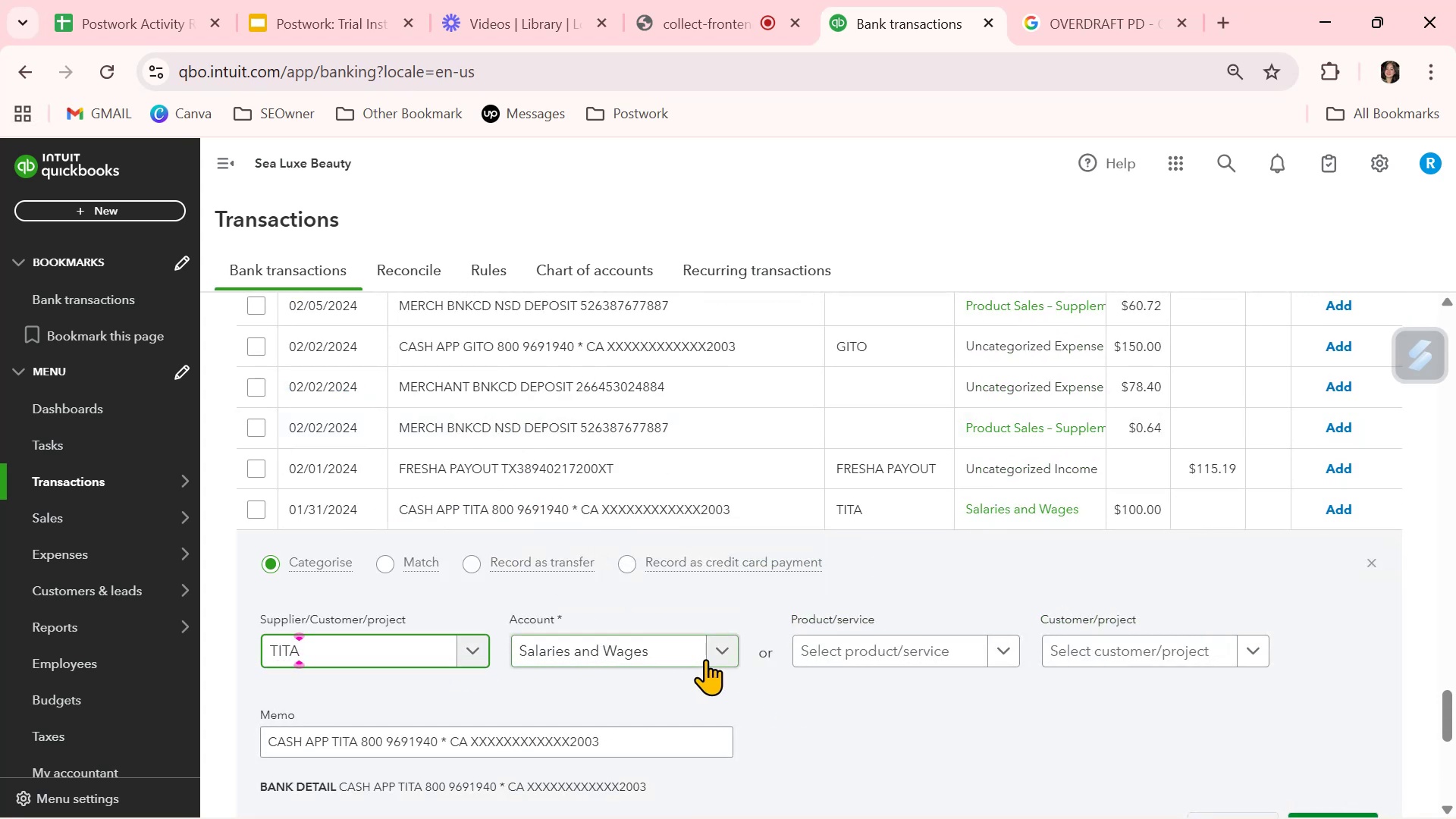 
left_click([784, 684])
 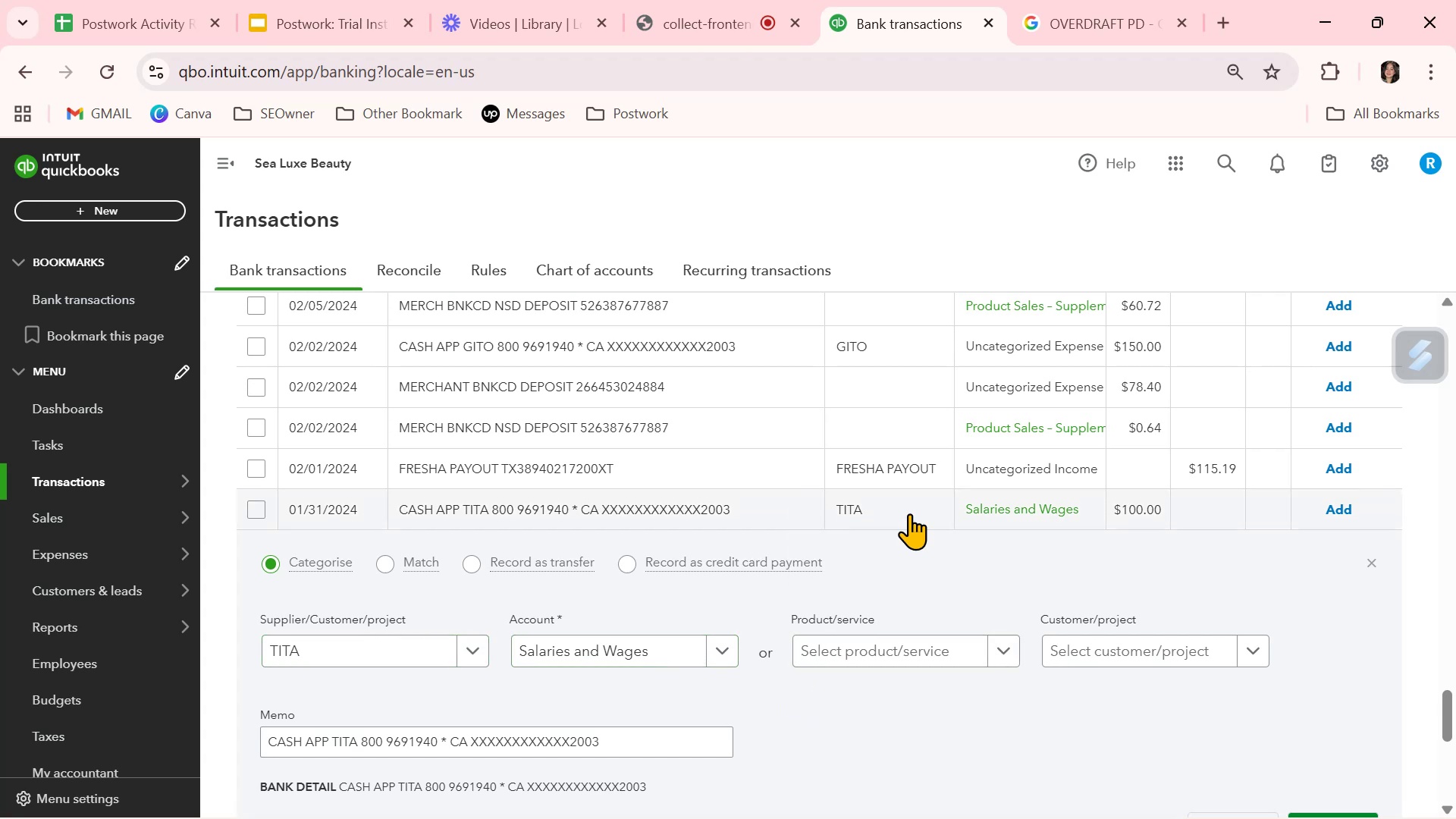 
left_click([914, 502])
 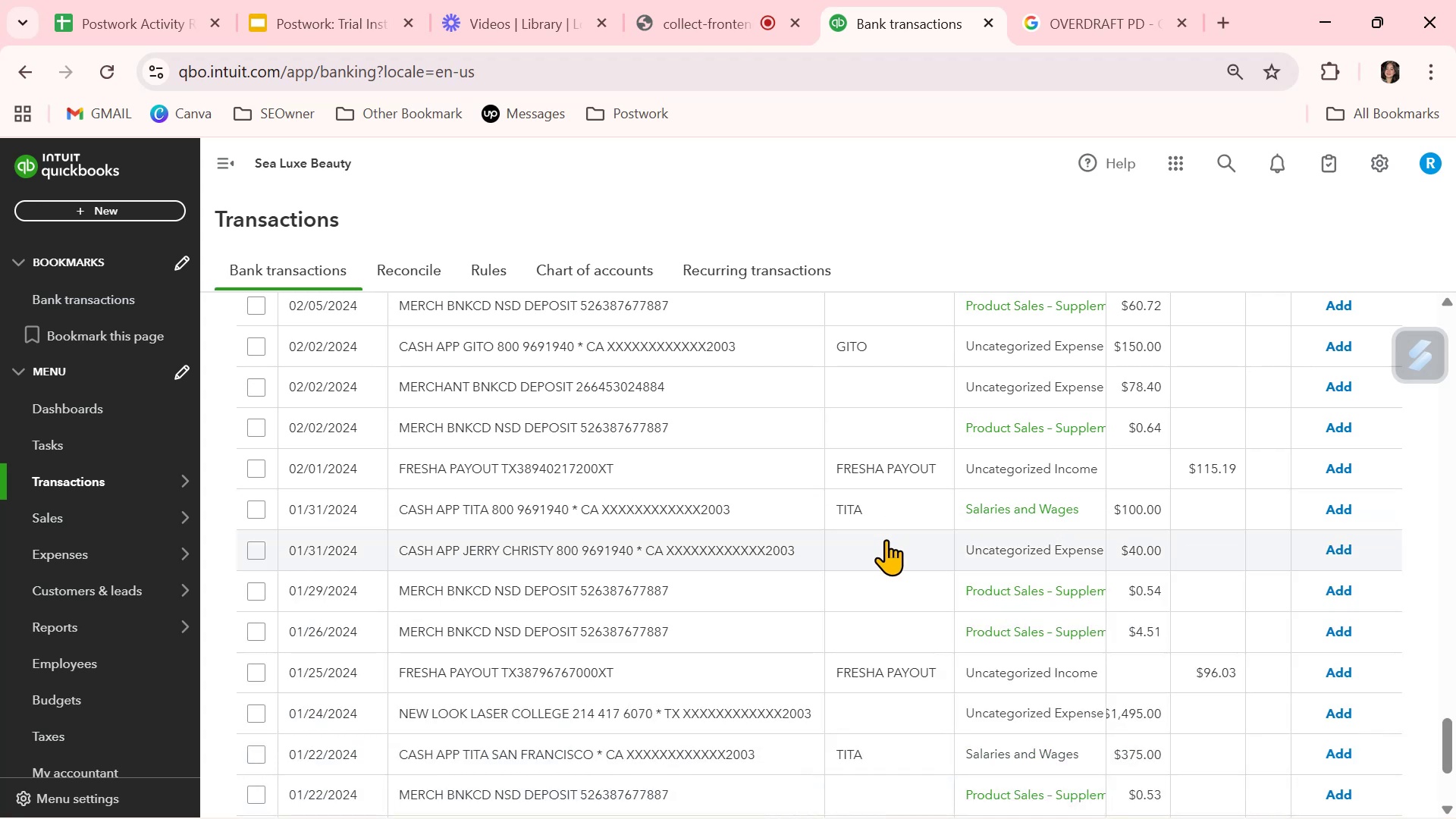 
left_click([886, 539])
 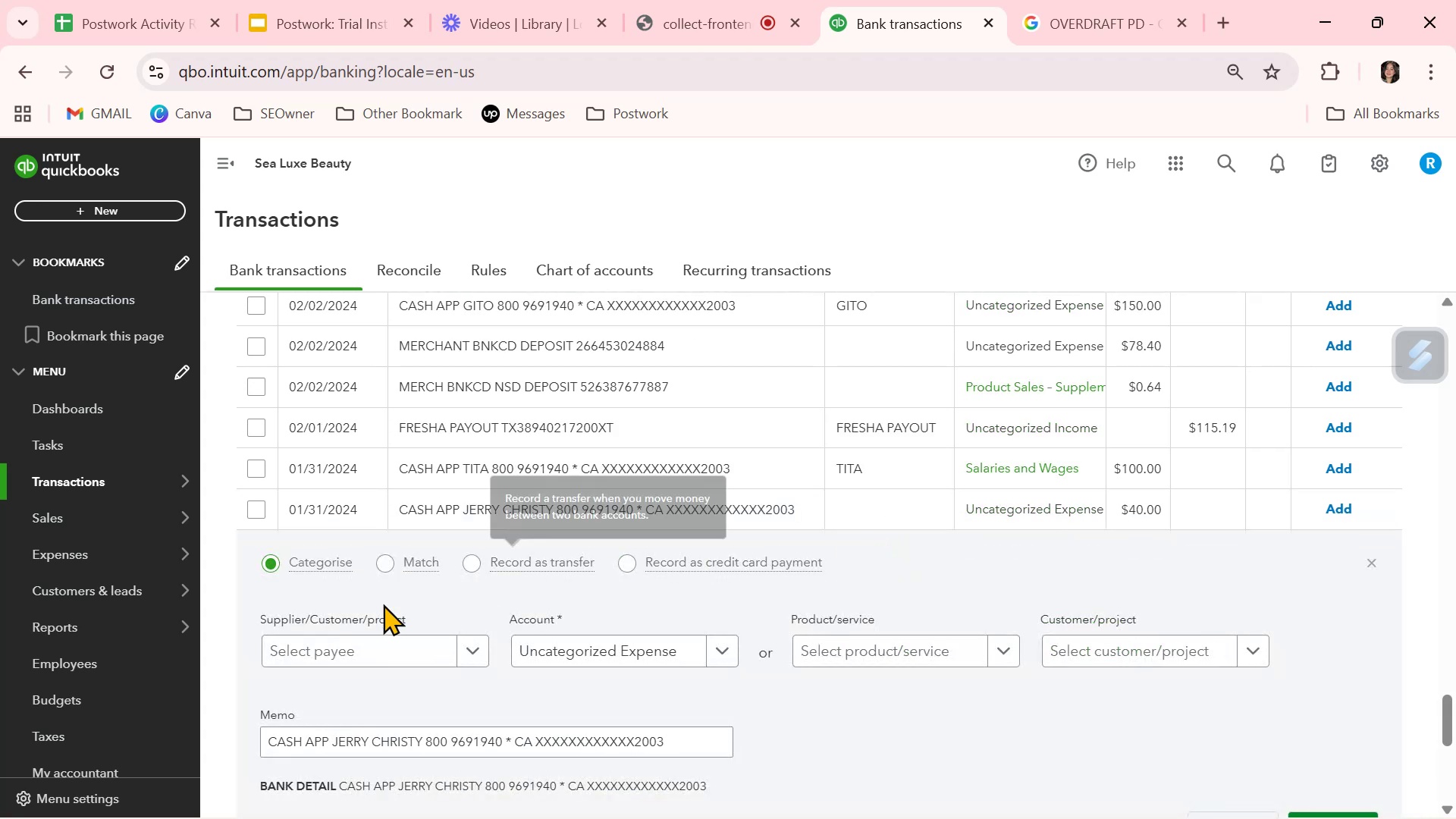 
left_click([372, 655])
 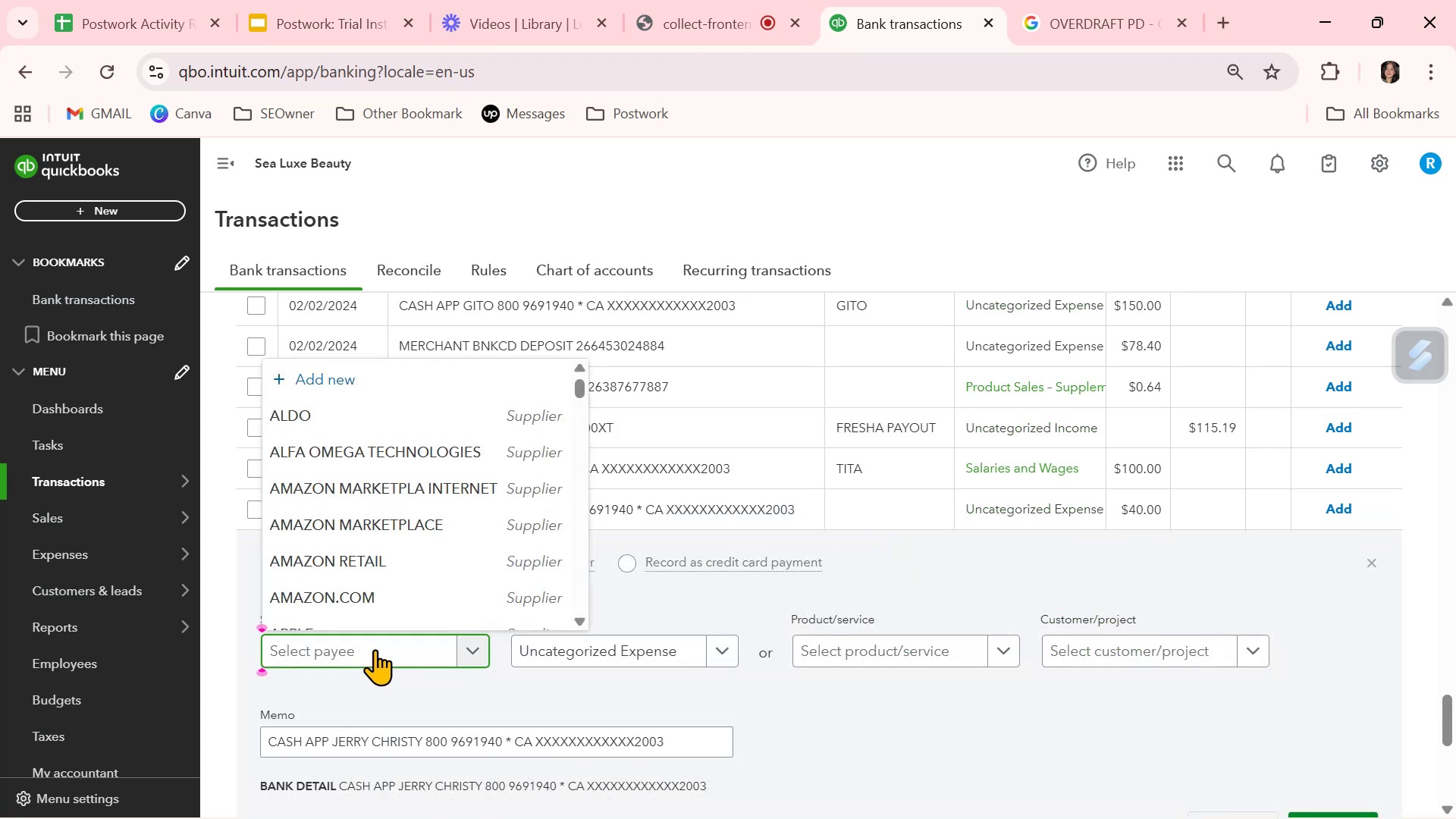 
type(JERRY)
 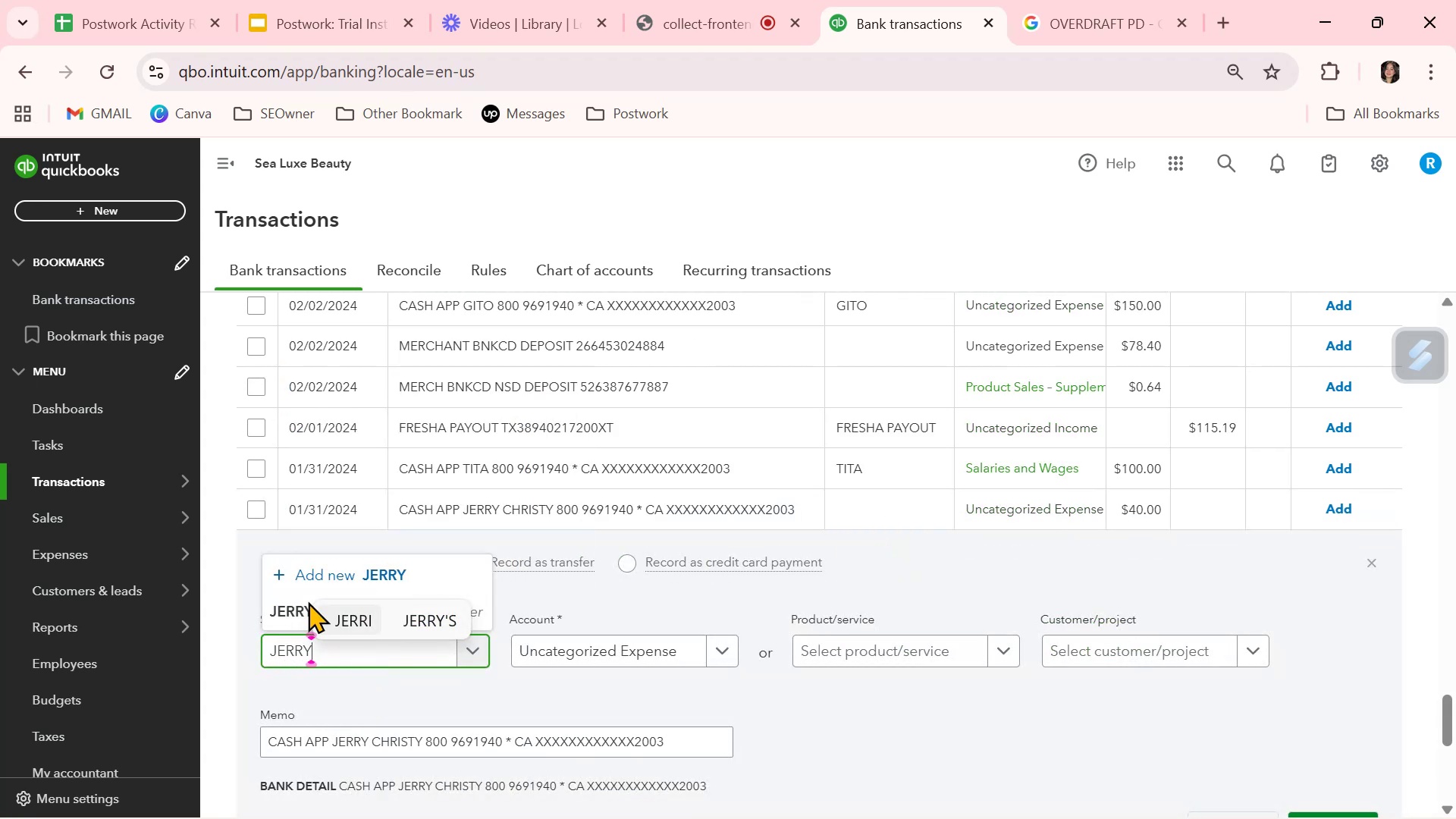 
left_click([289, 613])
 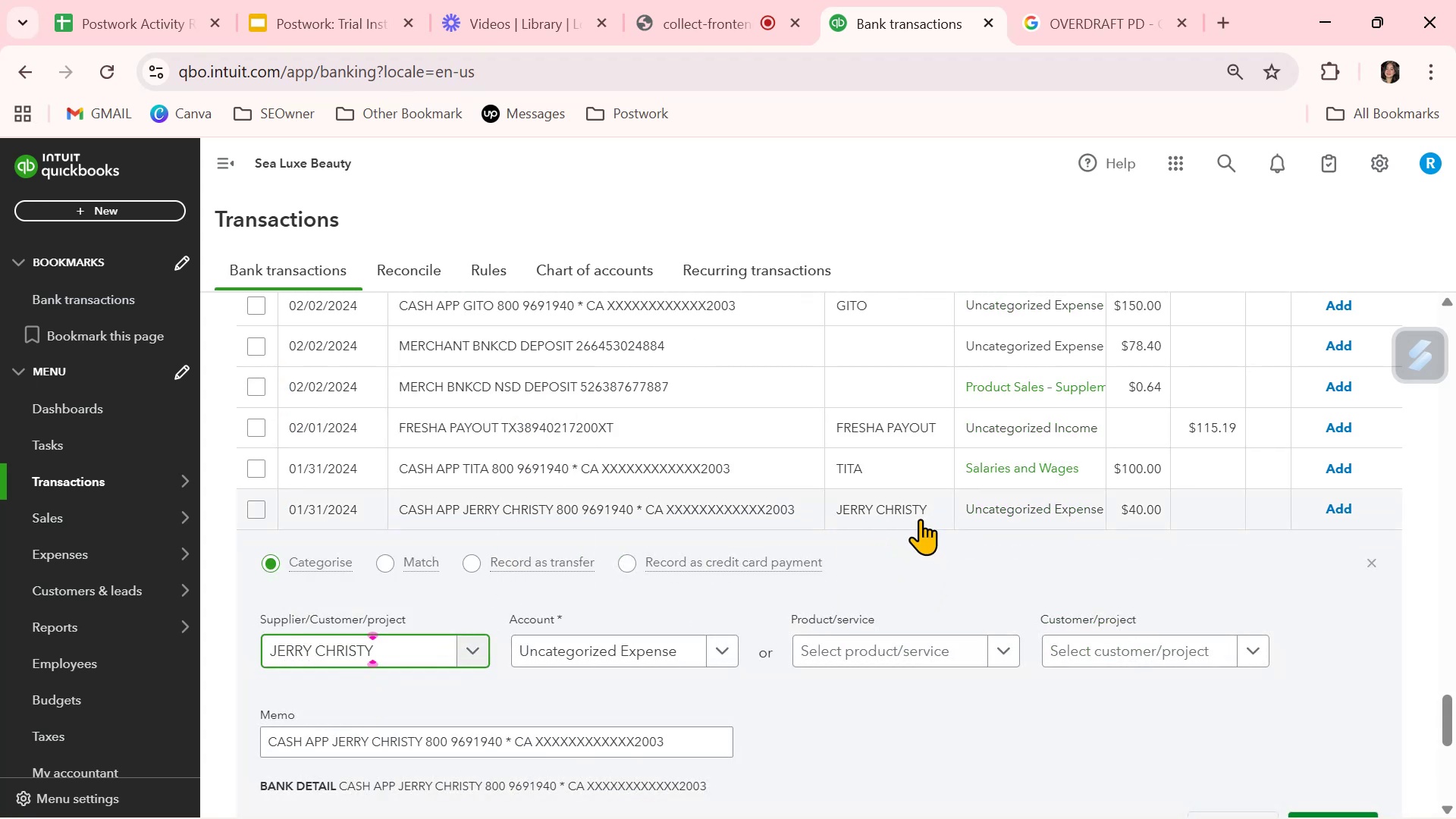 
left_click([918, 508])
 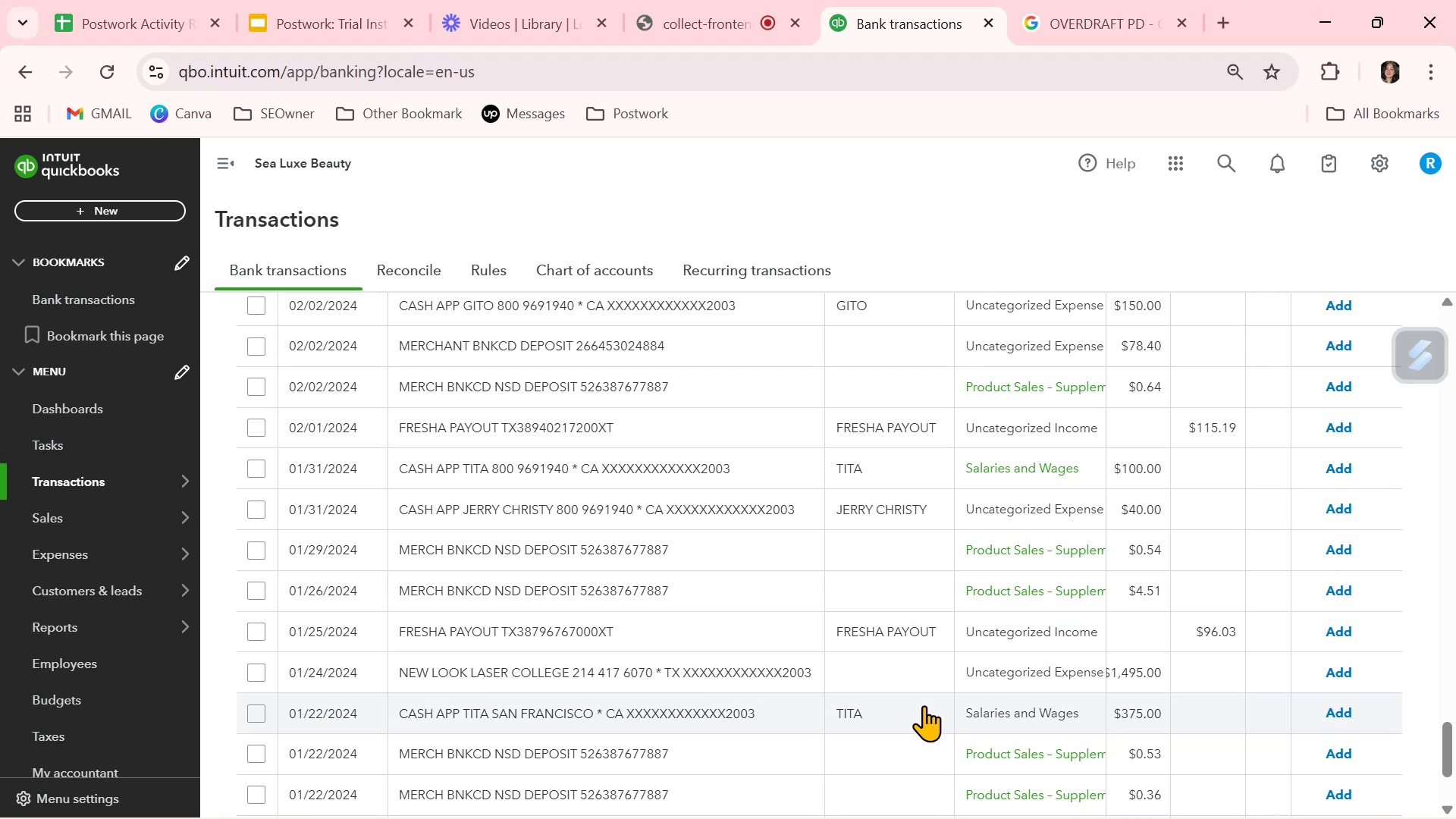 
scroll: coordinate [924, 705], scroll_direction: up, amount: 1.0
 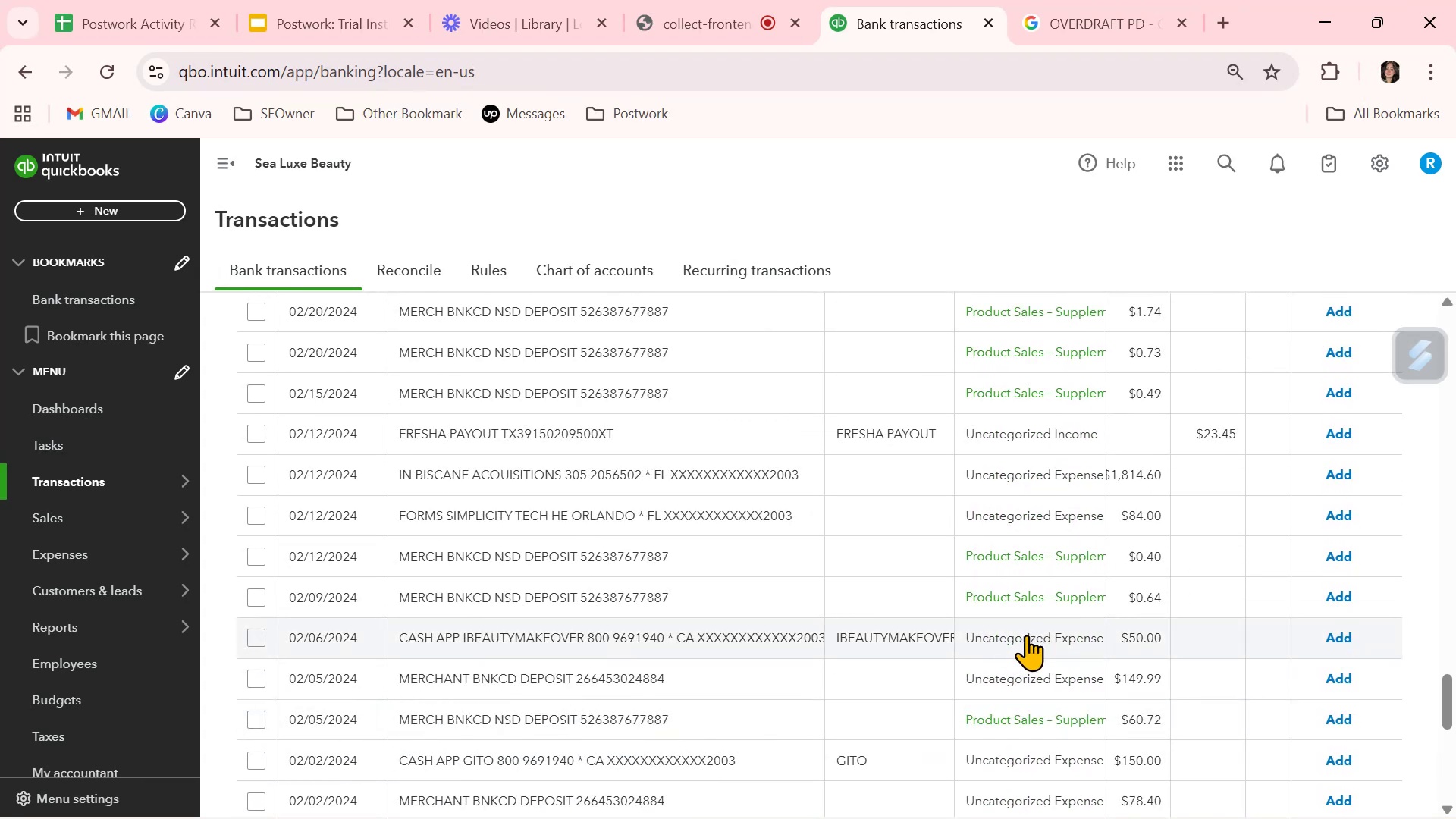 
wait(7.66)
 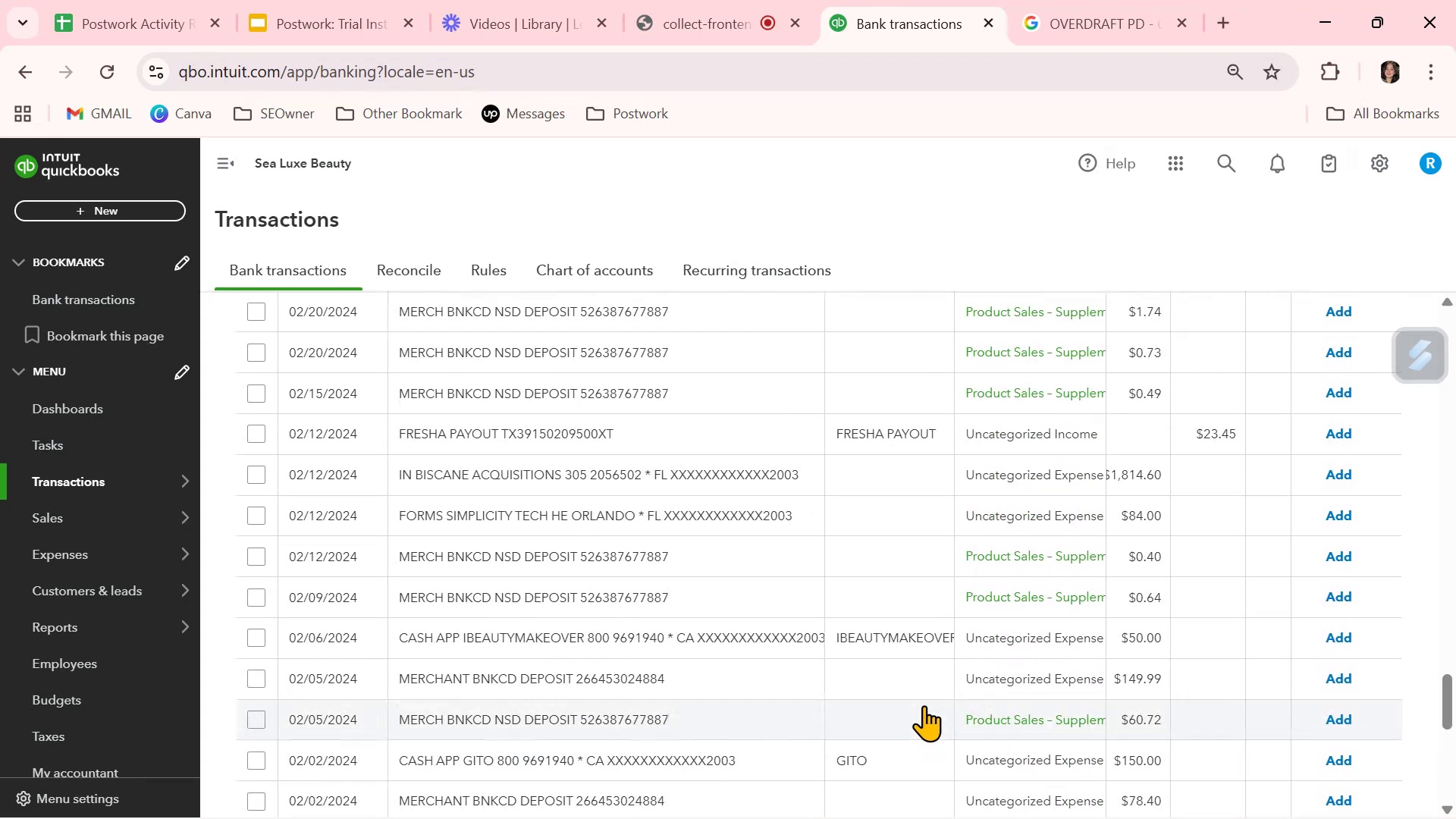 
left_click([1026, 635])
 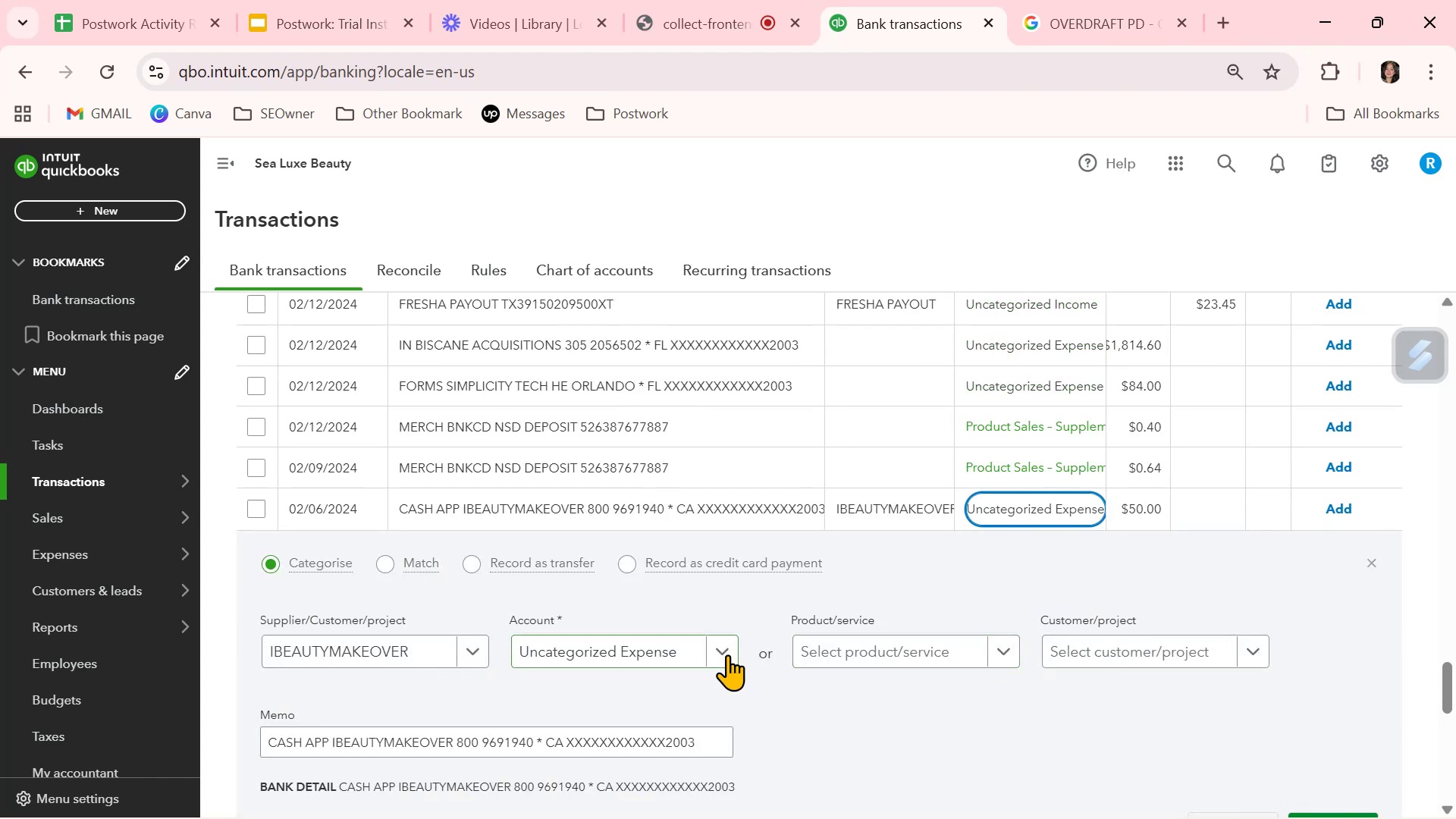 
left_click([727, 654])
 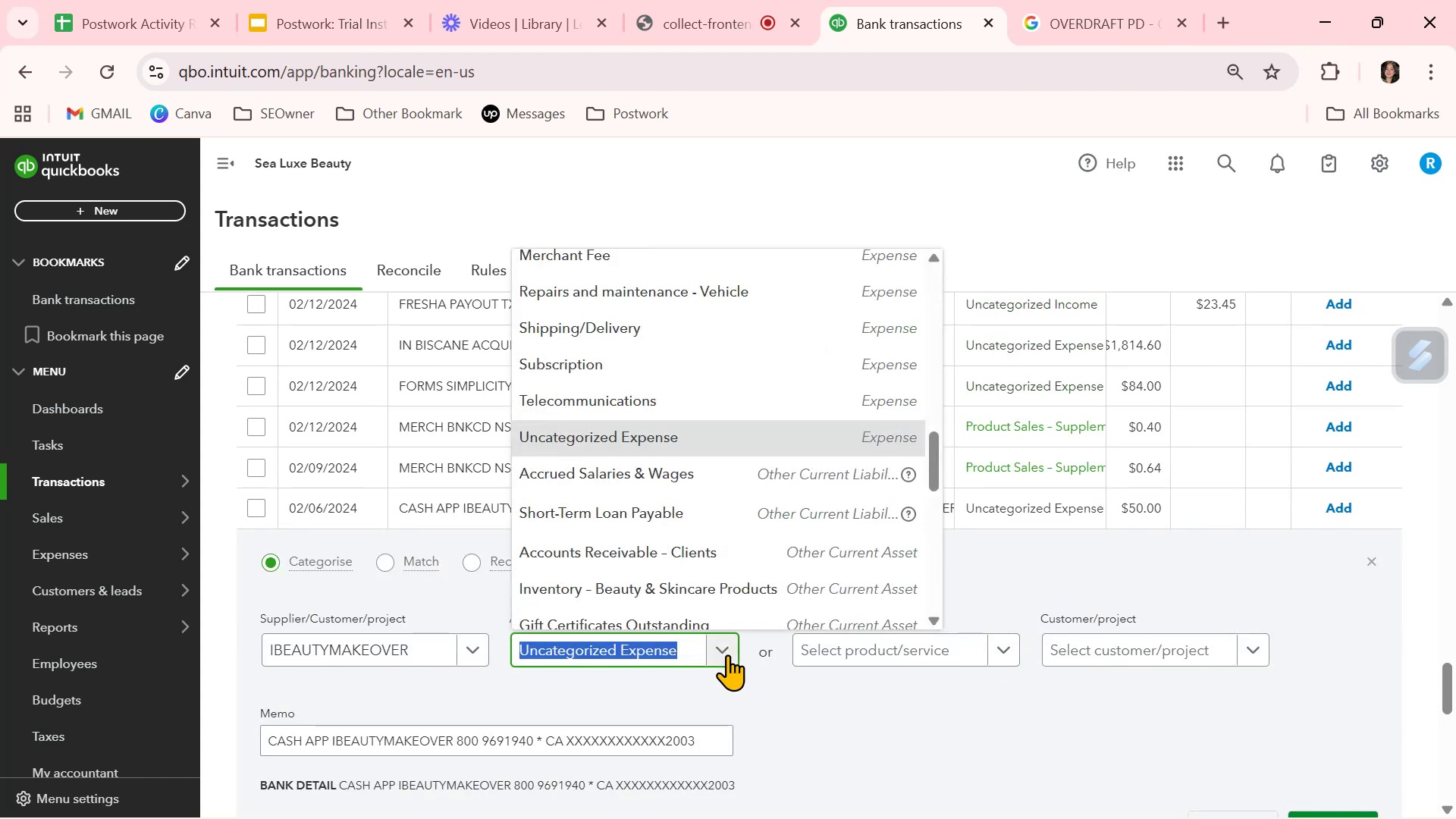 
mouse_move([736, 506])
 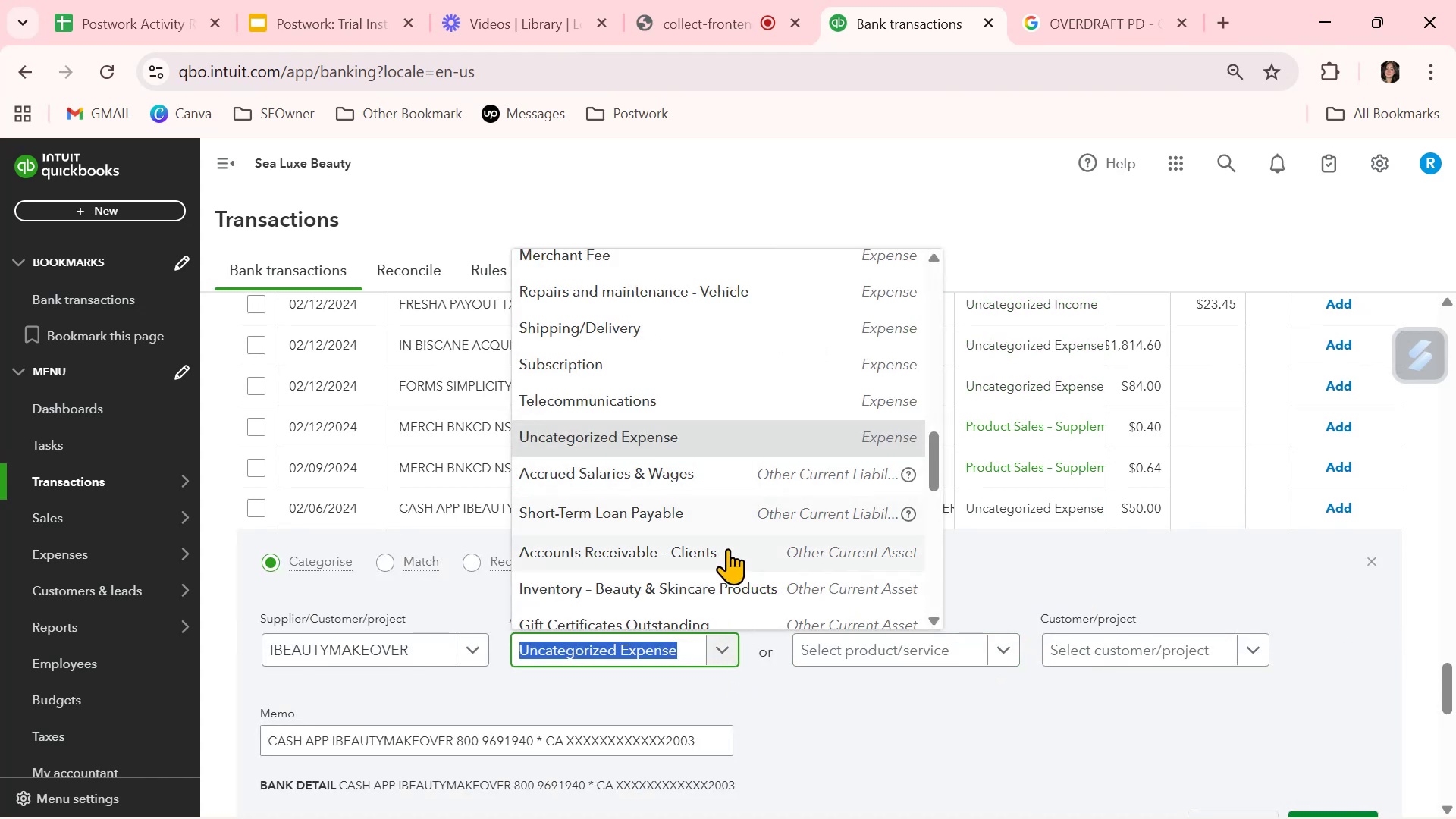 
scroll: coordinate [727, 550], scroll_direction: up, amount: 5.0
 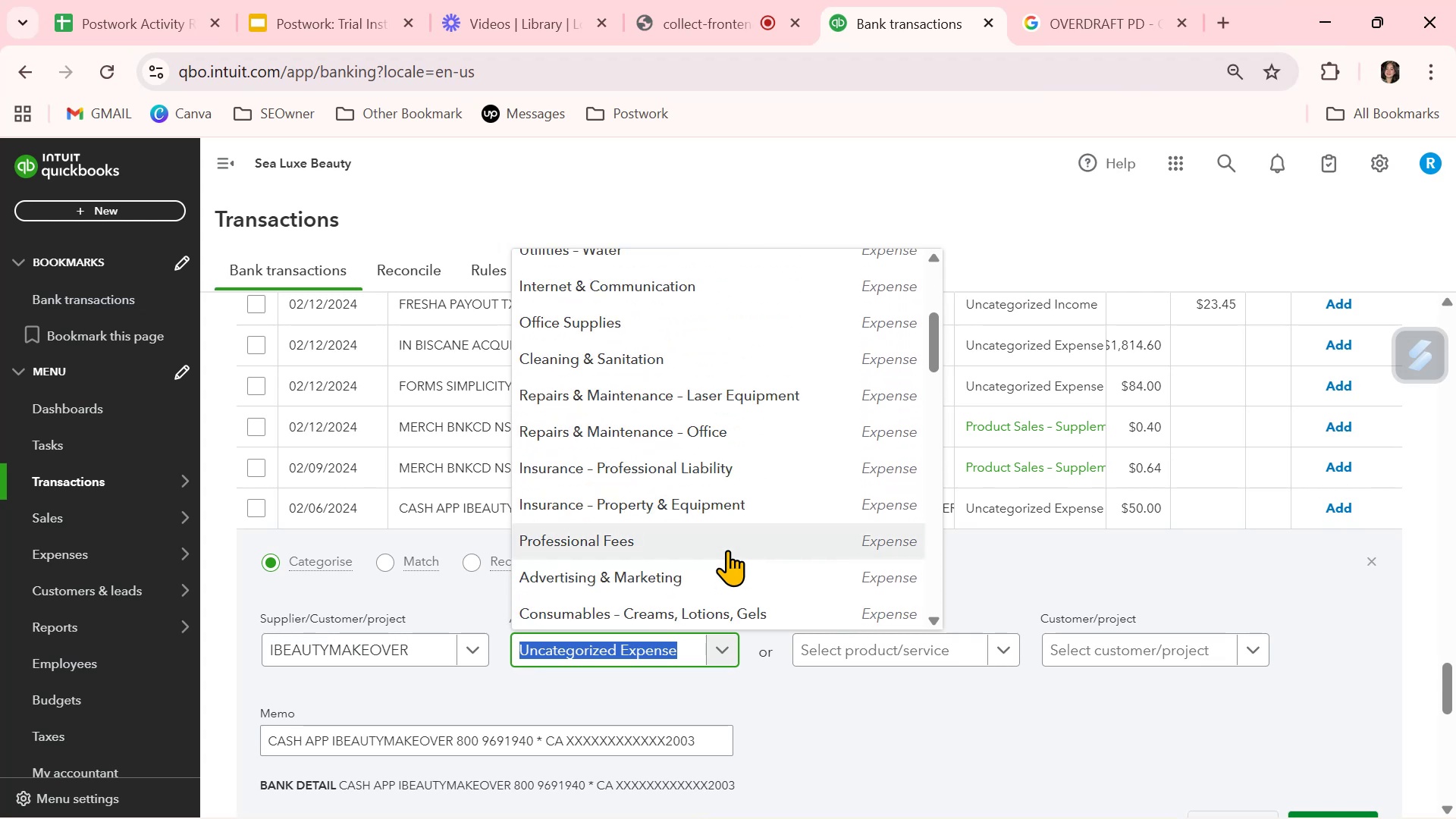 
scroll: coordinate [727, 550], scroll_direction: up, amount: 4.0
 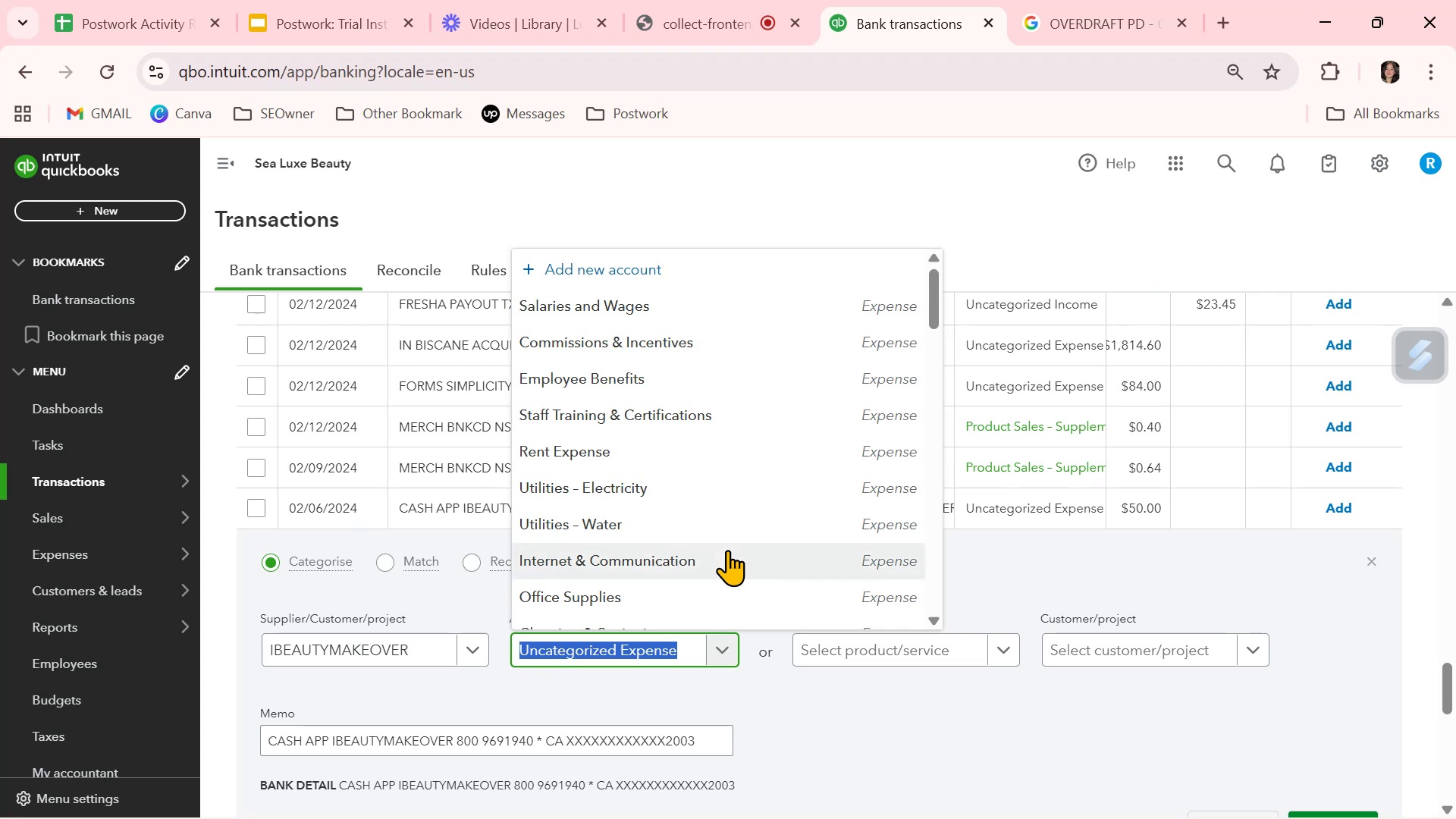 
scroll: coordinate [727, 550], scroll_direction: down, amount: 15.0
 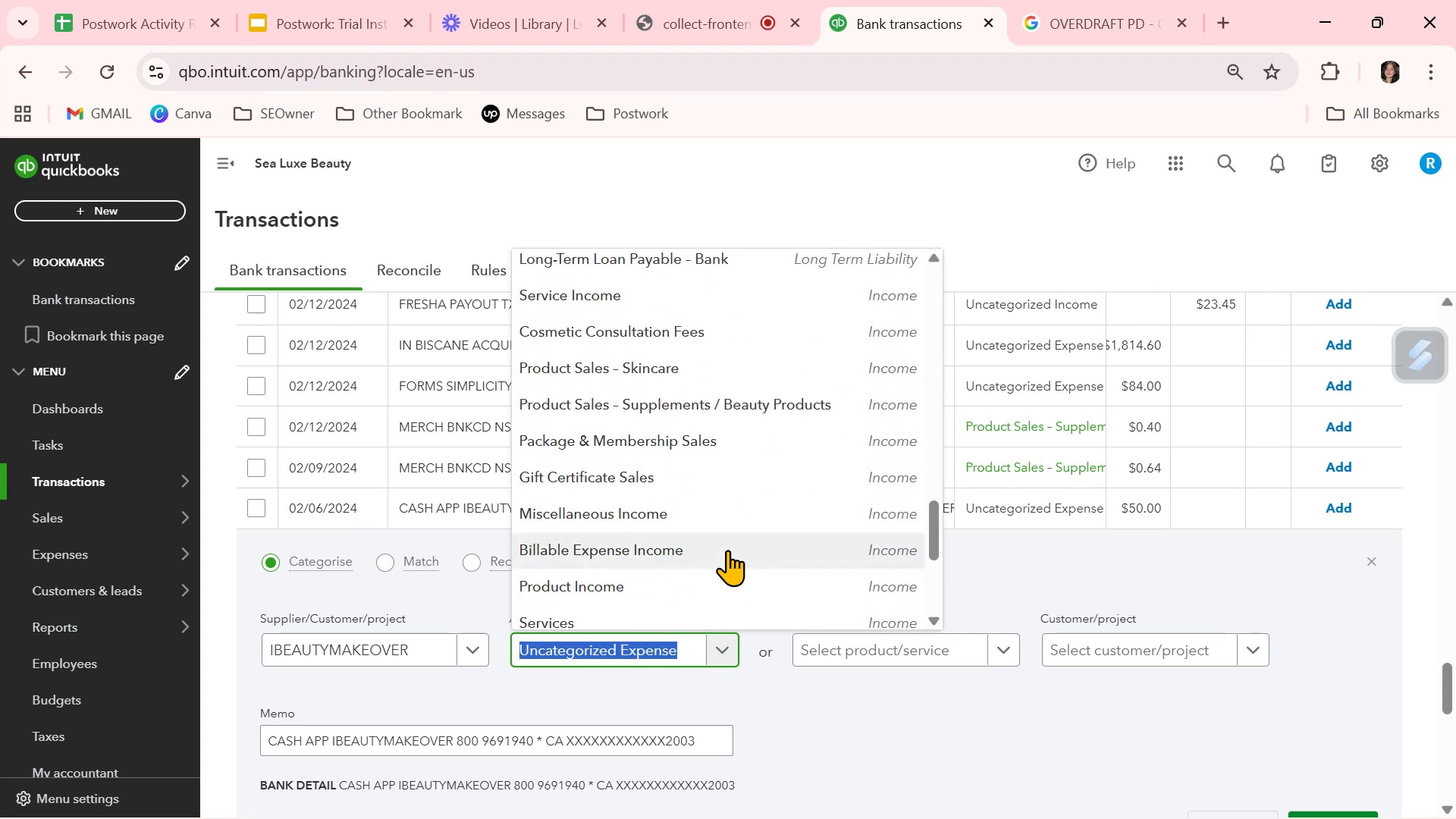 
scroll: coordinate [727, 550], scroll_direction: up, amount: 2.0
 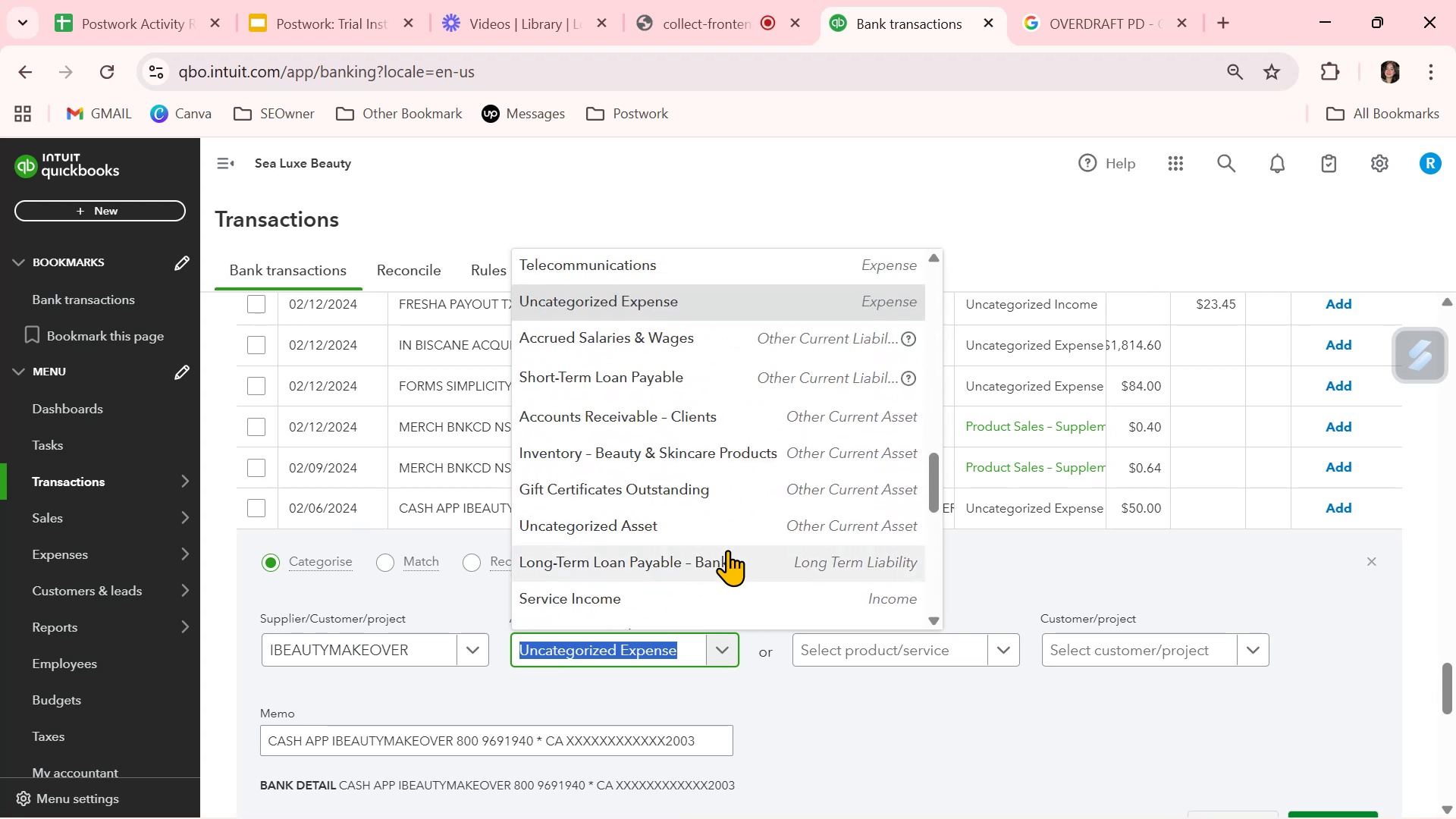 
scroll: coordinate [727, 550], scroll_direction: none, amount: 0.0
 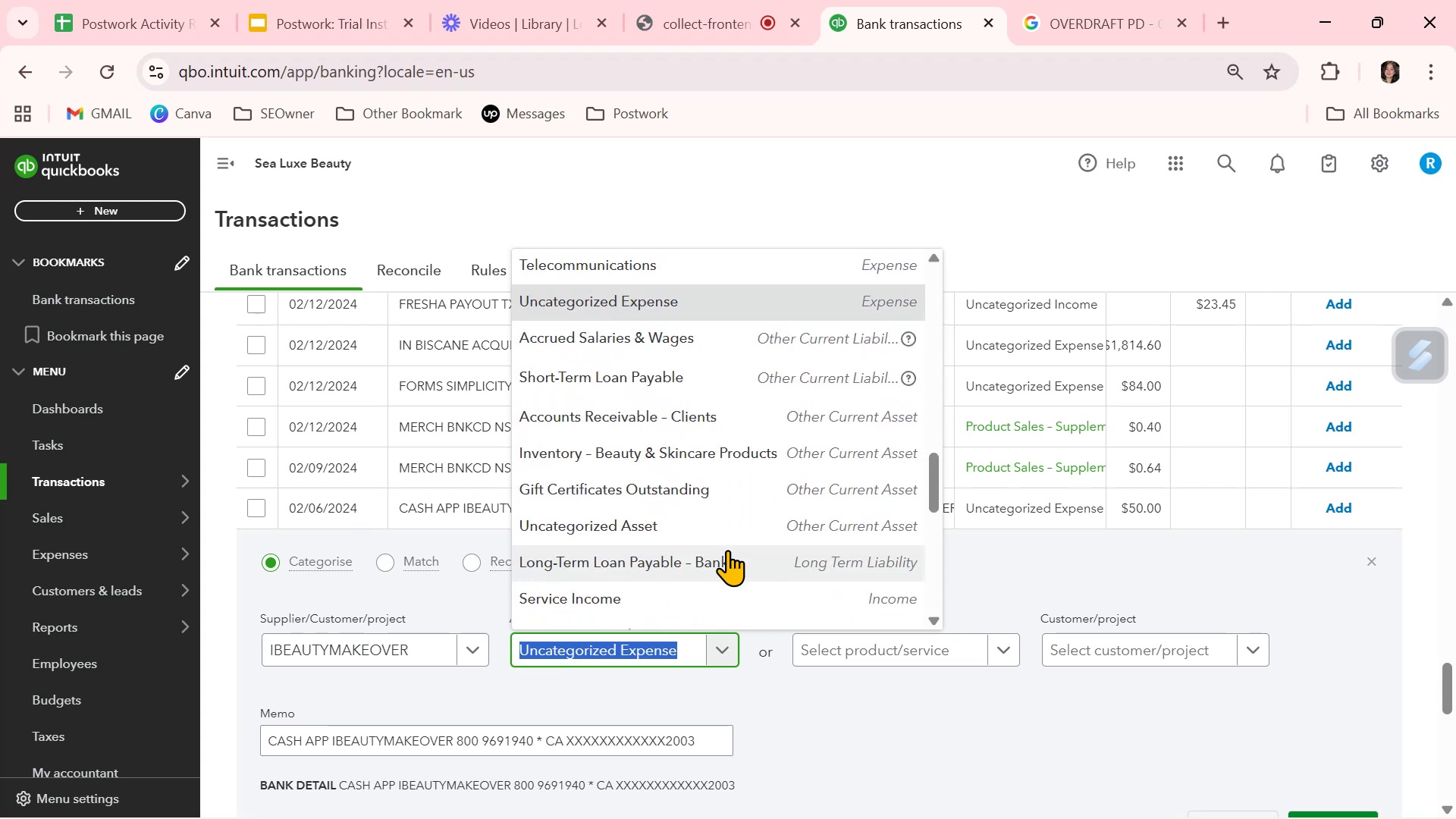 
scroll: coordinate [727, 550], scroll_direction: down, amount: 1.0
 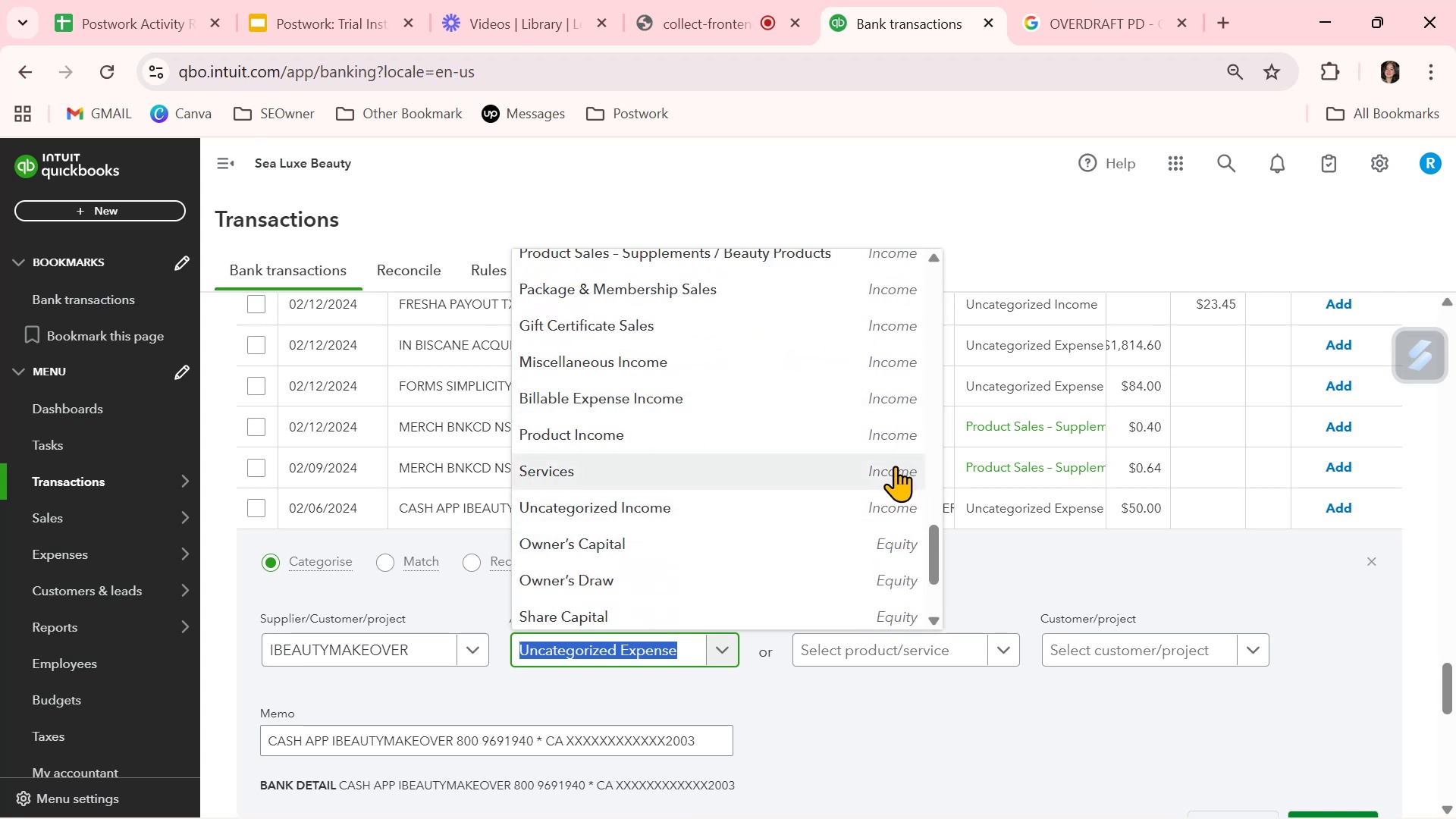 
wait(6.38)
 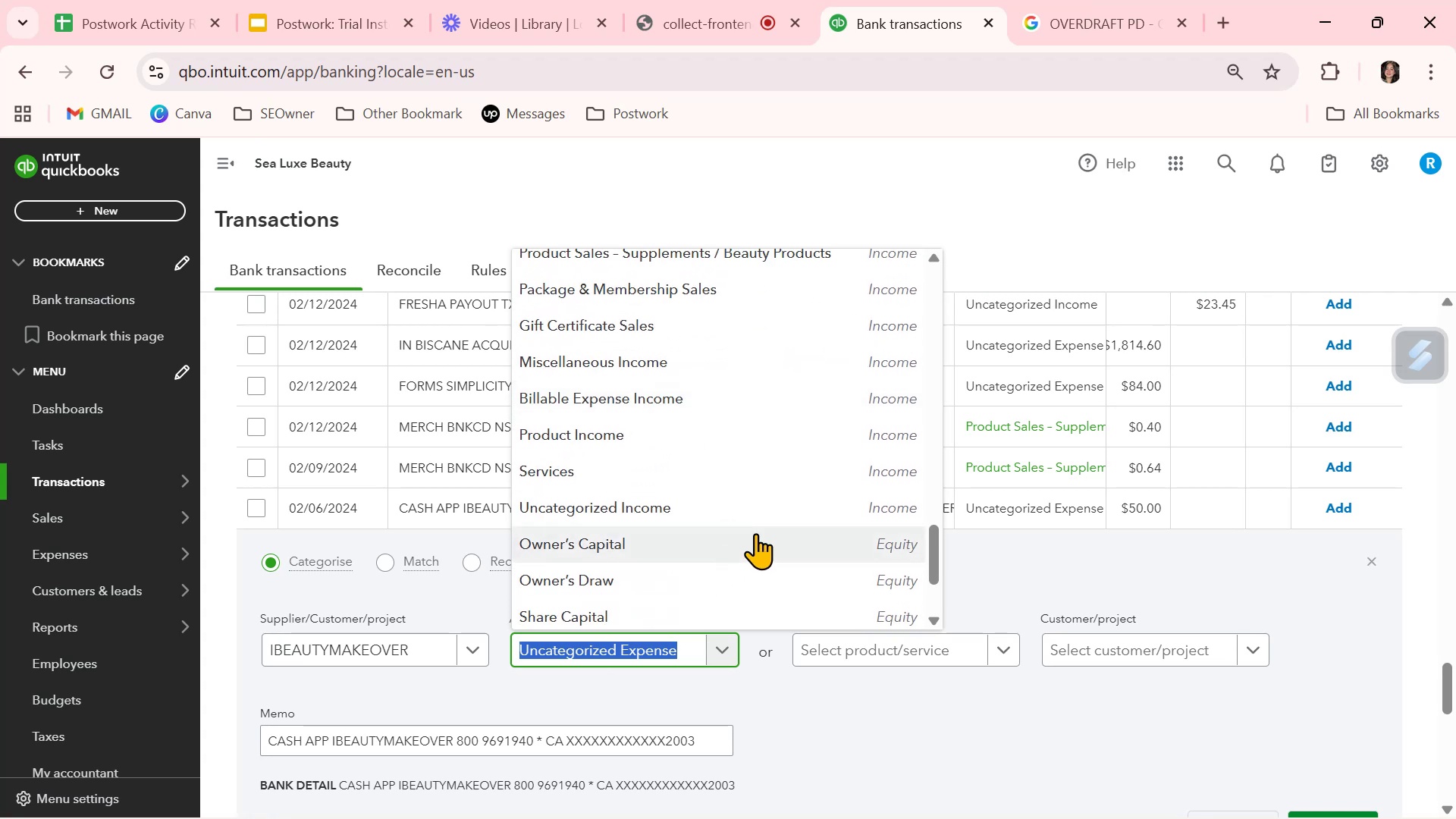 
scroll: coordinate [797, 506], scroll_direction: up, amount: 3.0
 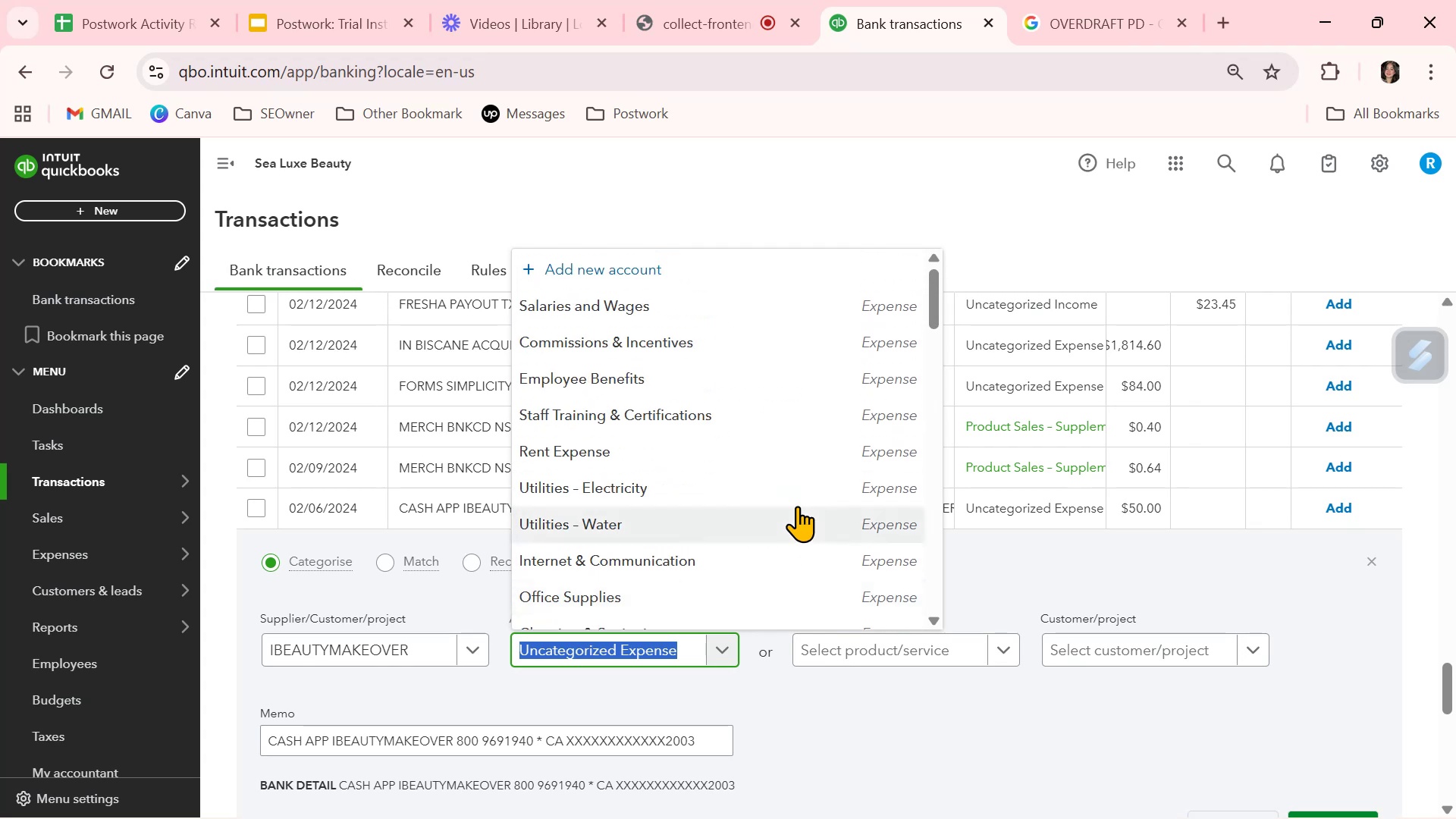 
scroll: coordinate [797, 506], scroll_direction: down, amount: 2.0
 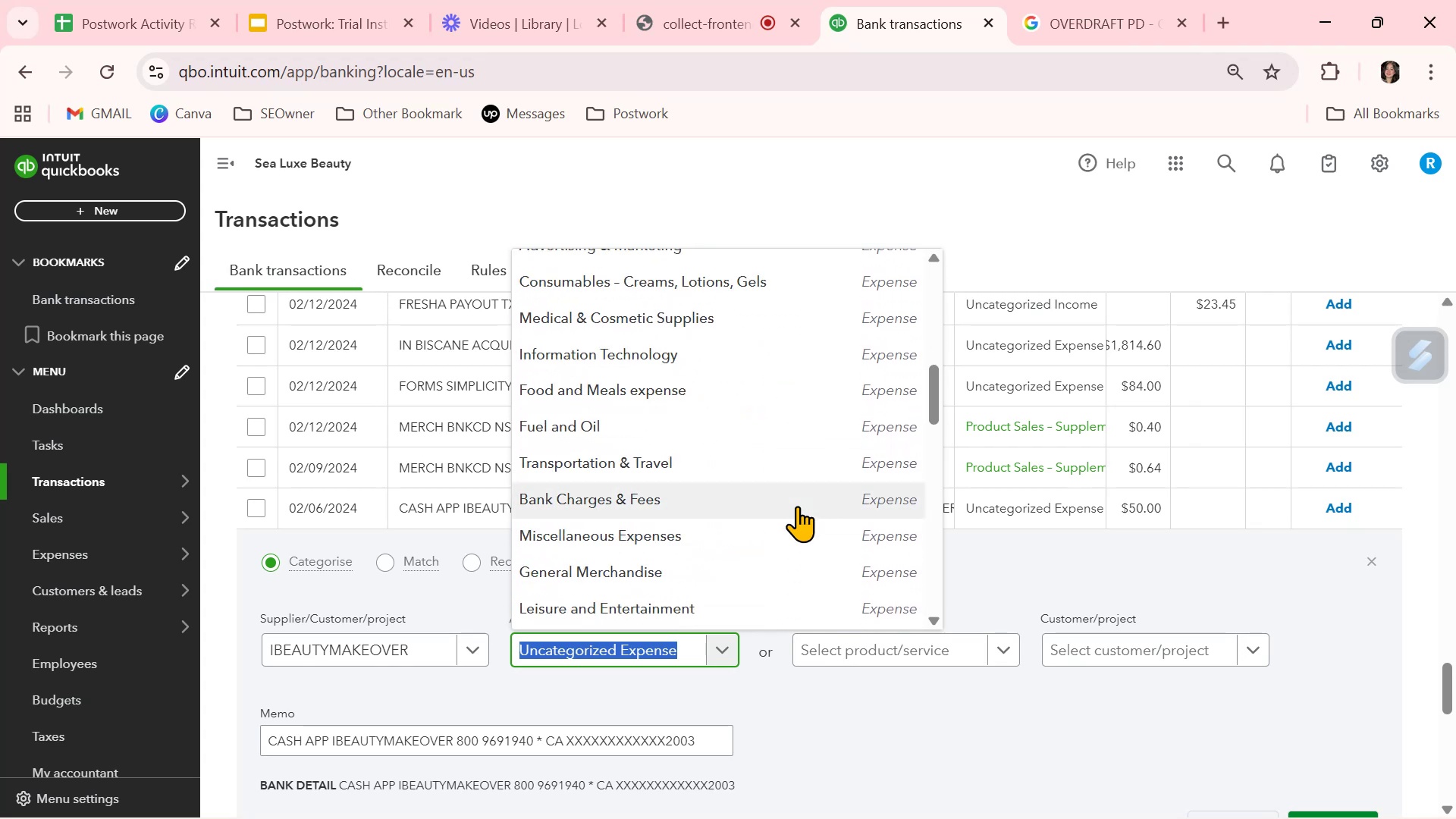 
wait(9.6)
 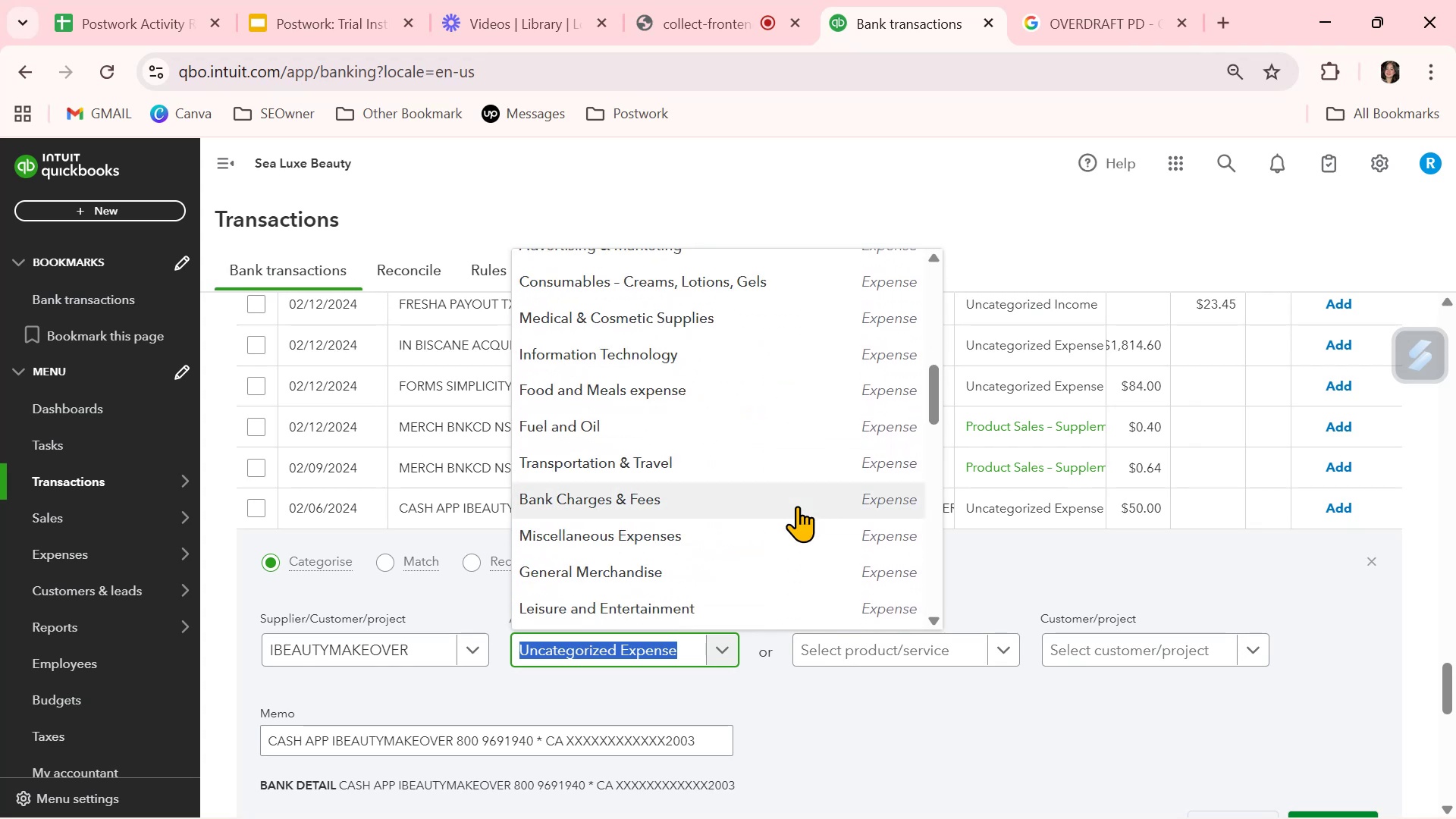 
mouse_move([748, 297])
 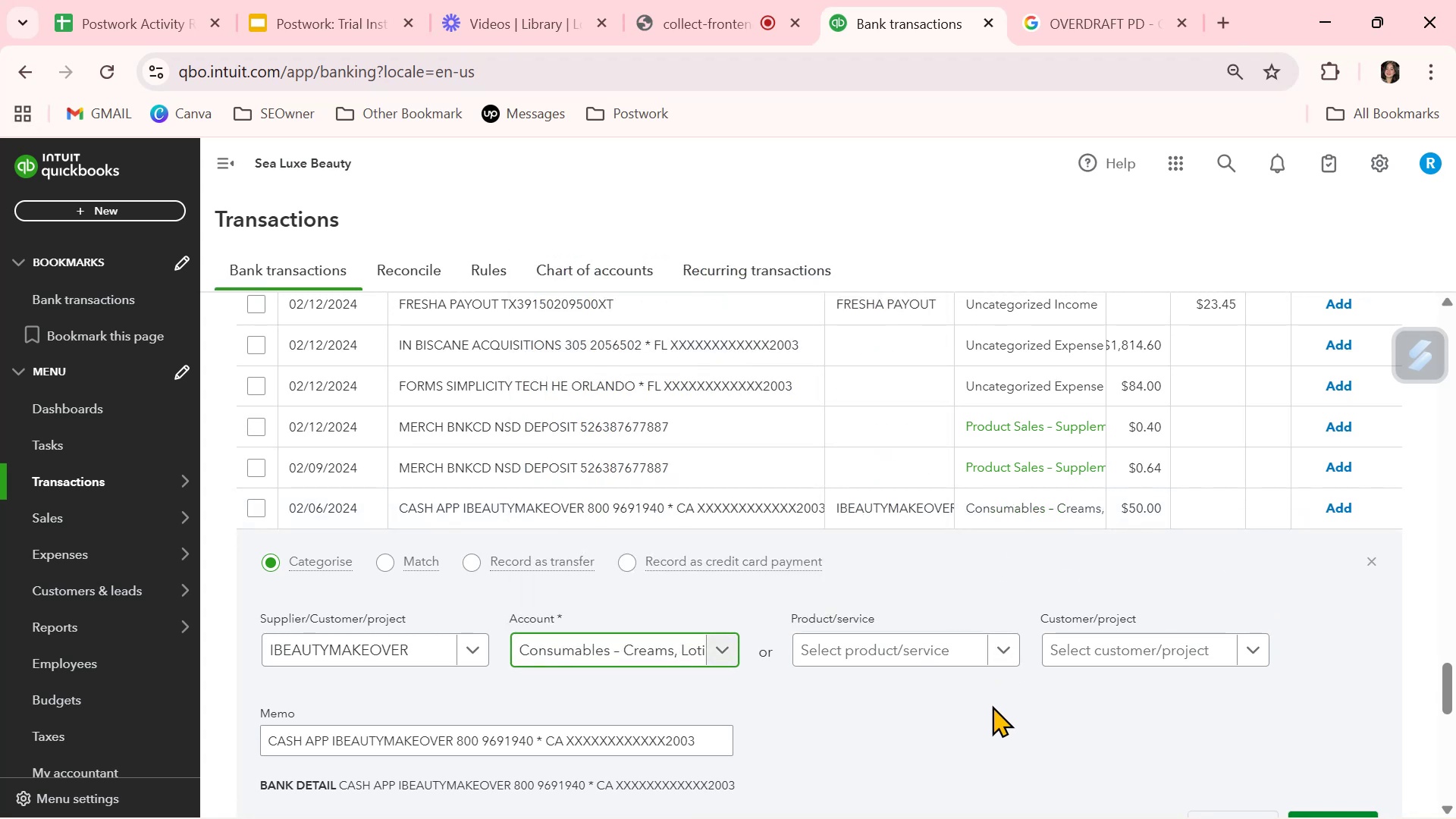 
left_click([980, 735])
 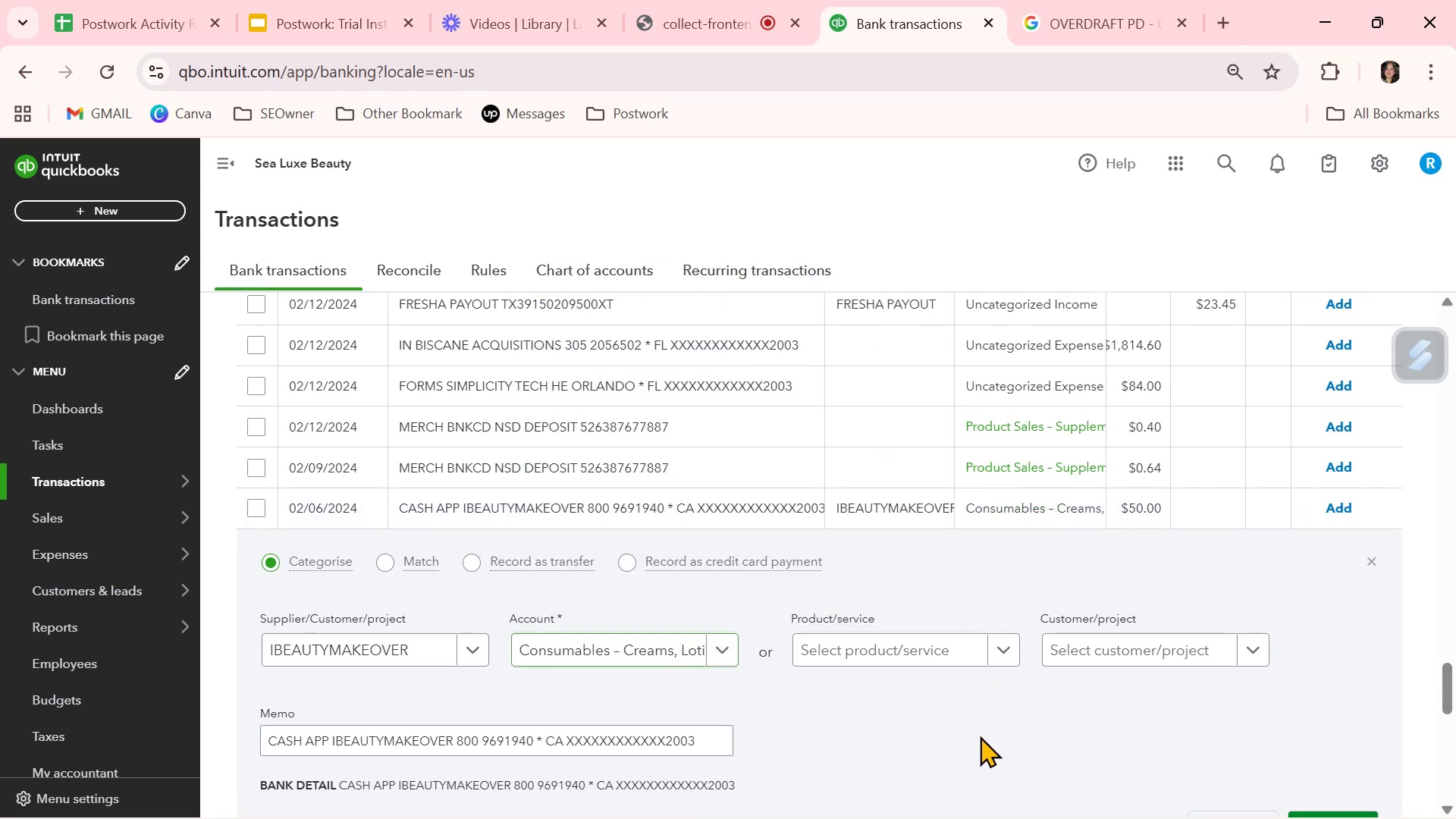 
scroll: coordinate [981, 736], scroll_direction: down, amount: 1.0
 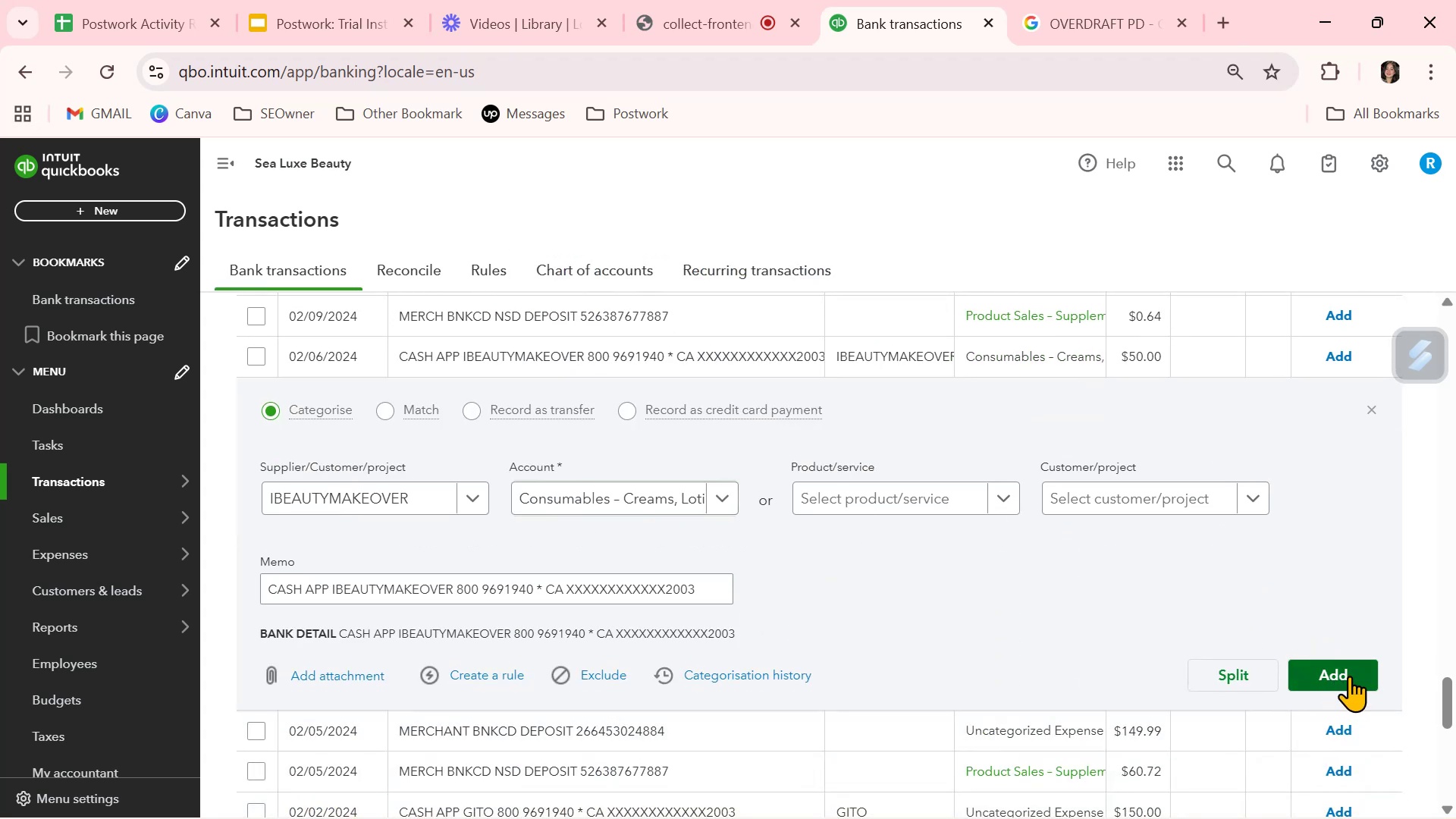 
left_click([1349, 676])
 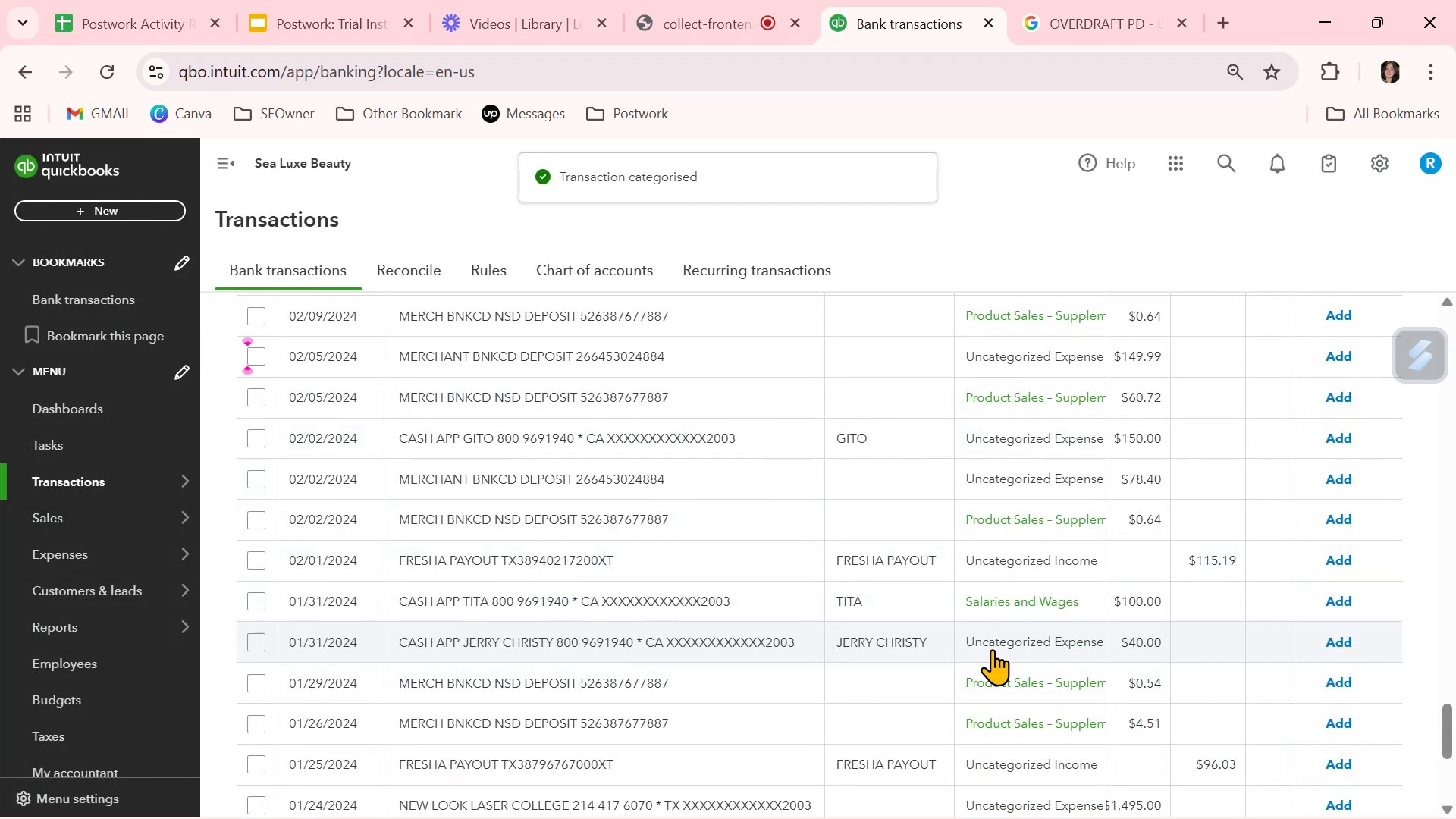 
left_click([1020, 436])
 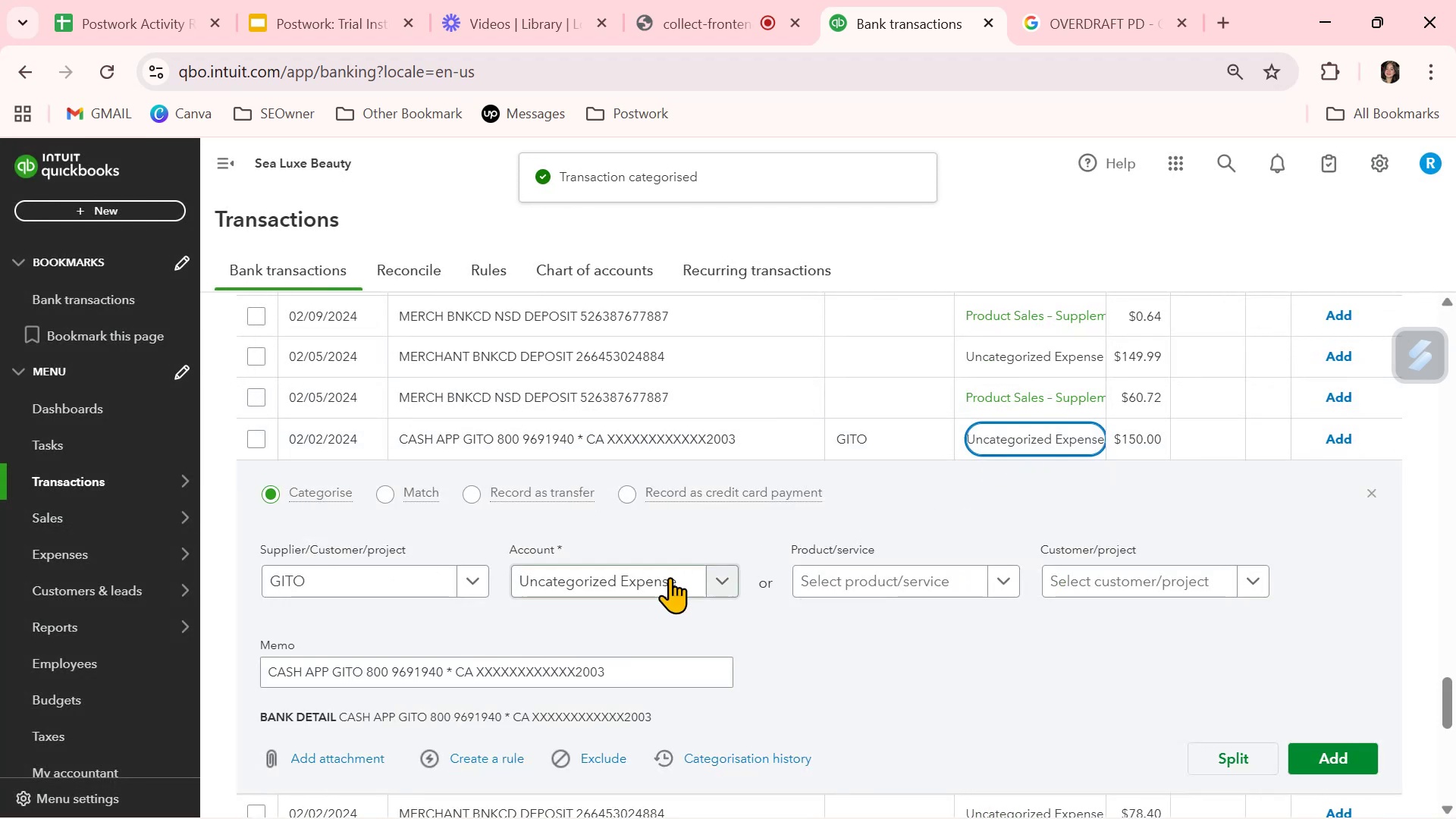 
left_click([723, 576])
 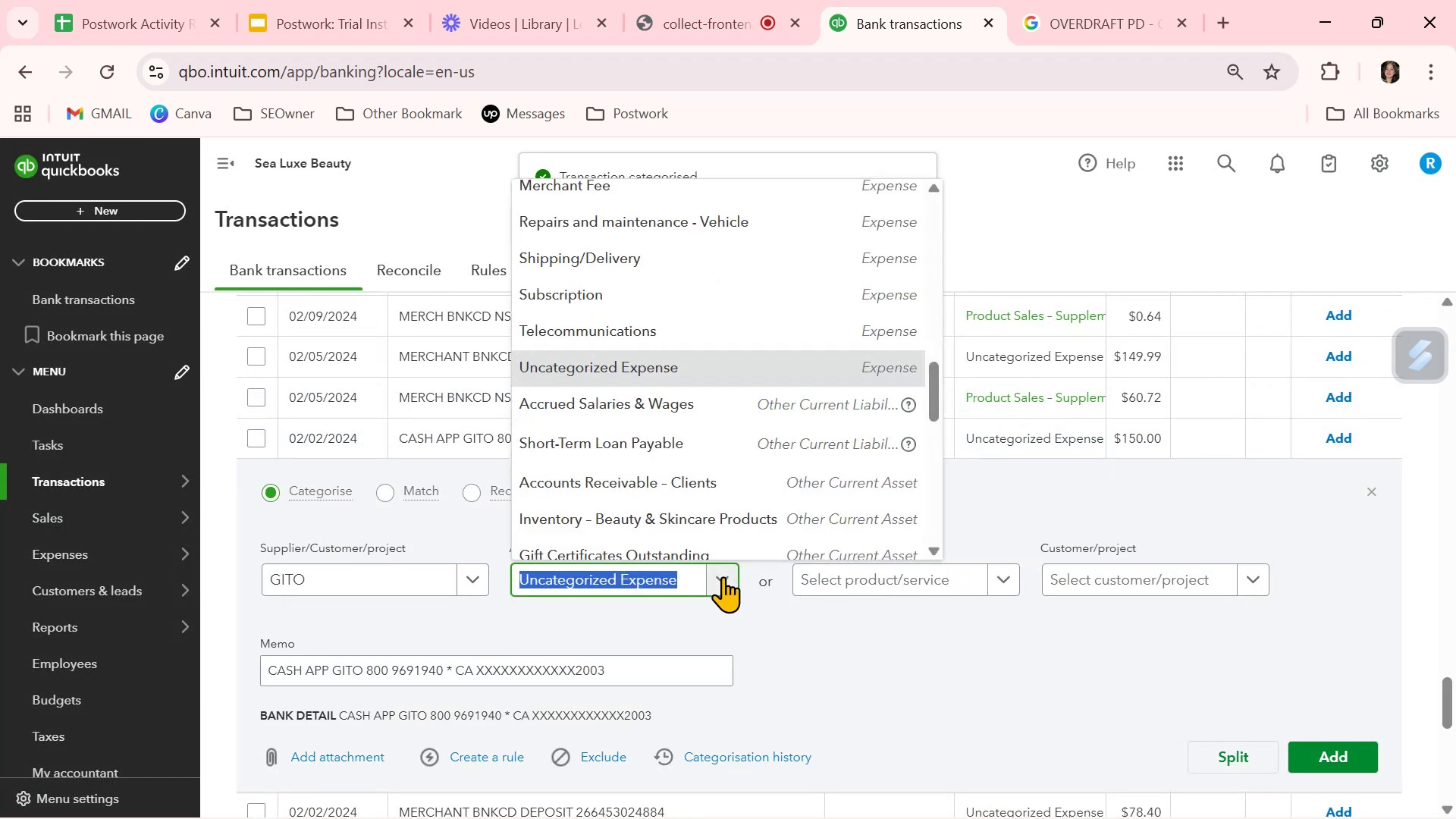 
type(SA)
 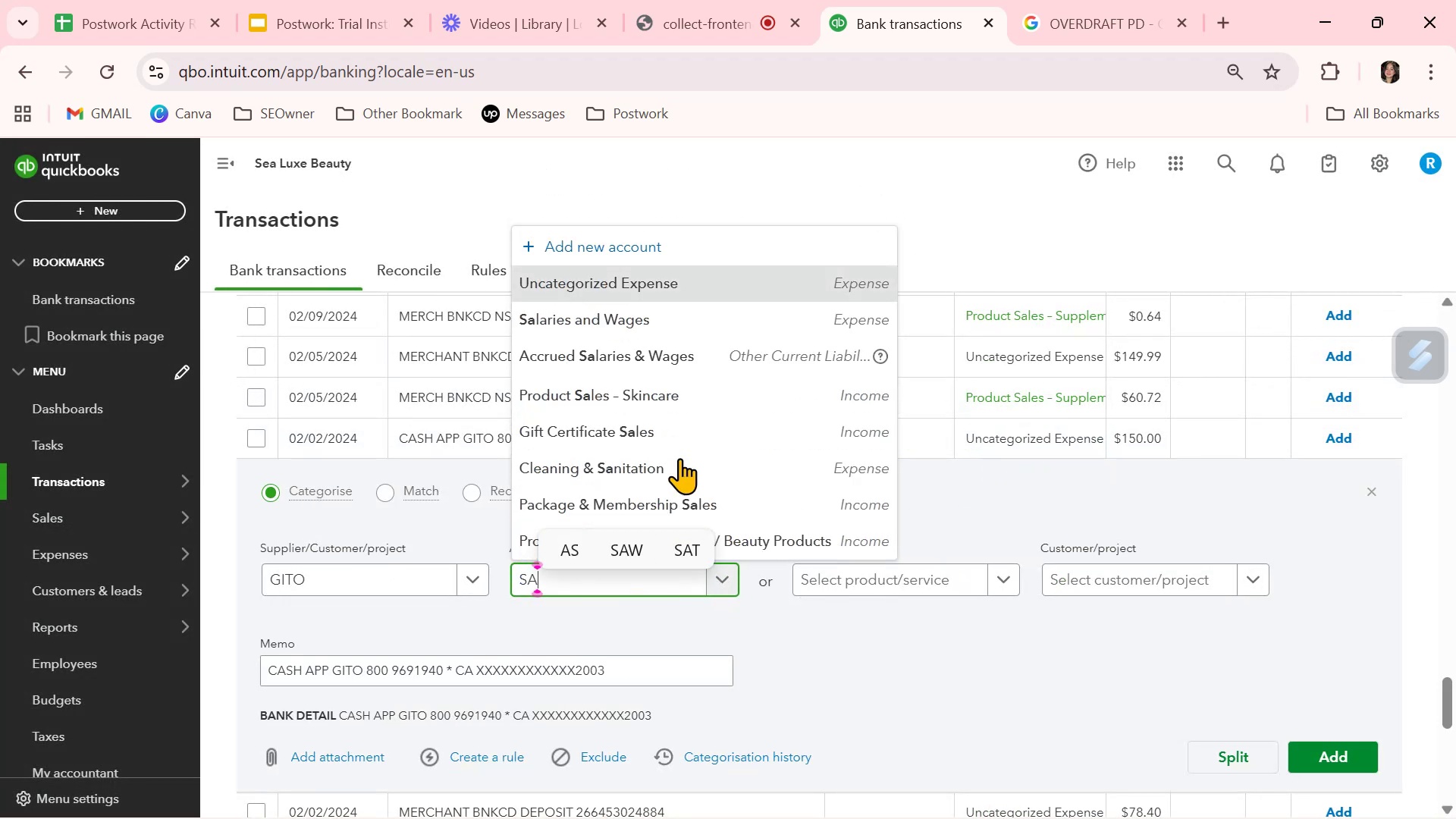 
left_click([672, 315])
 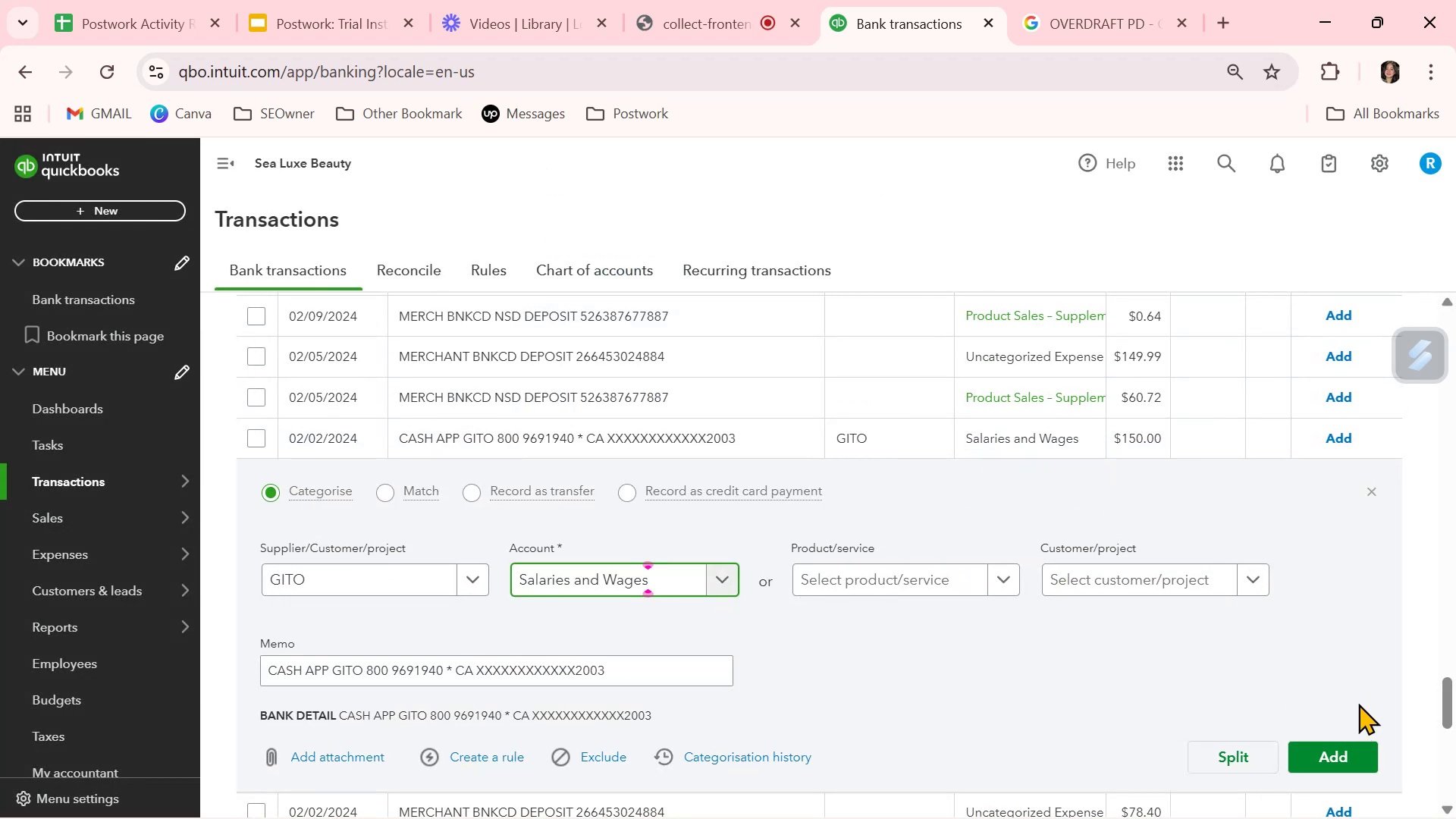 
left_click([1349, 747])
 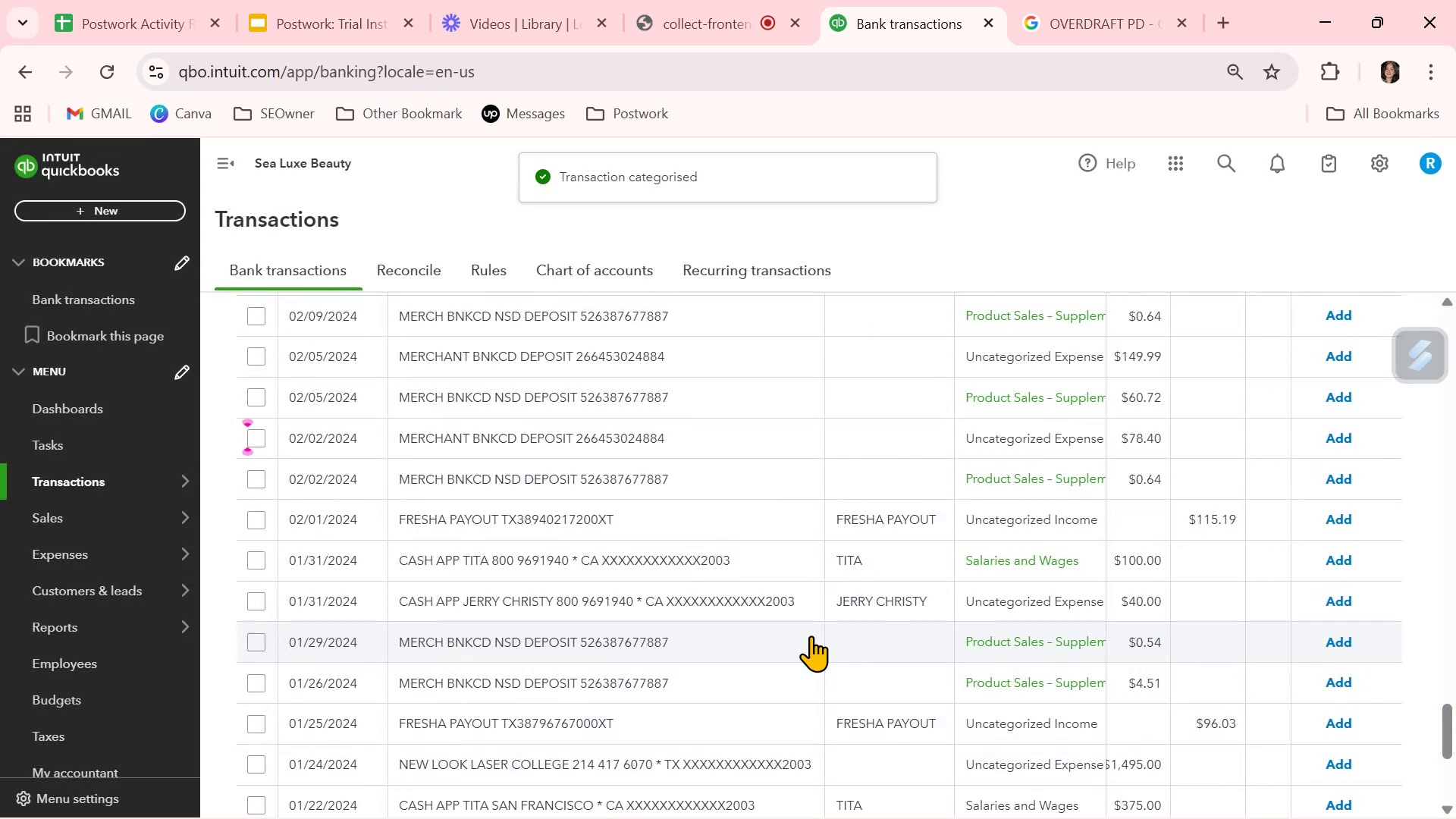 
left_click([1049, 595])
 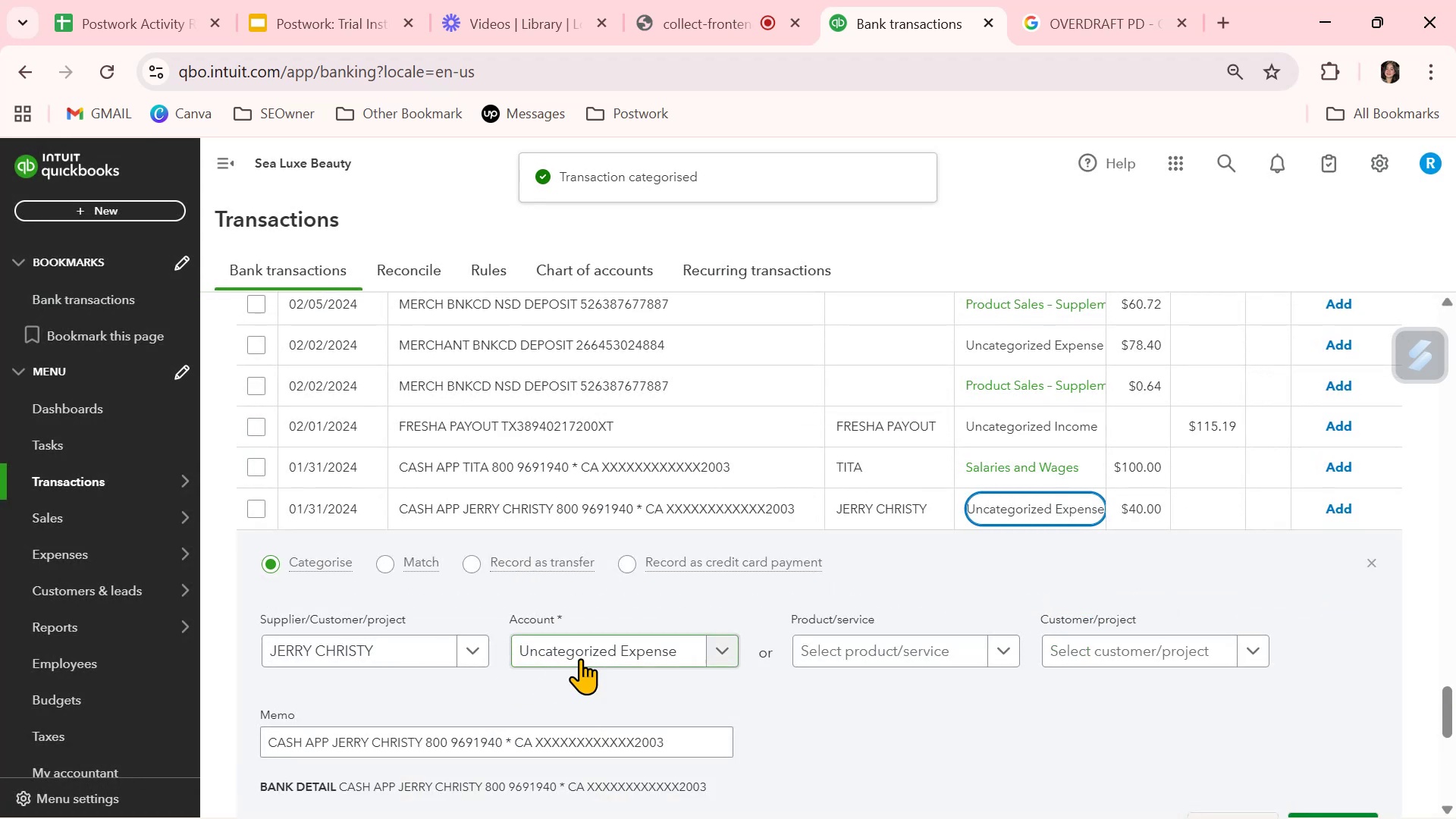 
left_click([715, 648])
 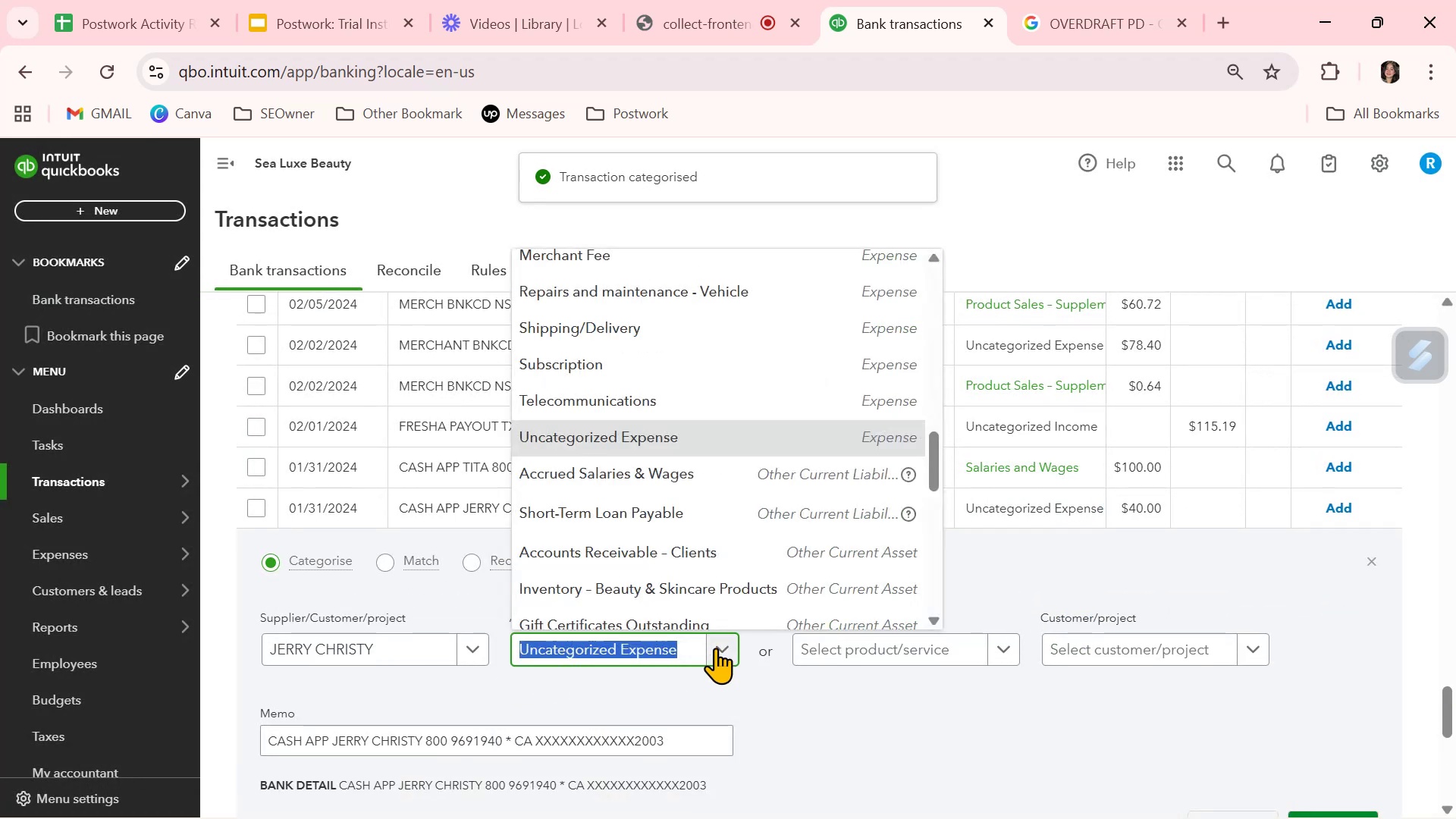 
type(SA)
 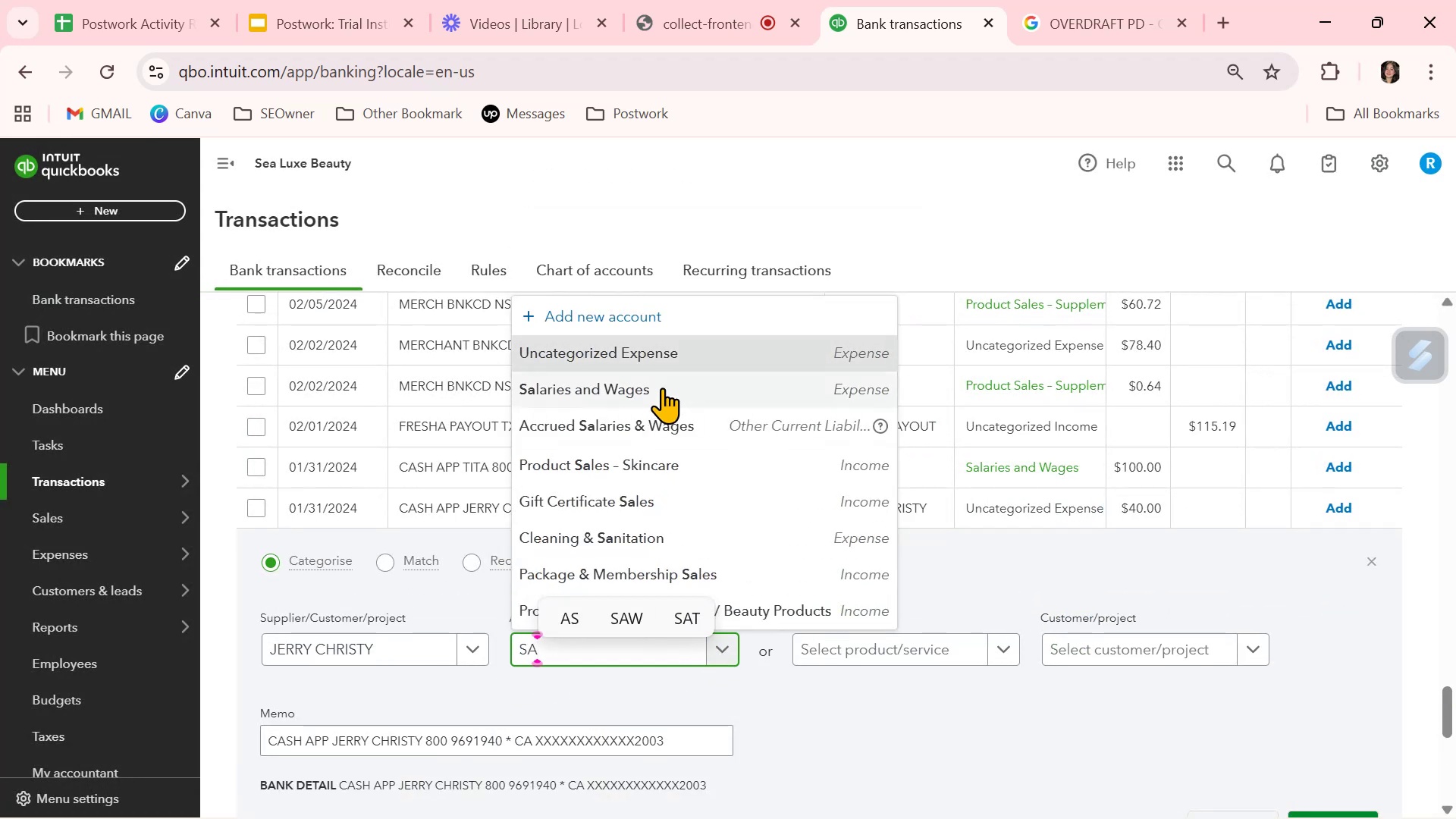 
left_click([661, 384])
 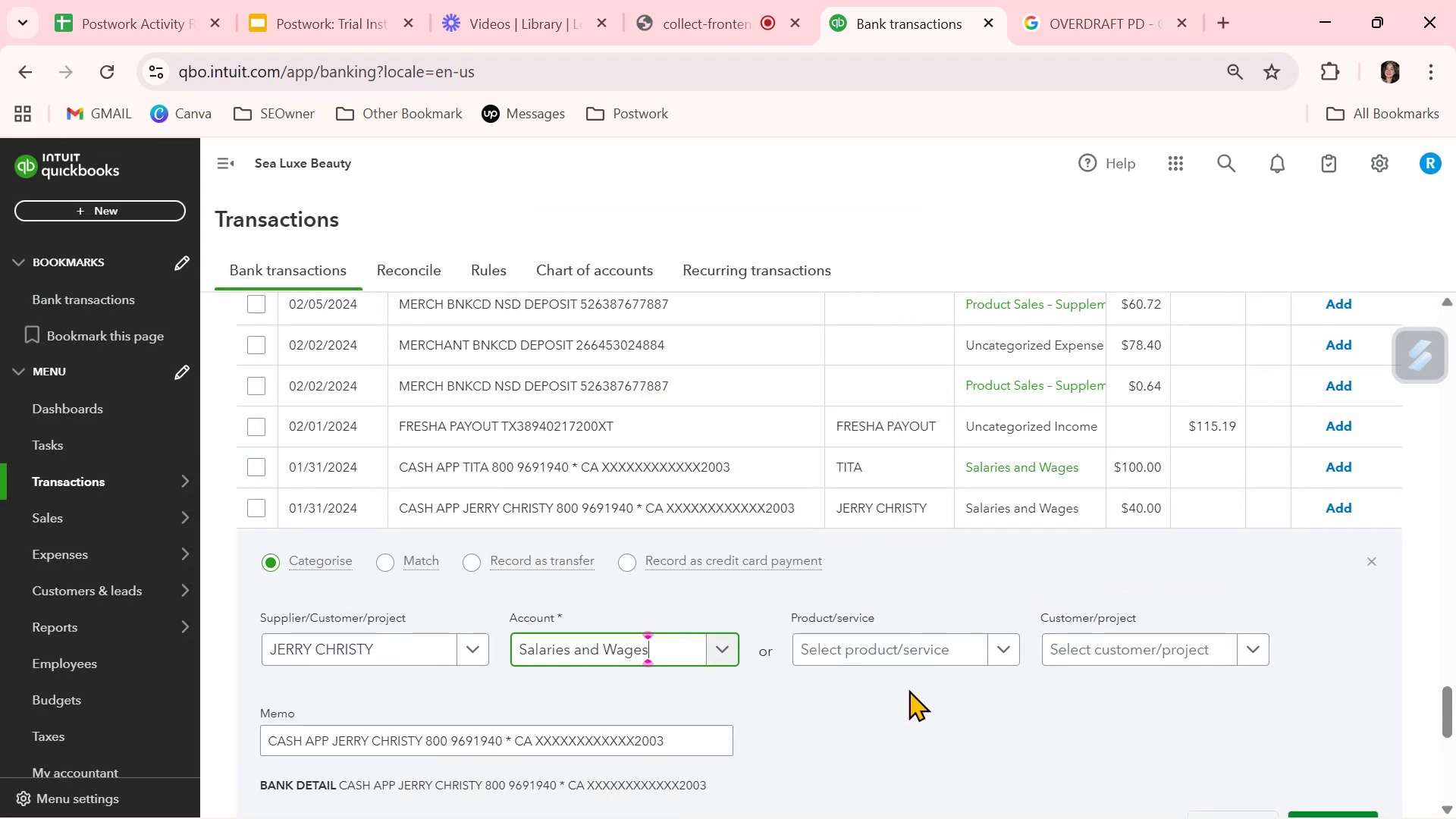 
left_click([908, 689])
 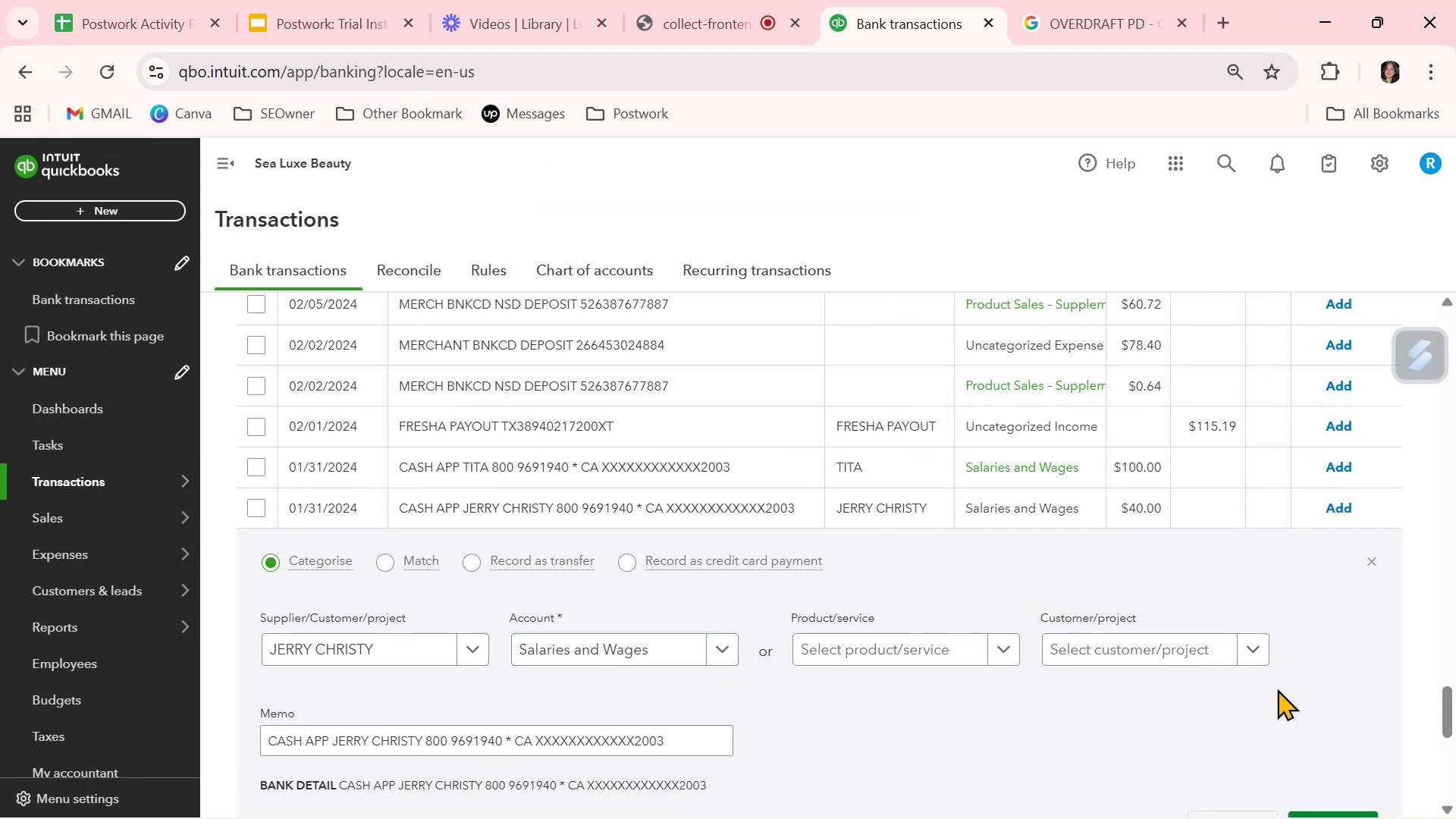 
scroll: coordinate [1289, 693], scroll_direction: down, amount: 1.0
 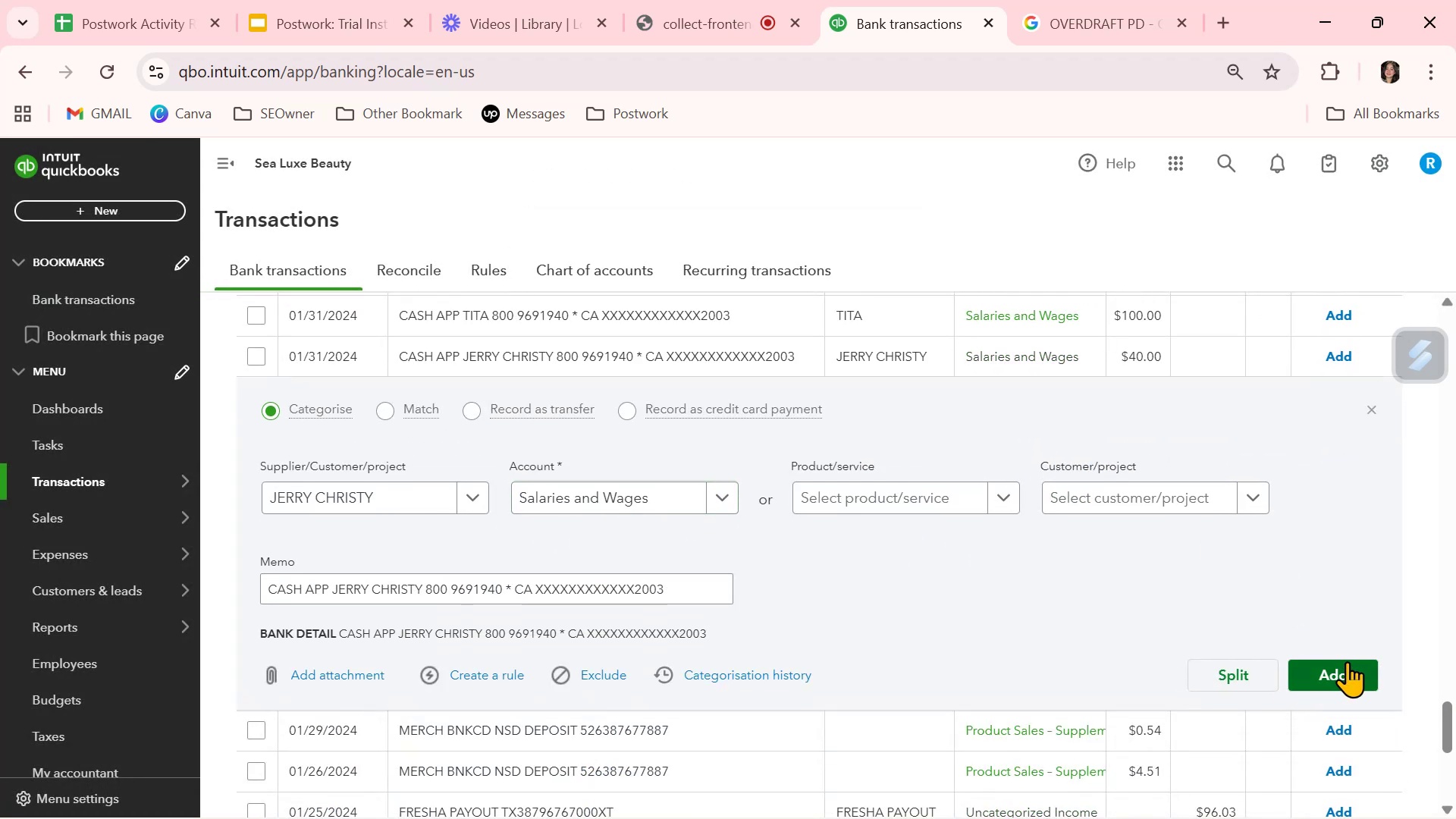 
left_click([1347, 661])
 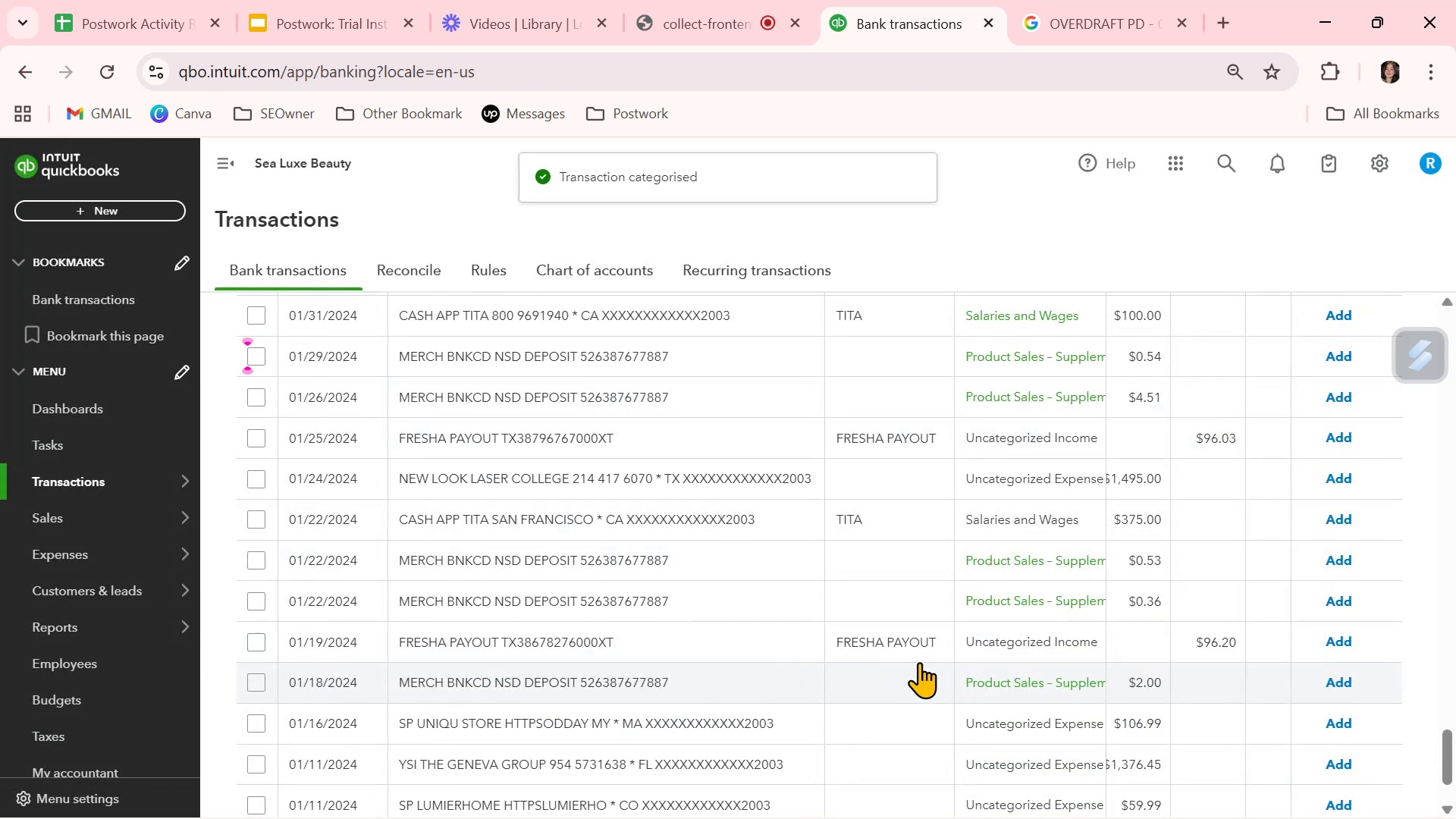 
scroll: coordinate [901, 656], scroll_direction: up, amount: 29.0
 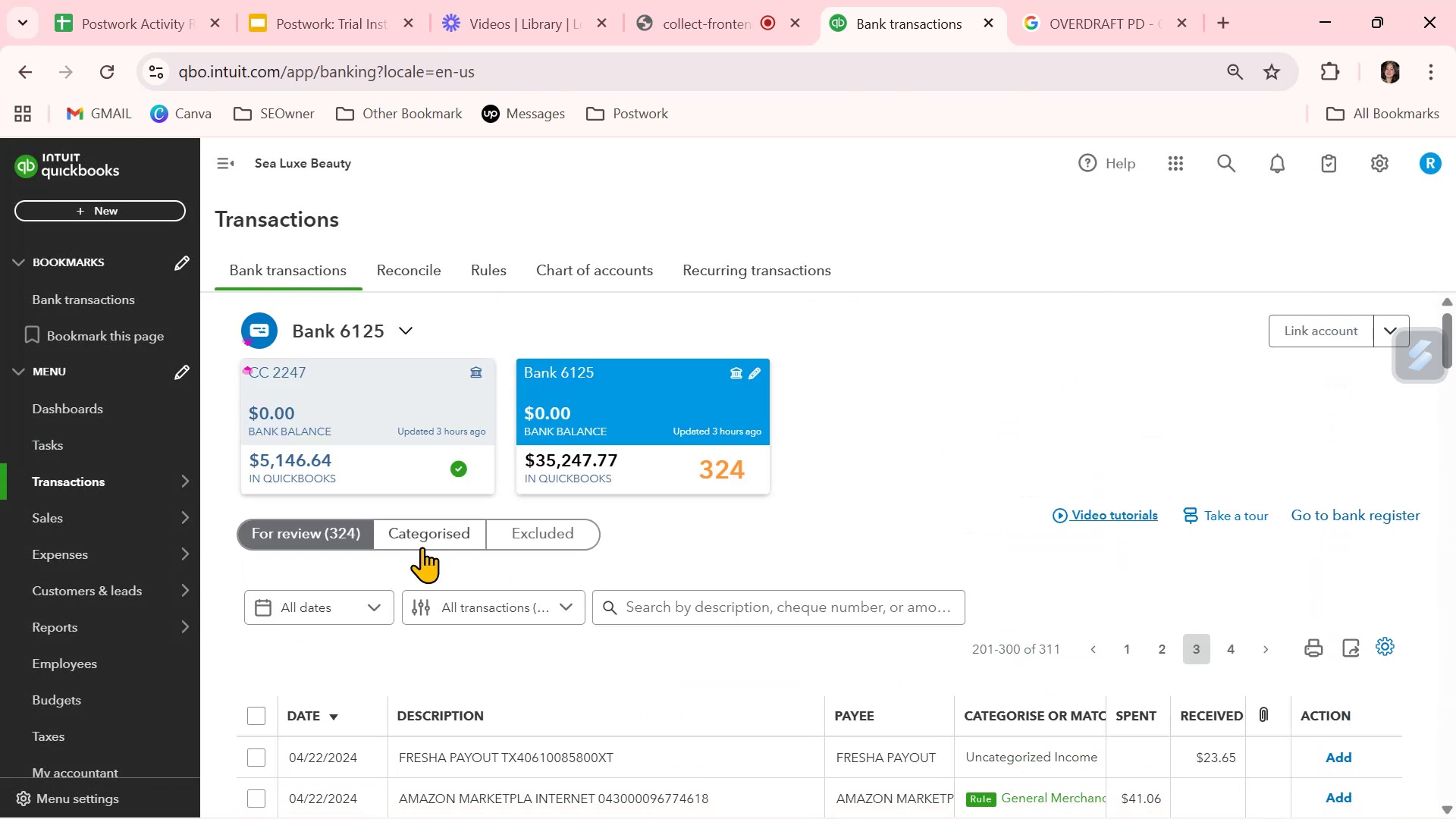 
left_click([435, 535])
 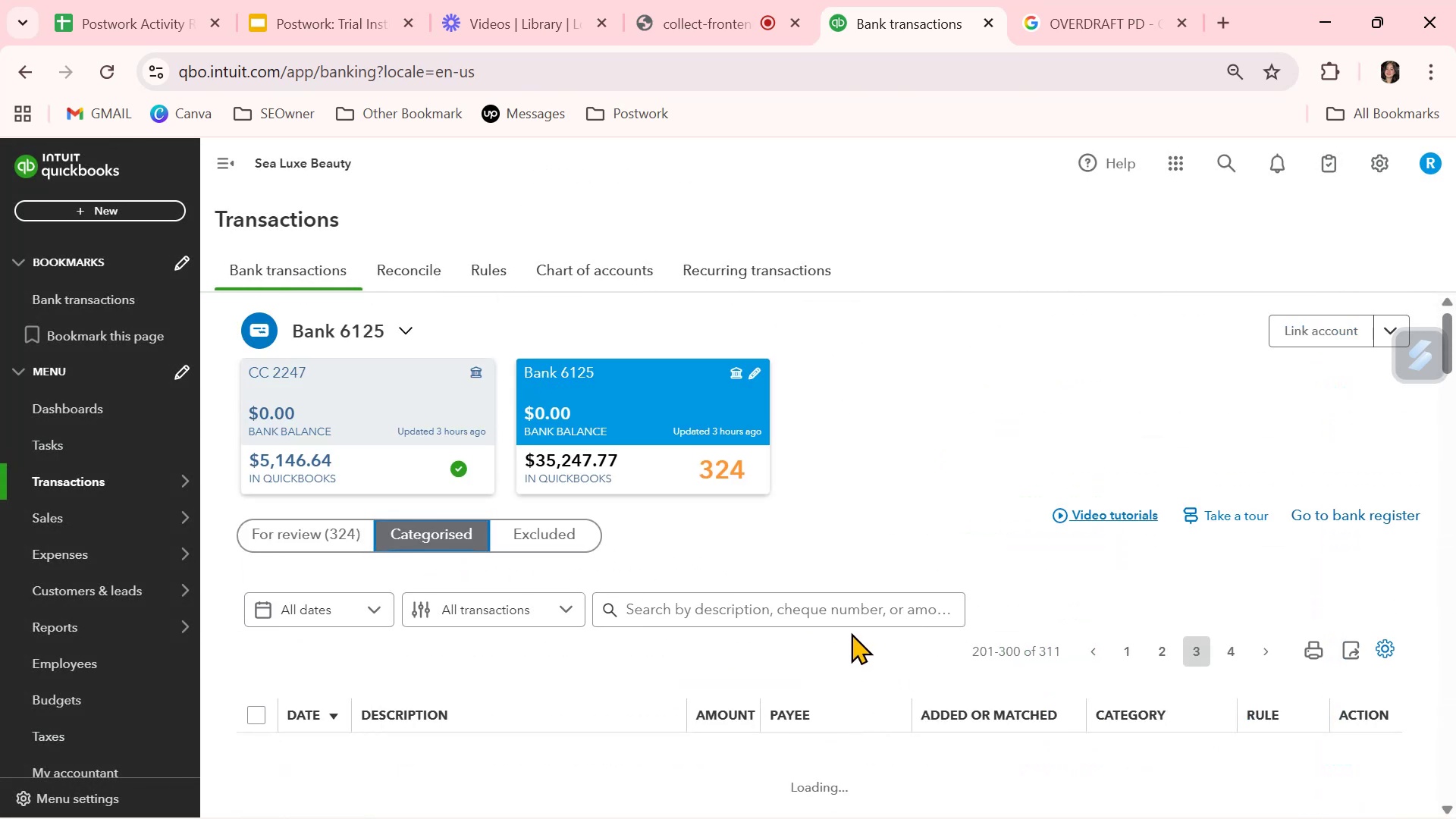 
wait(5.15)
 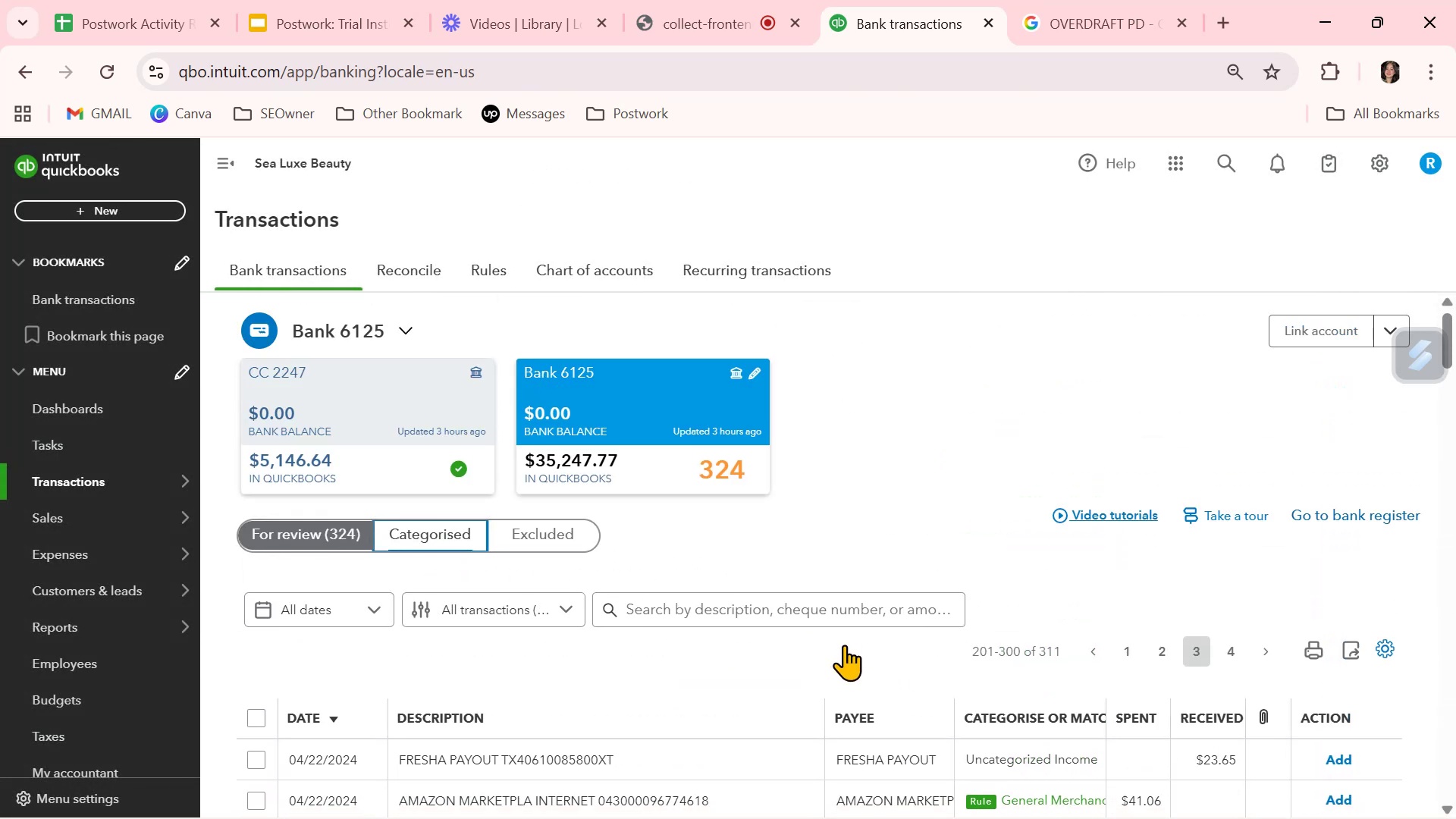 
scroll: coordinate [850, 647], scroll_direction: down, amount: 2.0
 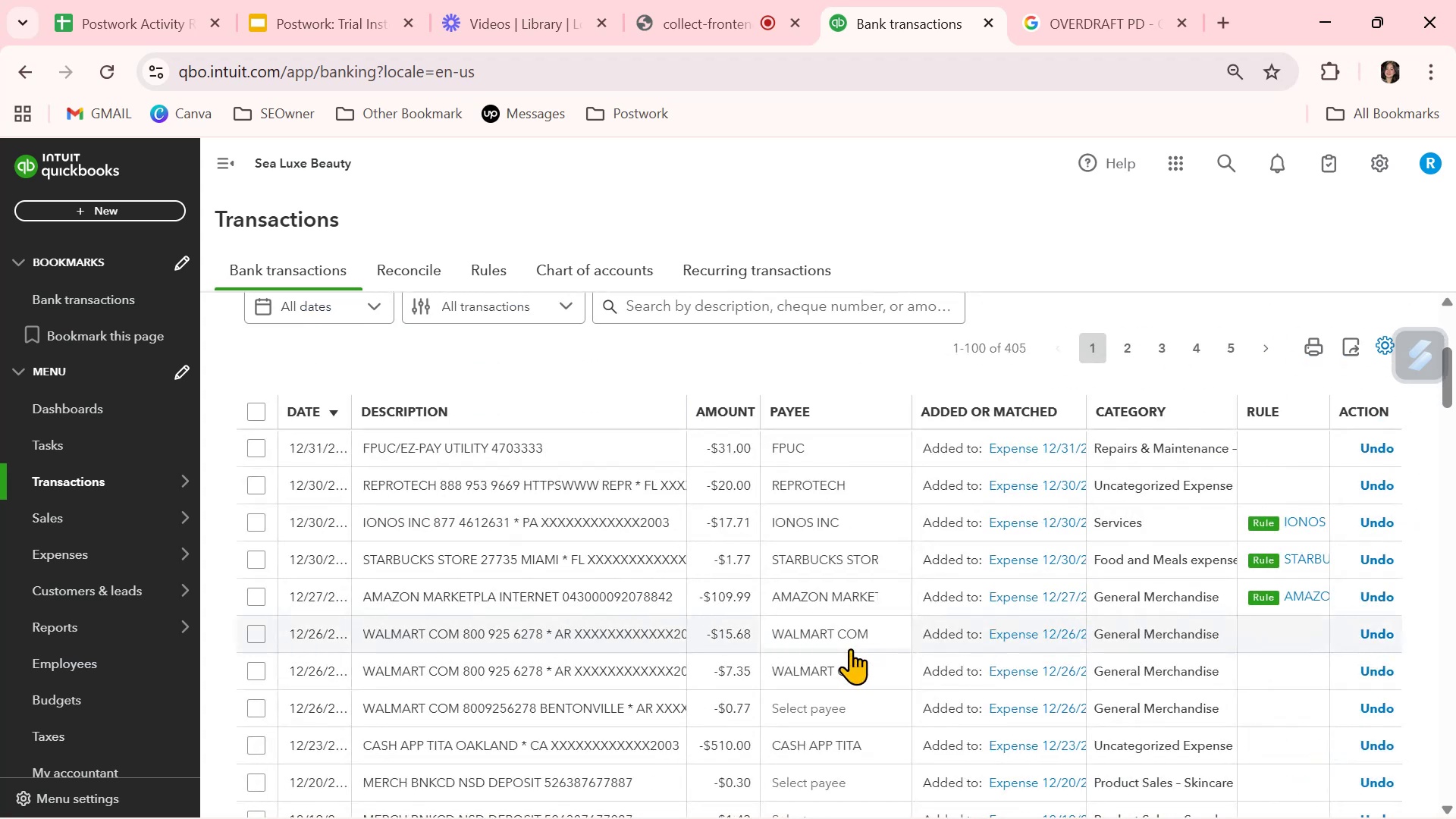 
wait(12.06)
 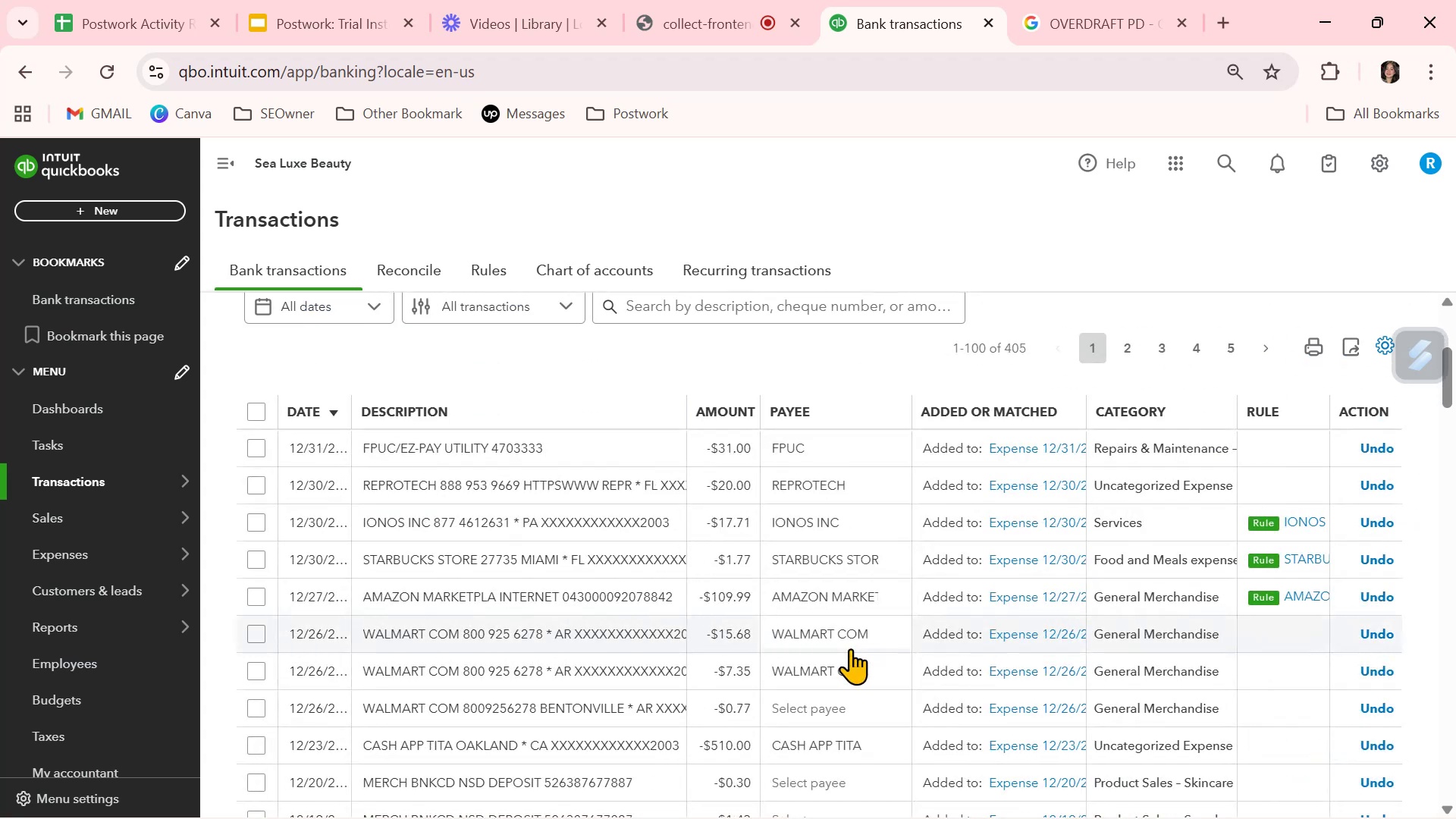 
mouse_move([1101, 568])
 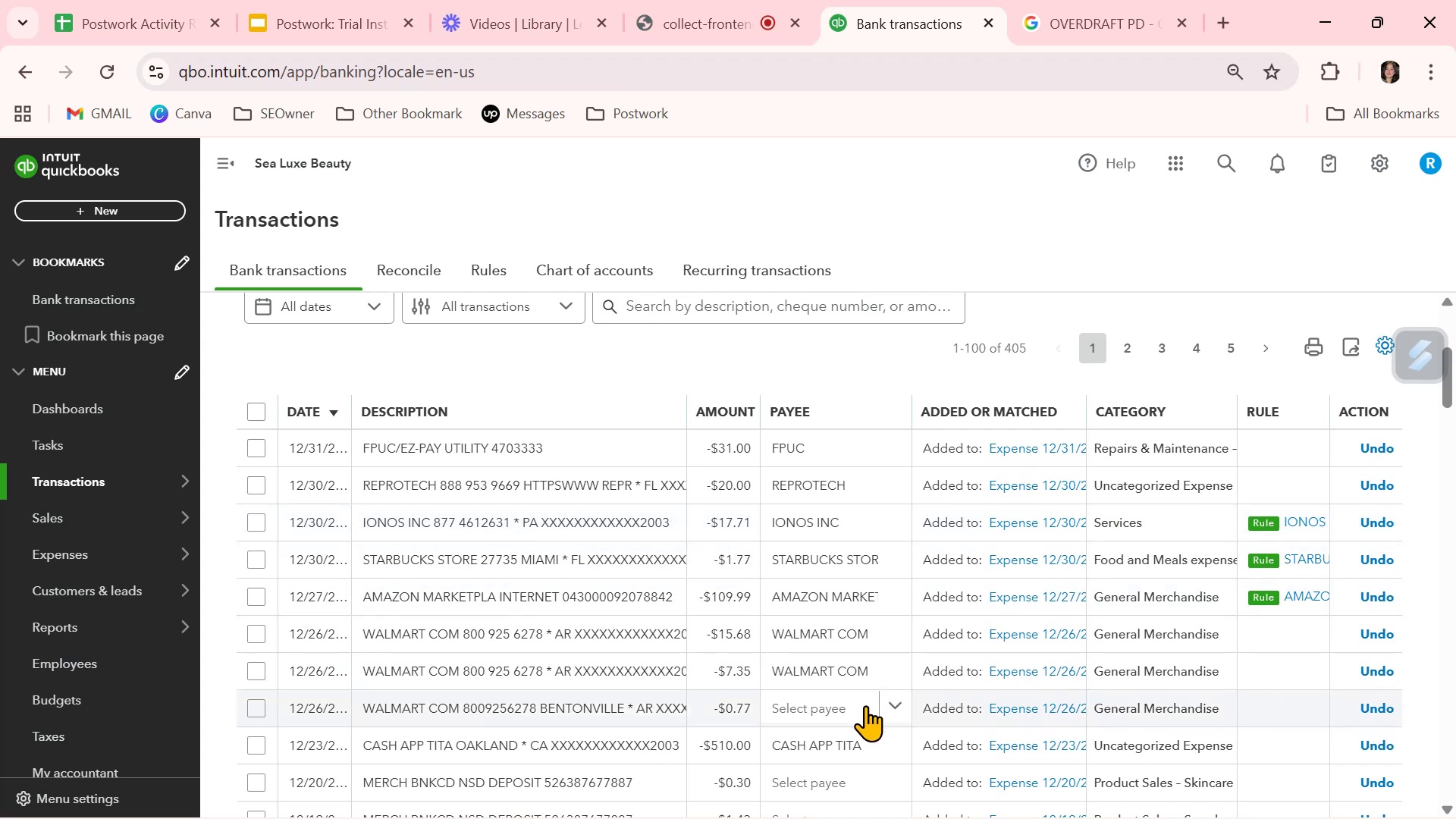 
scroll: coordinate [866, 702], scroll_direction: down, amount: 6.0
 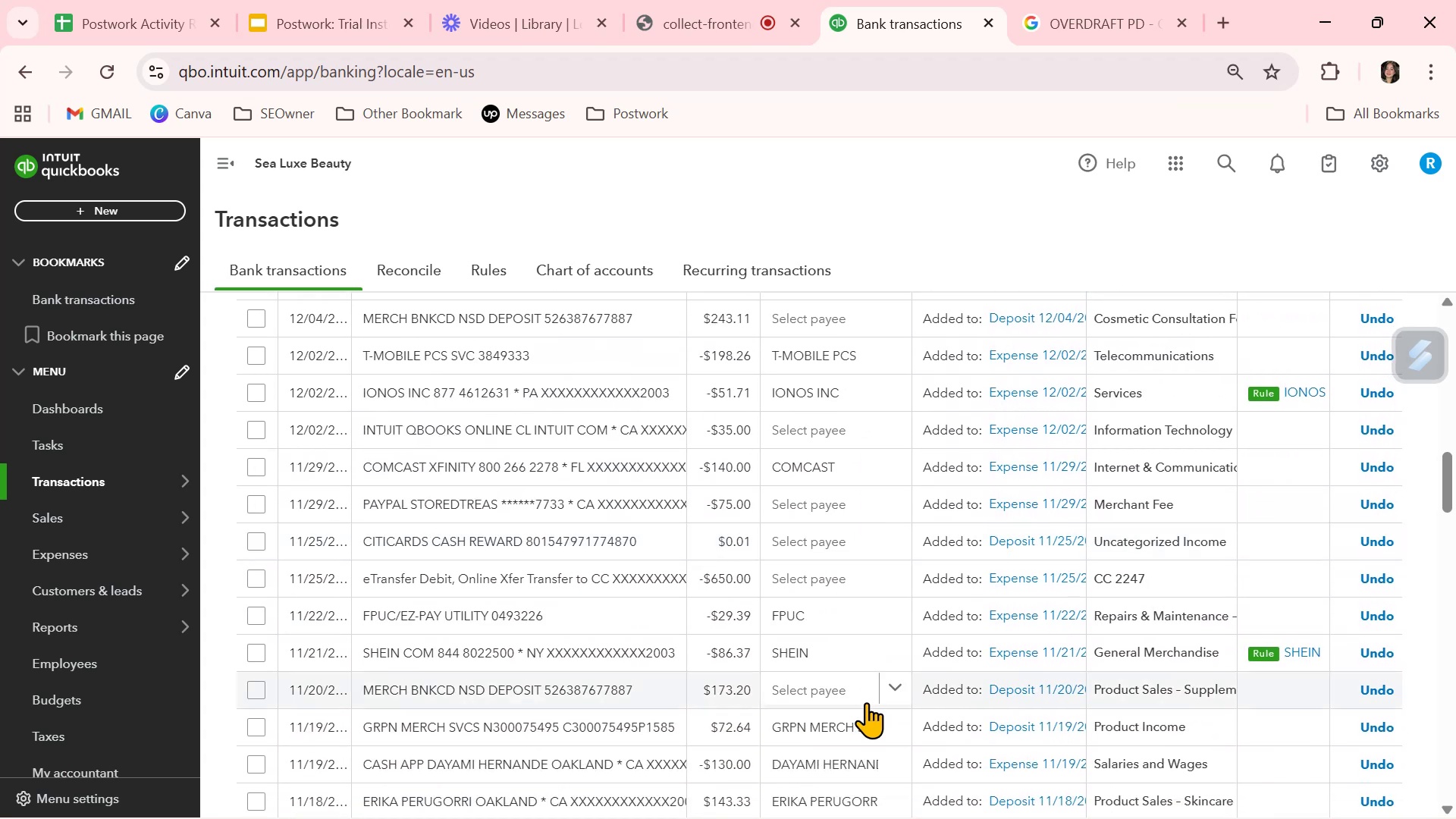 
scroll: coordinate [864, 703], scroll_direction: down, amount: 2.0
 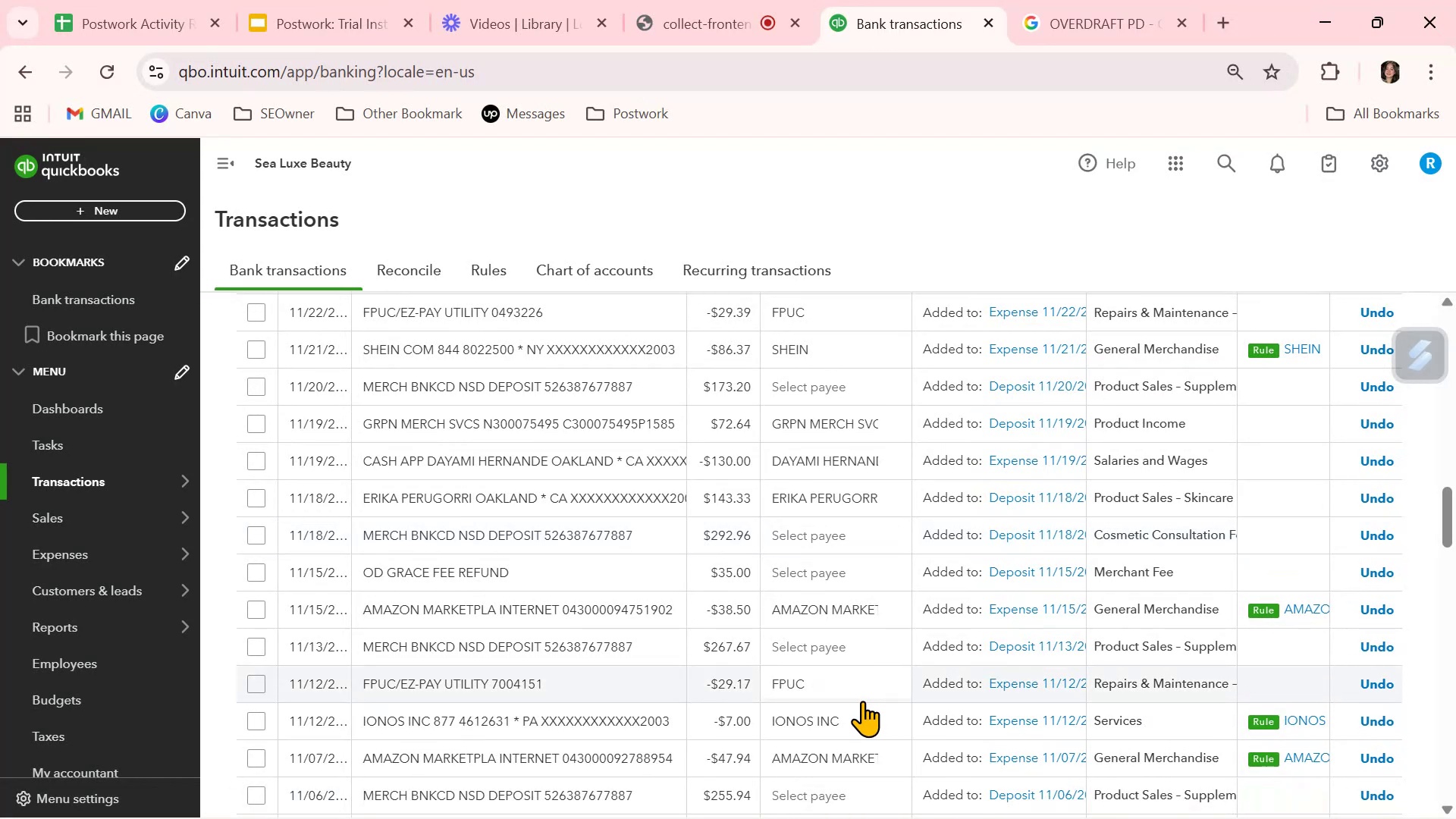 
wait(9.38)
 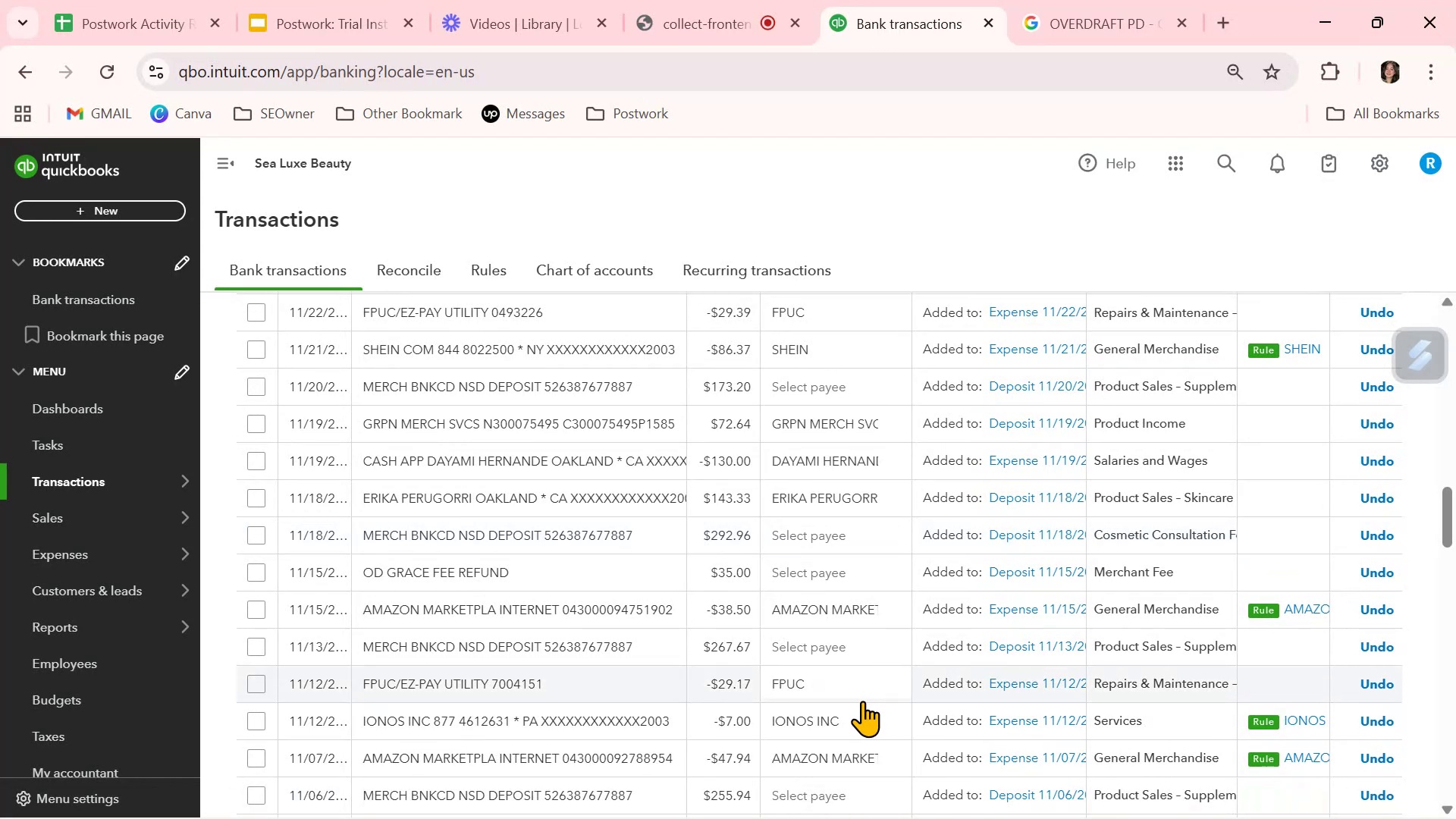 
scroll: coordinate [862, 698], scroll_direction: down, amount: 2.0
 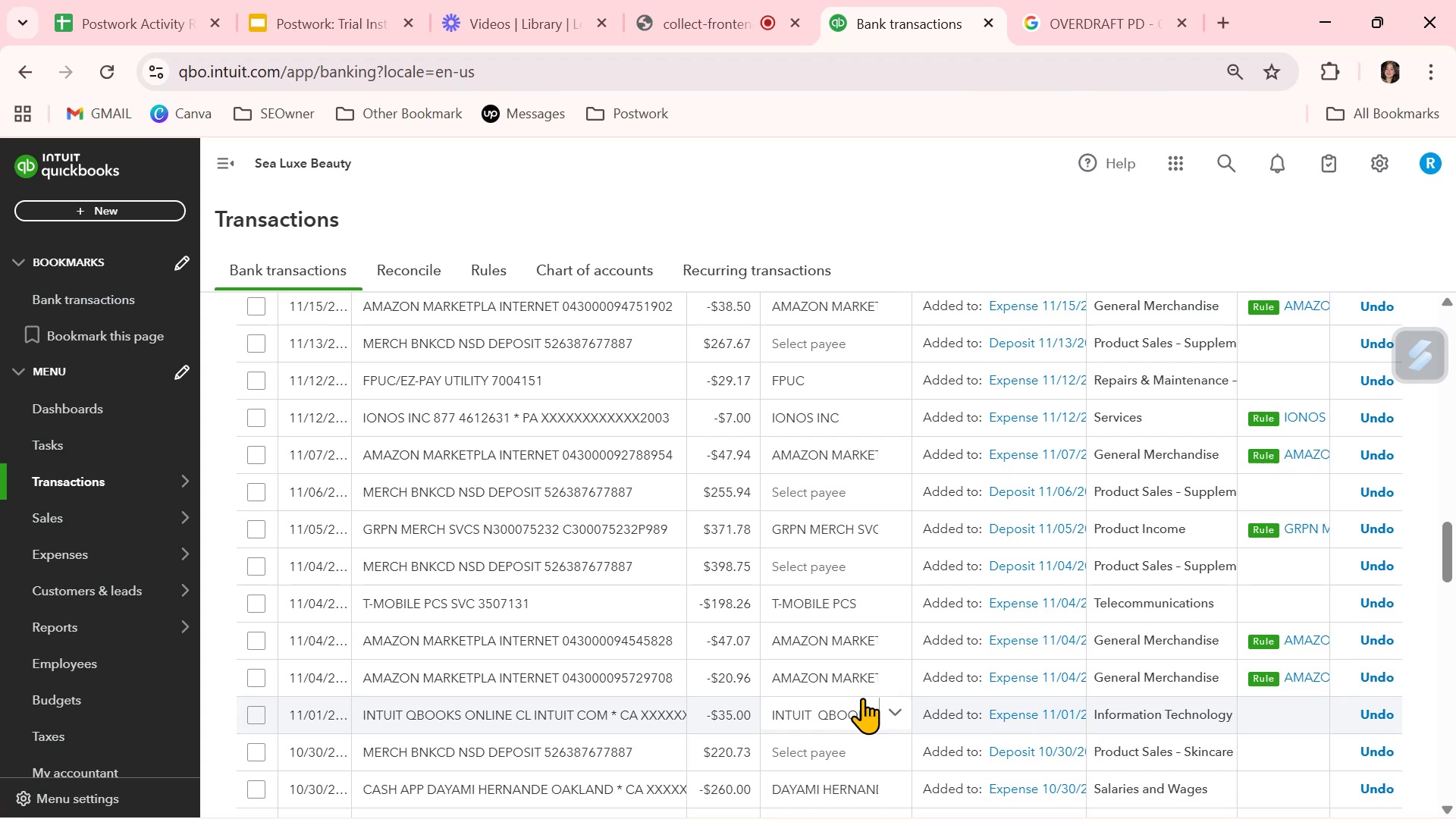 
wait(15.97)
 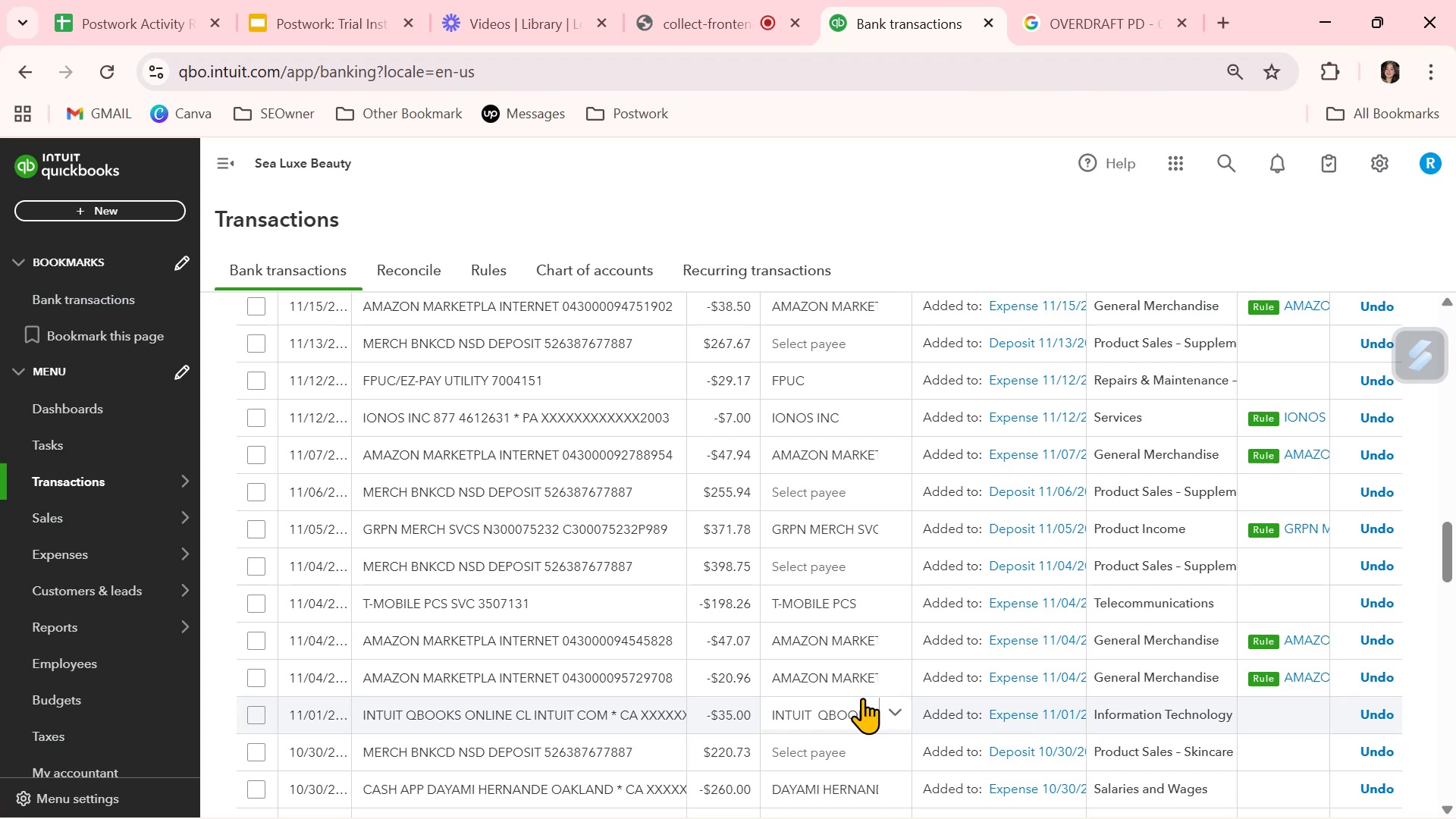 
scroll: coordinate [745, 702], scroll_direction: up, amount: 11.0
 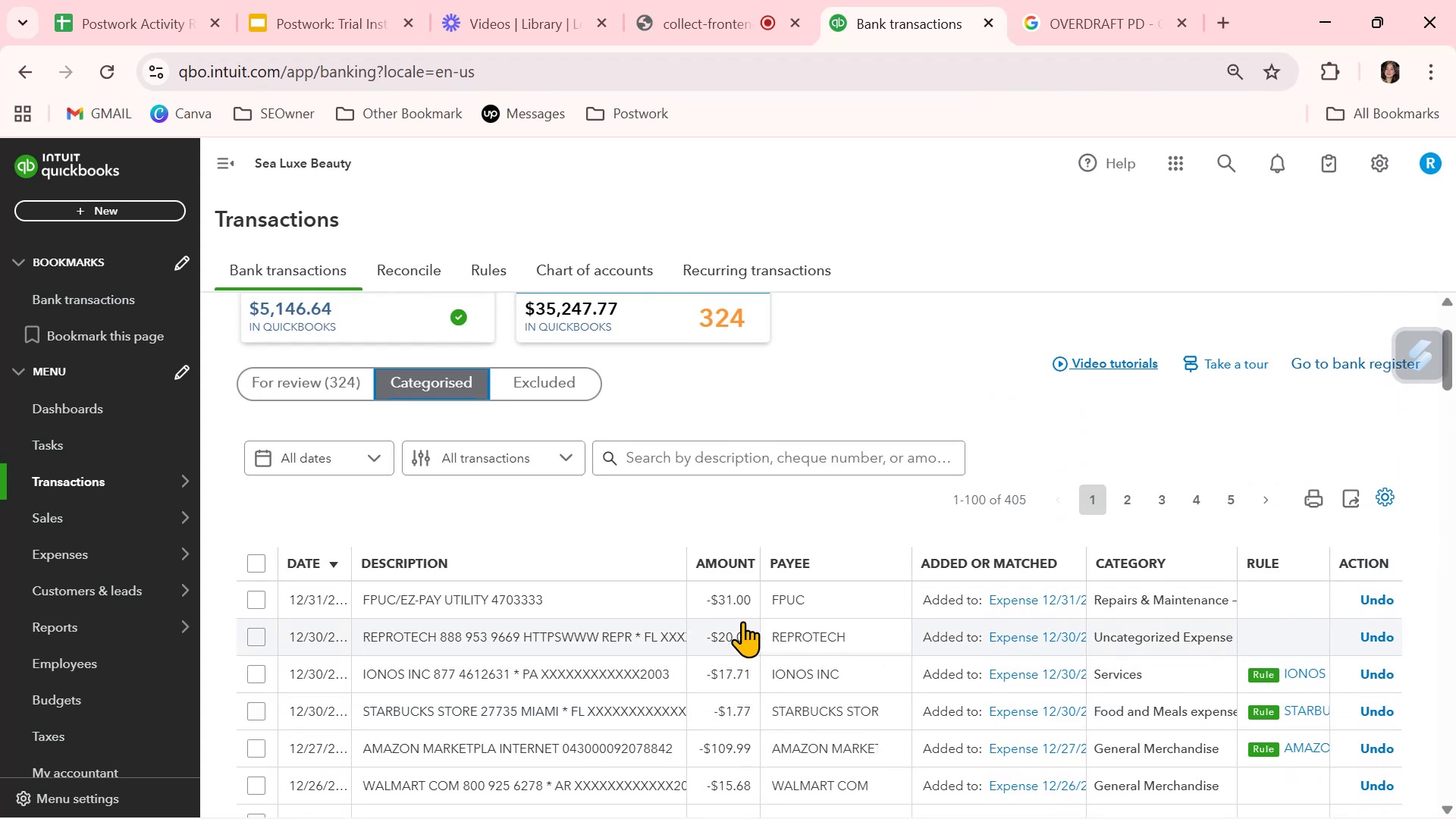 
scroll: coordinate [749, 722], scroll_direction: down, amount: 3.0
 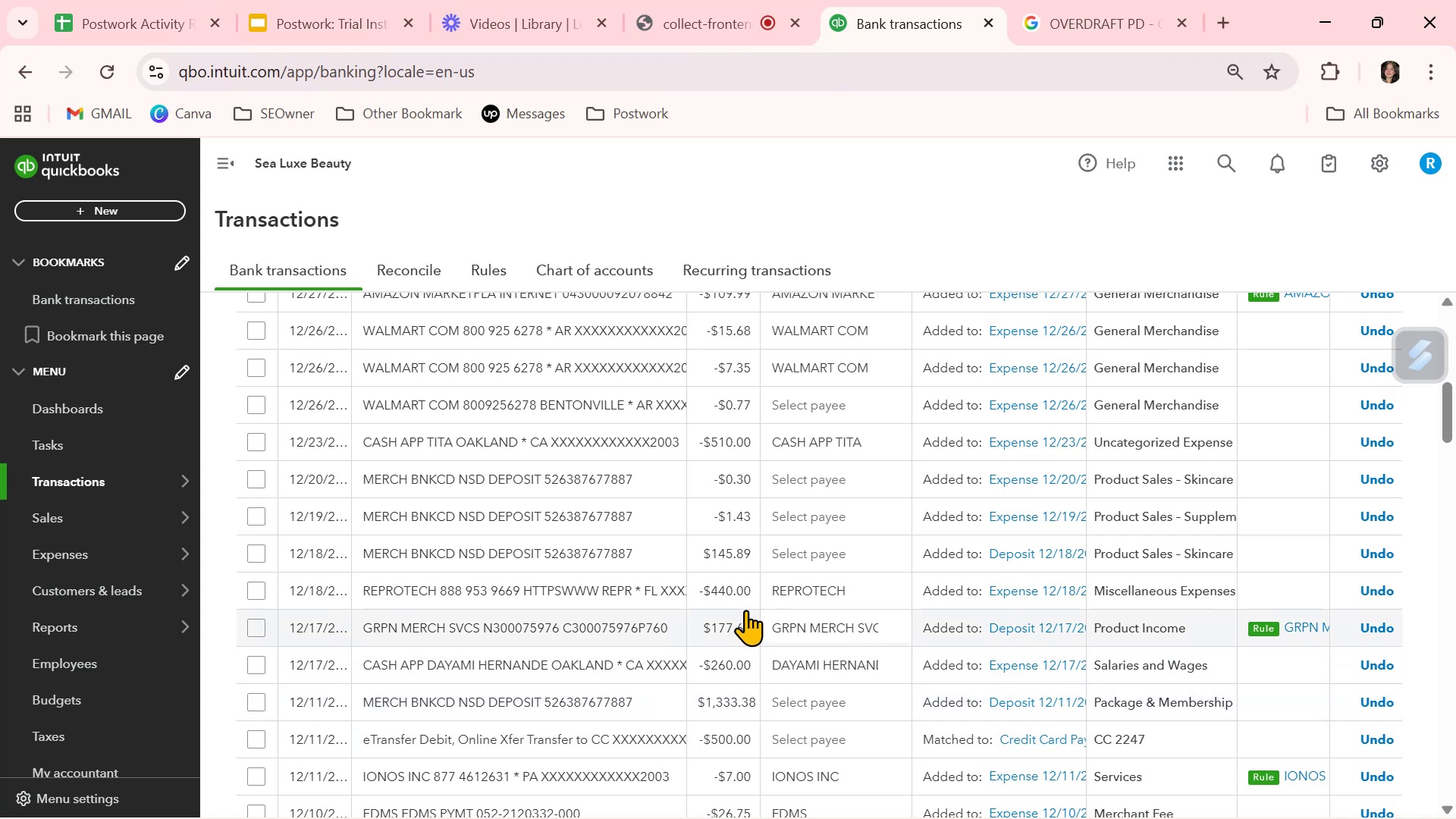 
wait(10.63)
 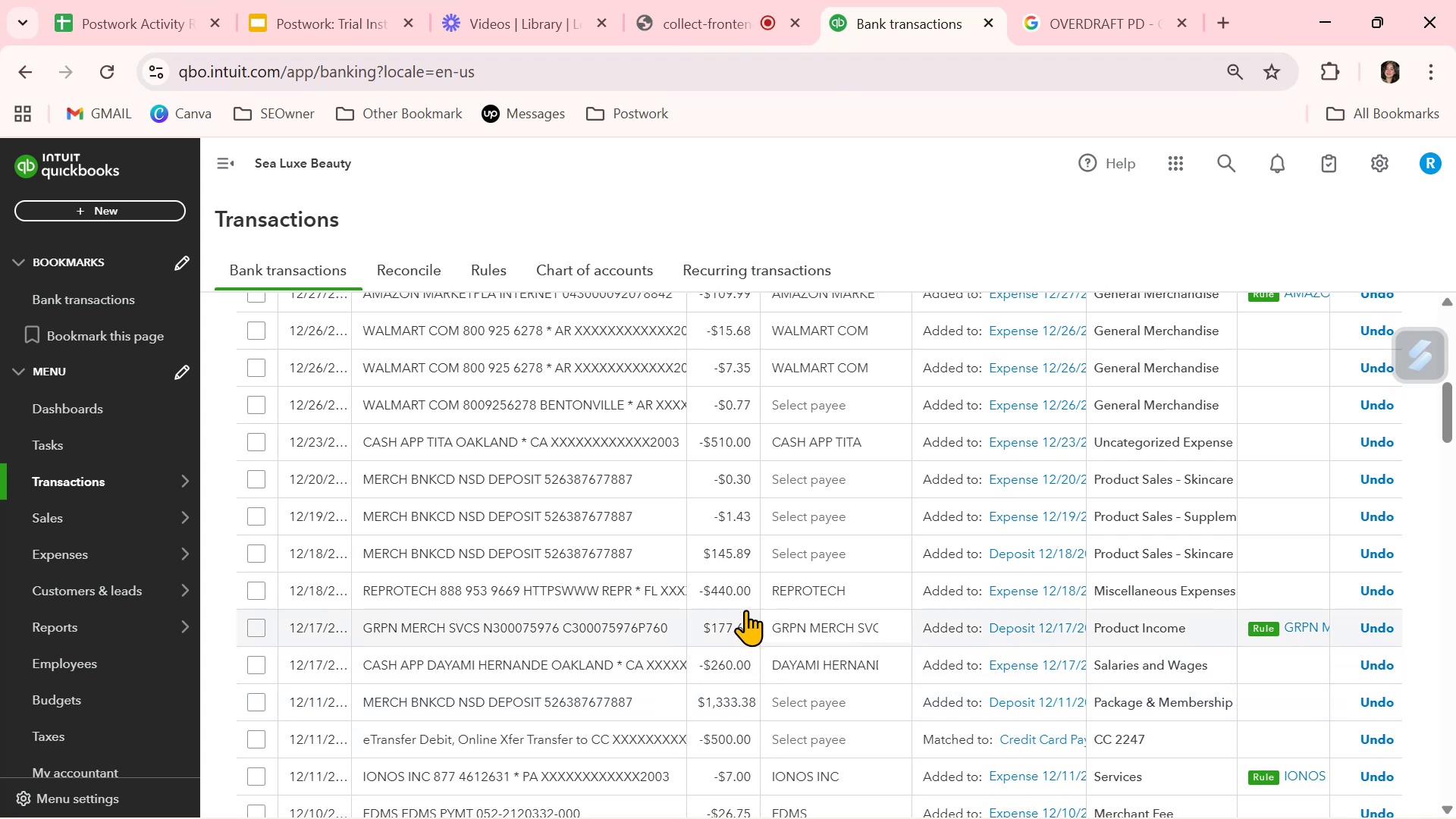 
scroll: coordinate [1036, 736], scroll_direction: down, amount: 6.0
 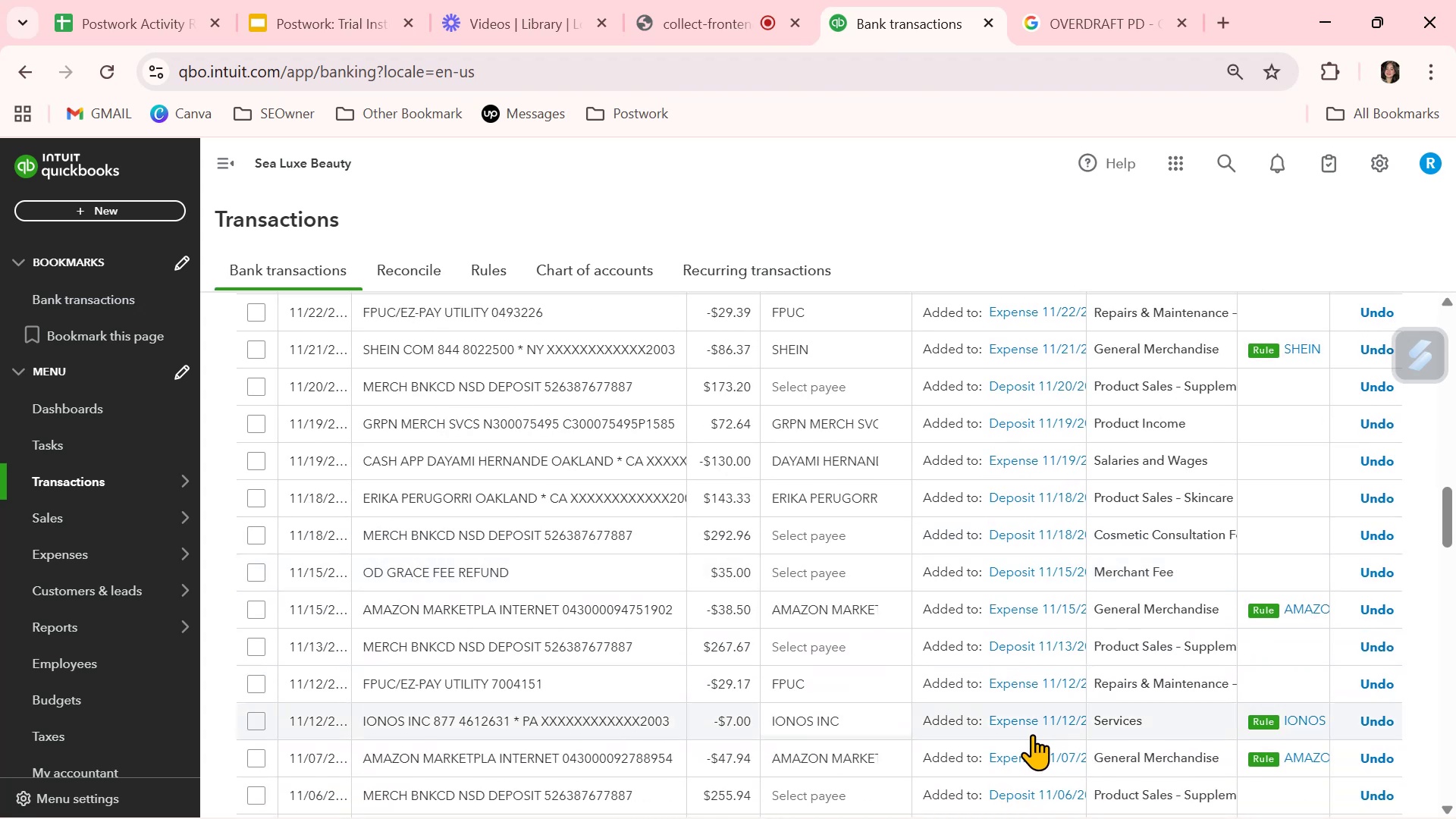 
scroll: coordinate [1029, 733], scroll_direction: down, amount: 5.0
 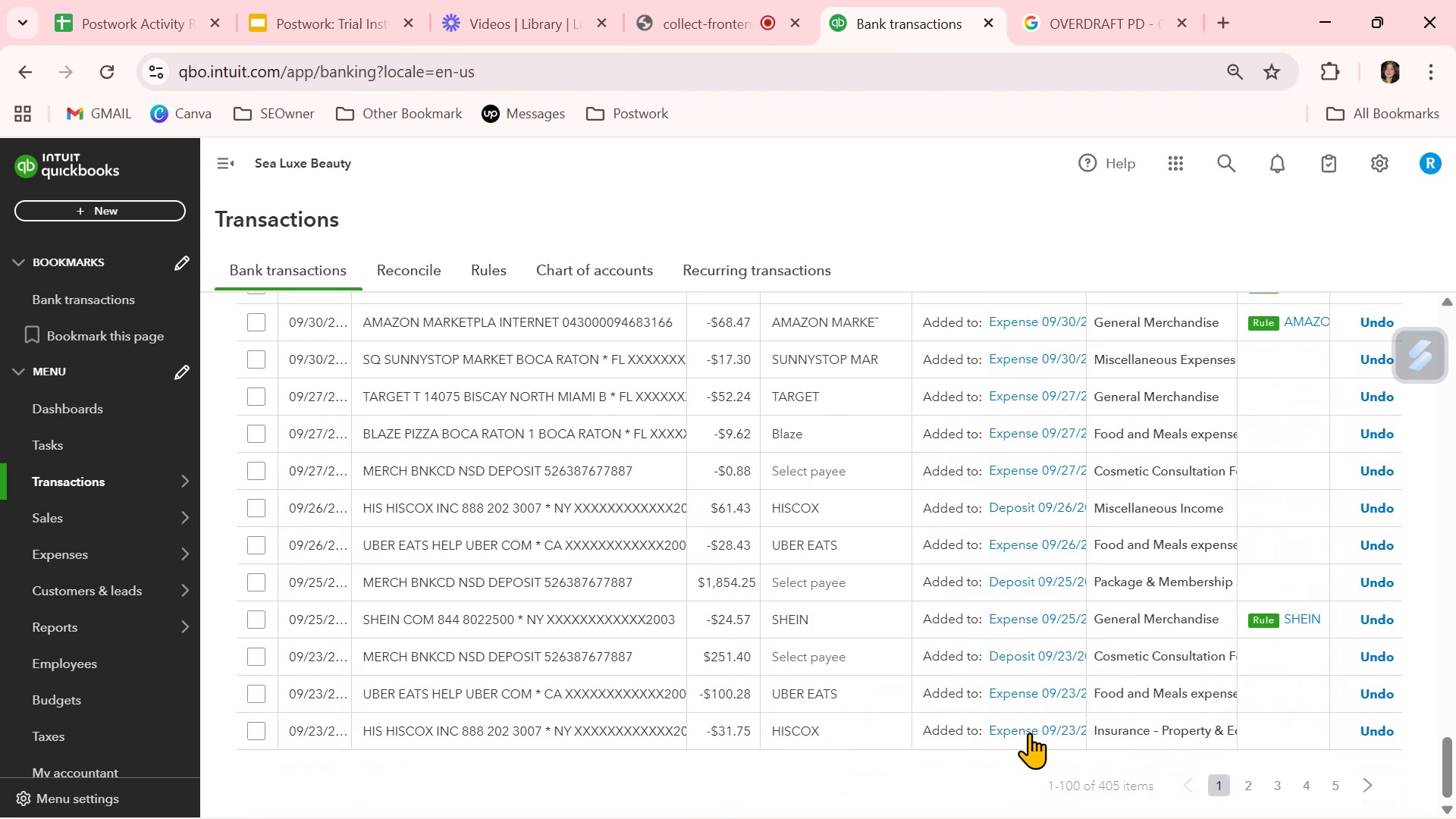 
scroll: coordinate [1054, 635], scroll_direction: up, amount: 20.0
 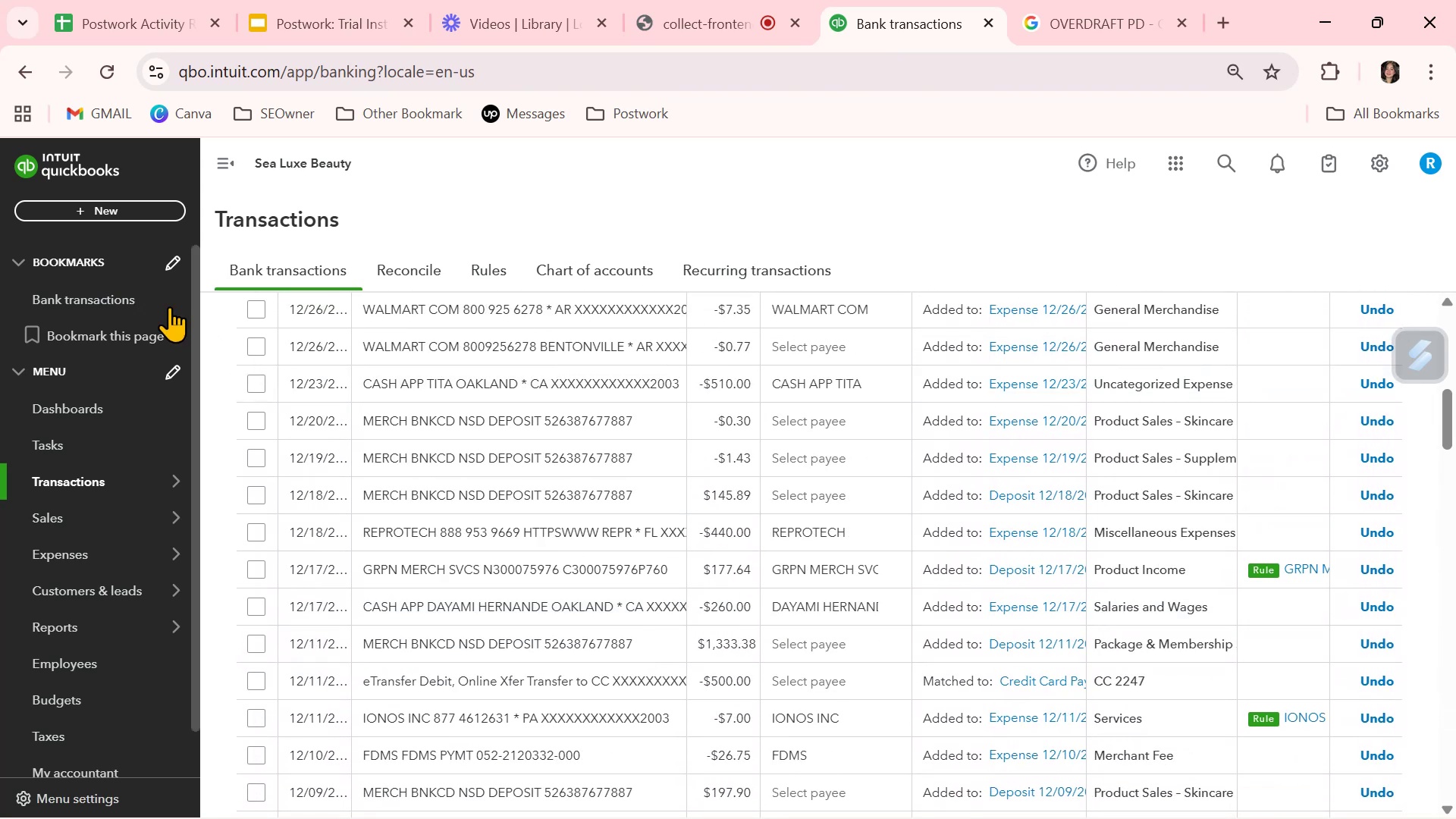 
left_click([119, 289])
 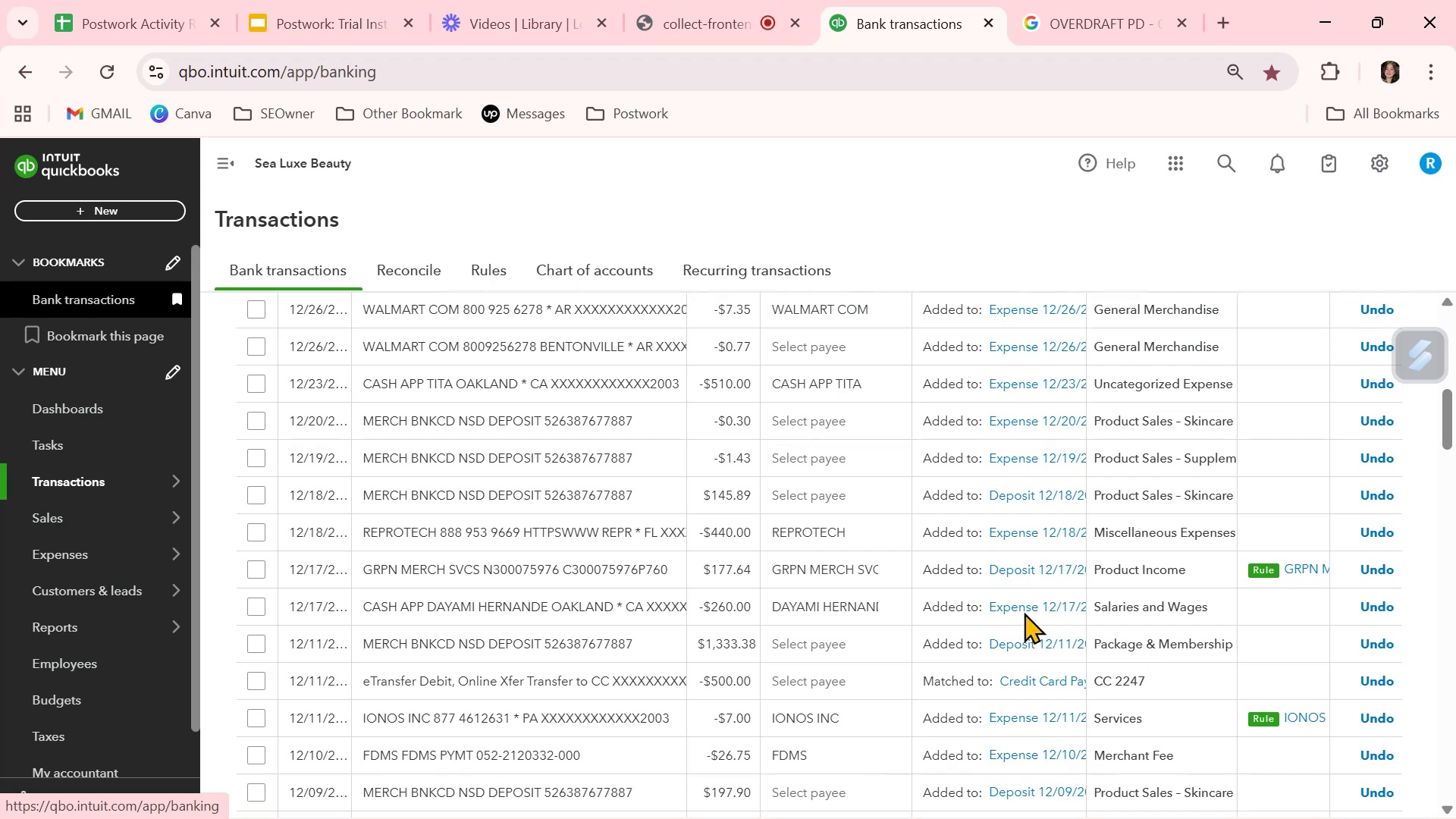 
scroll: coordinate [1035, 611], scroll_direction: up, amount: 12.0
 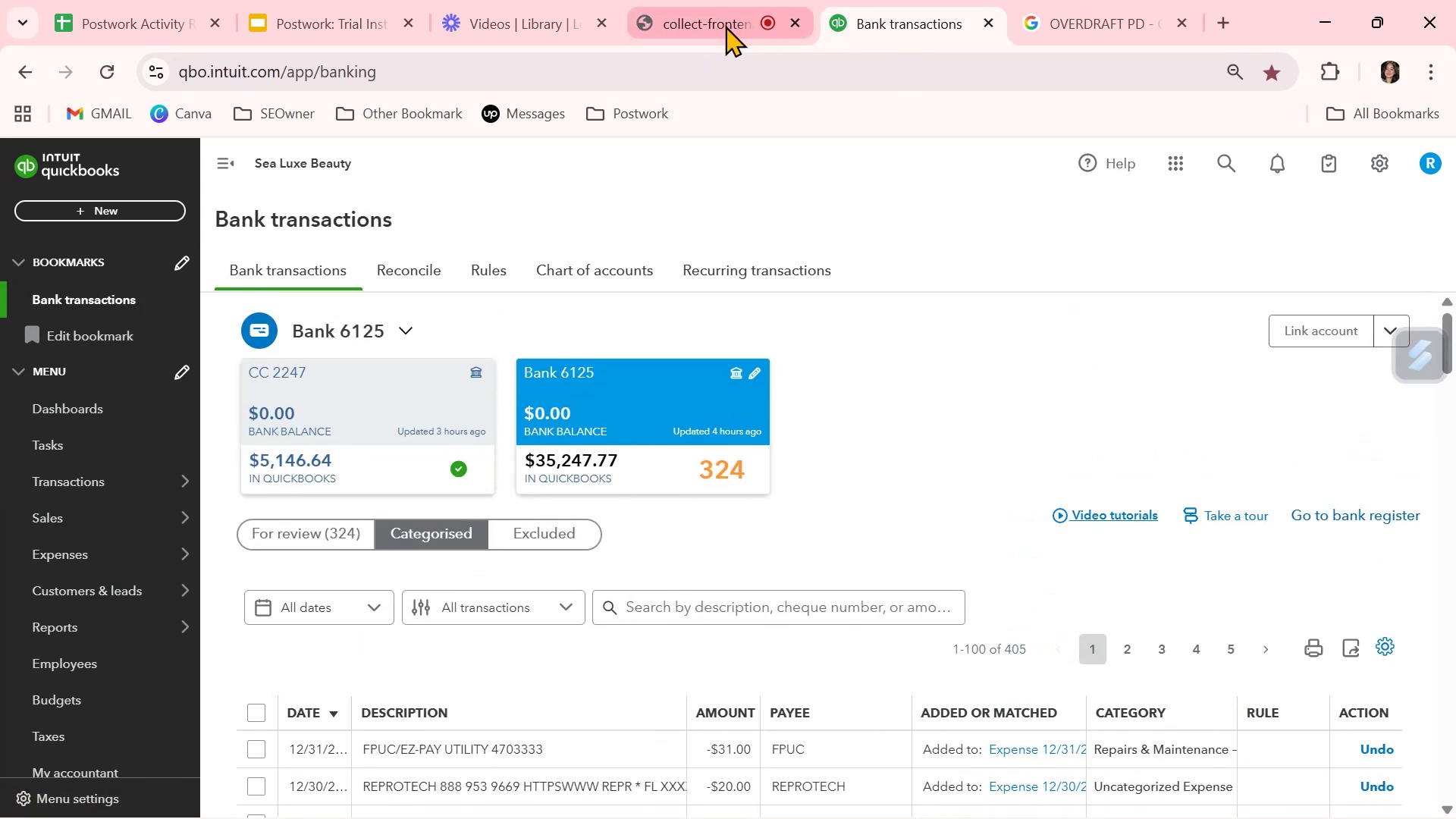 
wait(5.82)
 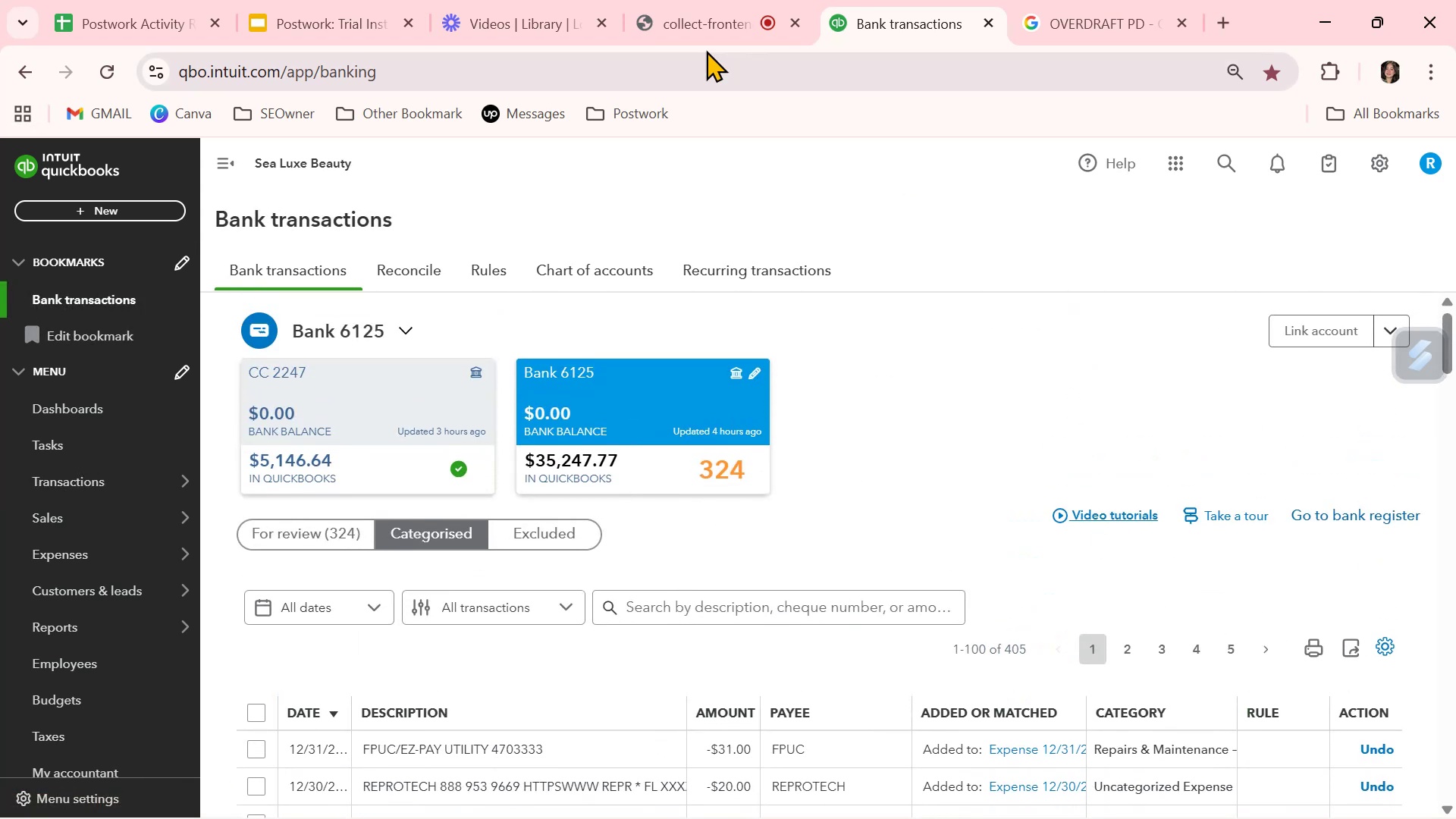 
scroll: coordinate [995, 650], scroll_direction: down, amount: 1.0
 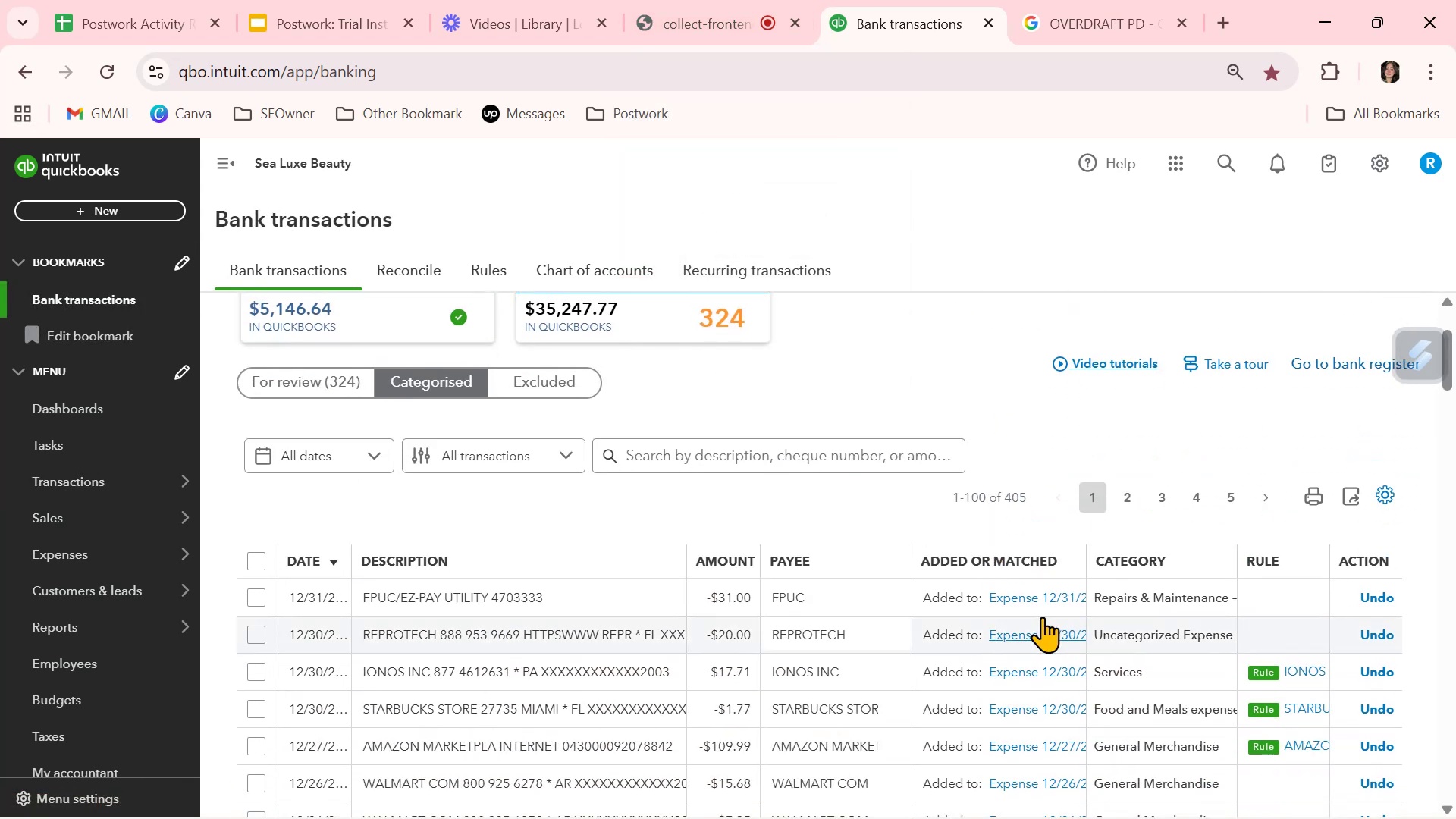 
left_click([1128, 505])
 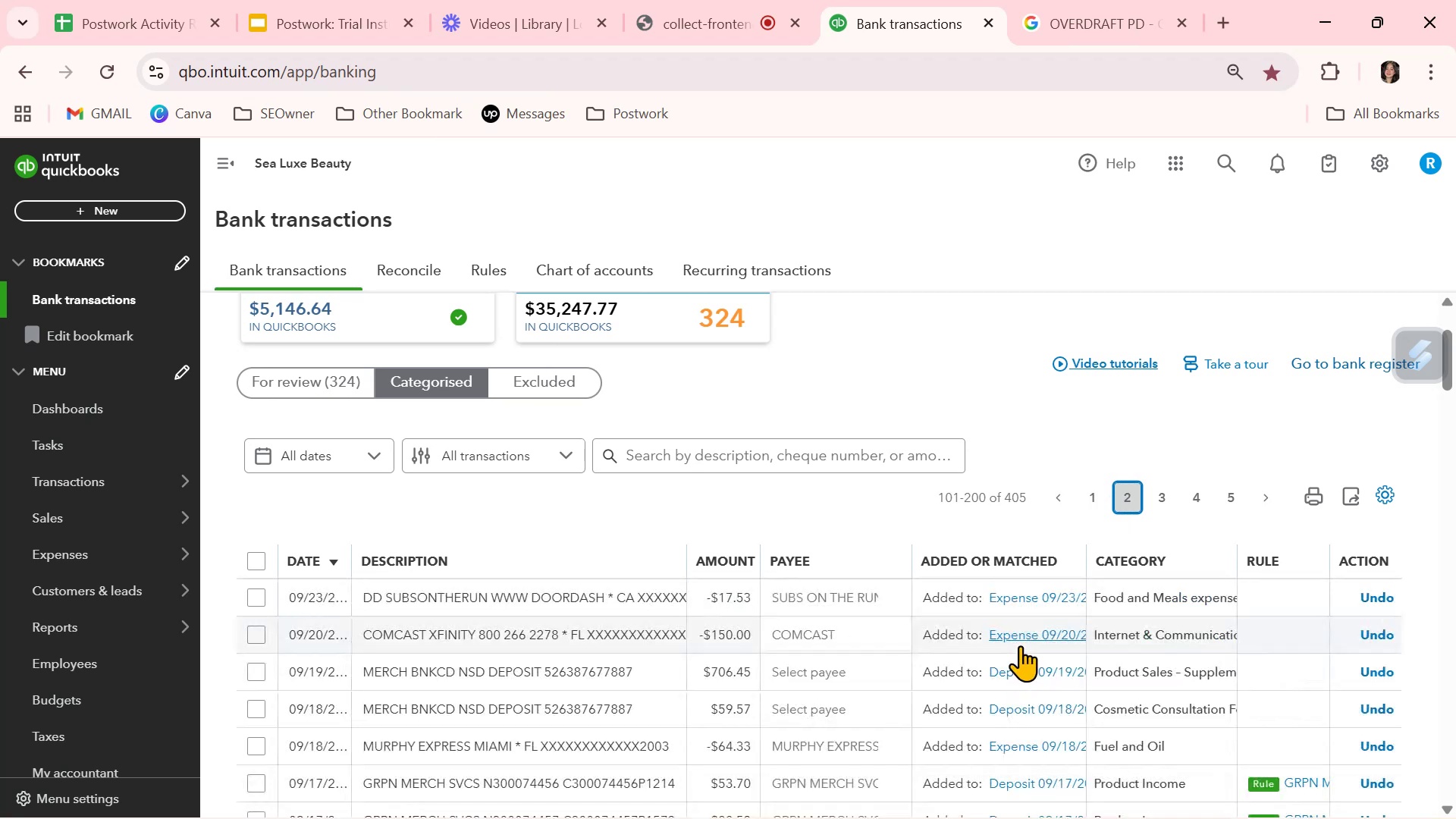 
wait(6.17)
 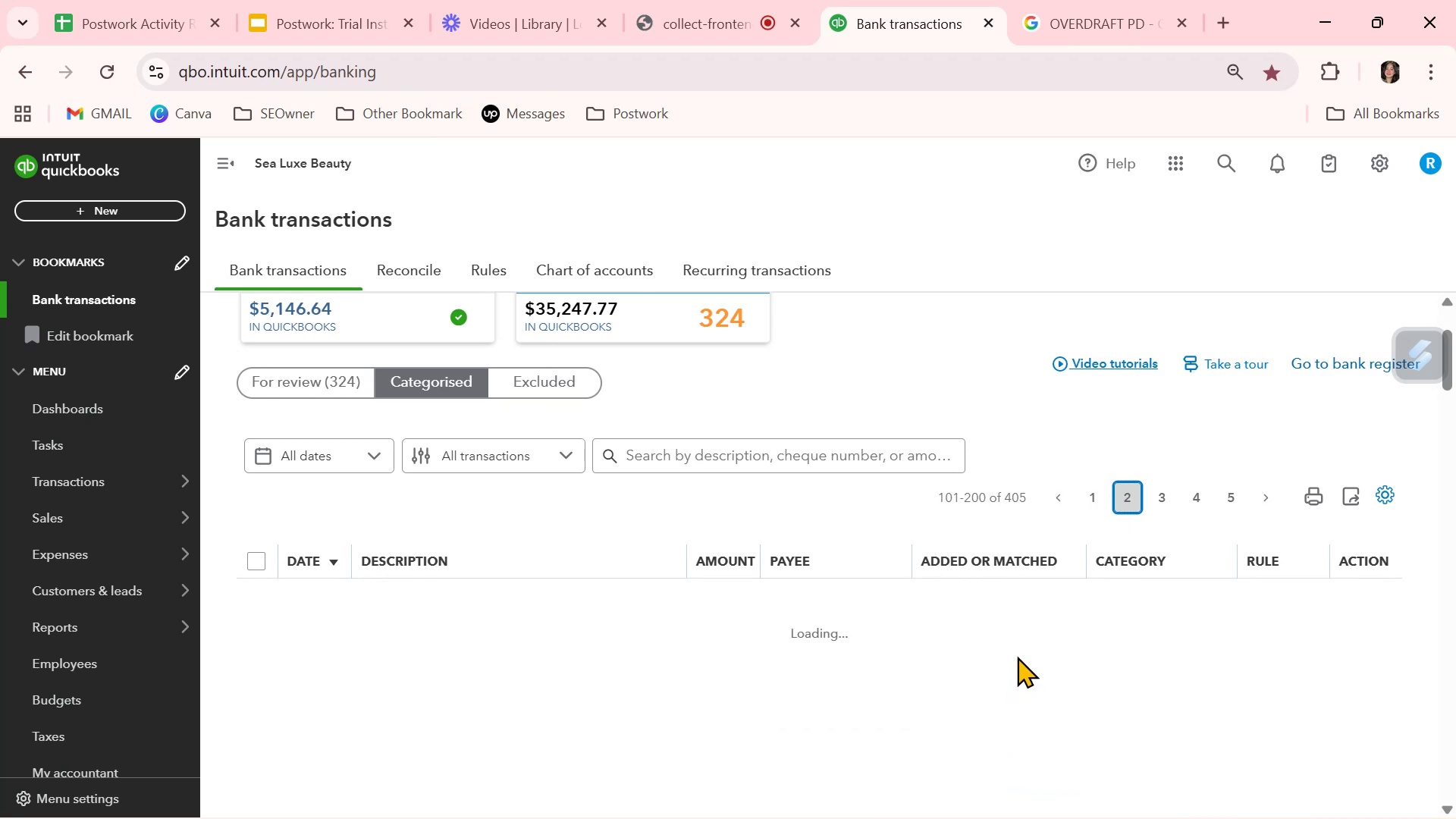 
scroll: coordinate [1020, 645], scroll_direction: down, amount: 9.0
 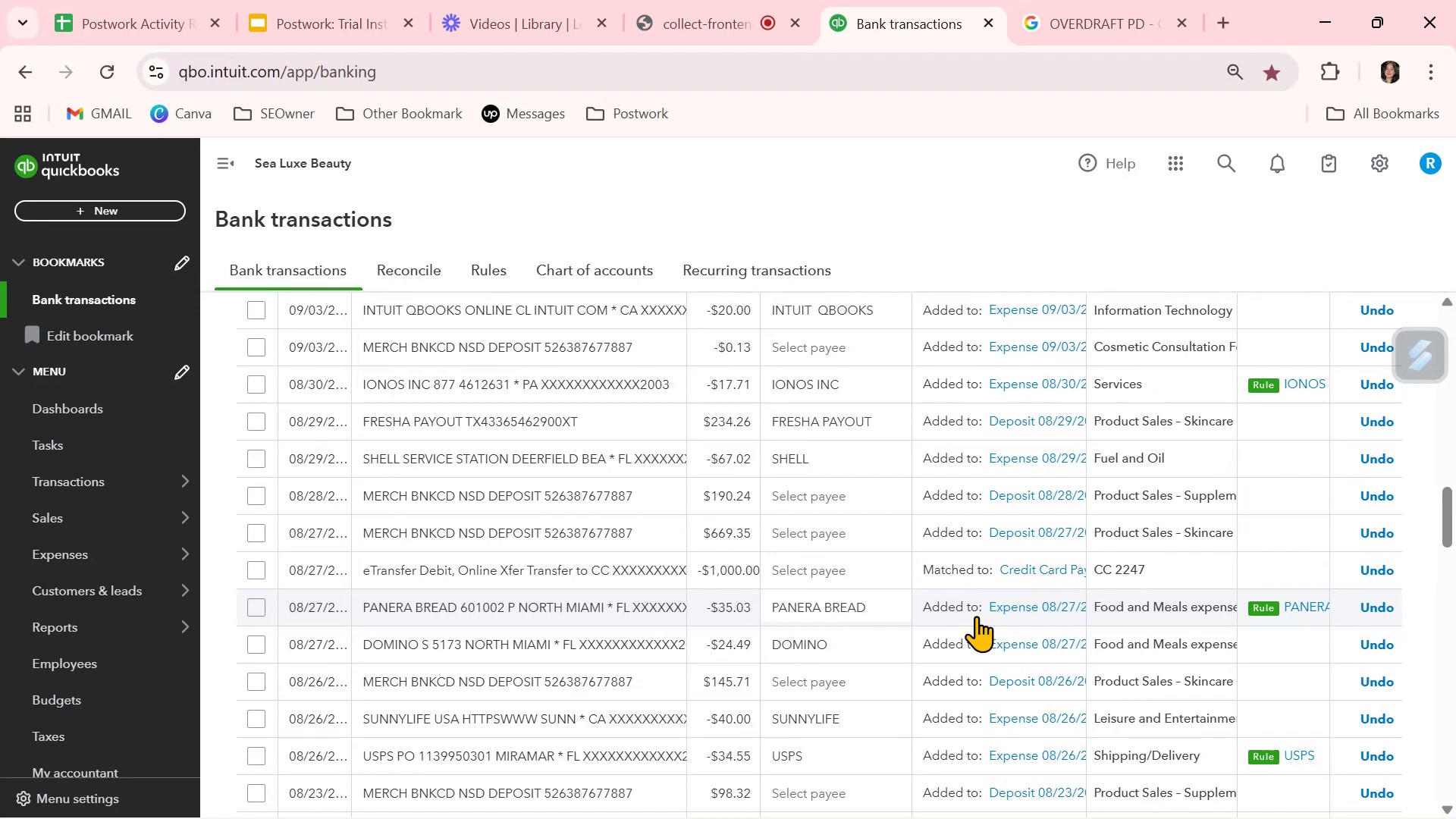 
wait(46.82)
 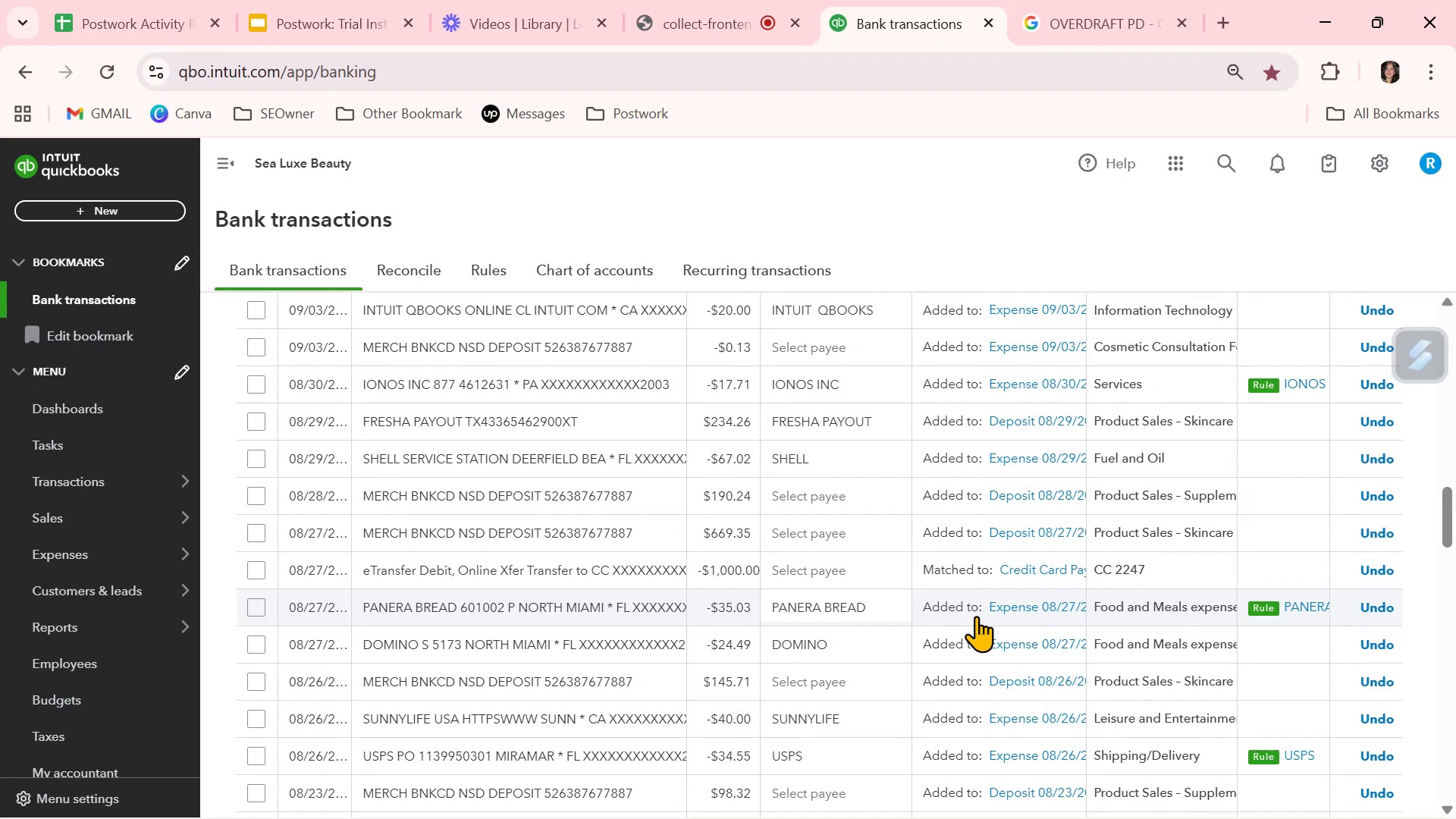 
scroll: coordinate [875, 673], scroll_direction: down, amount: 2.0
 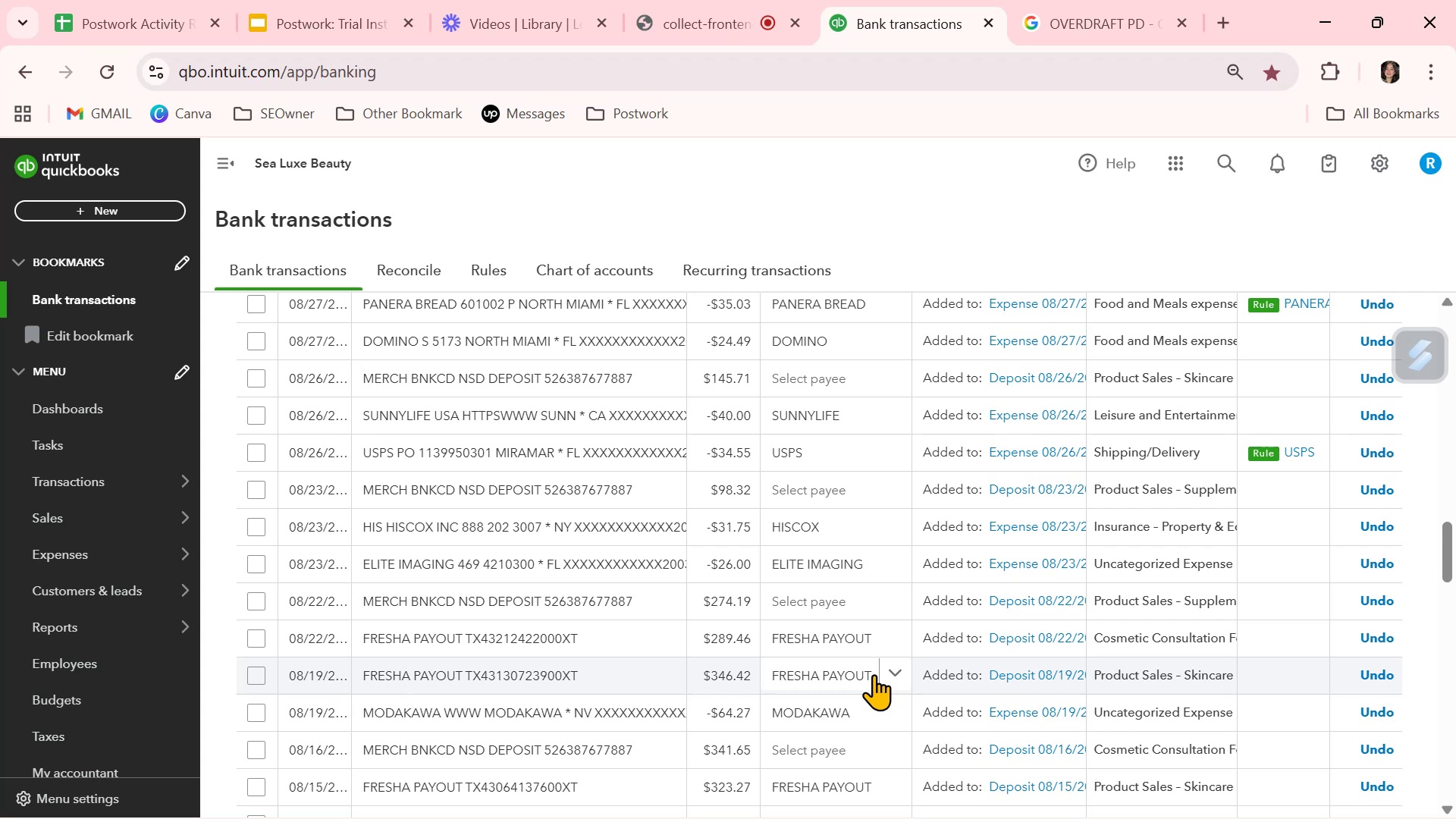 
wait(14.28)
 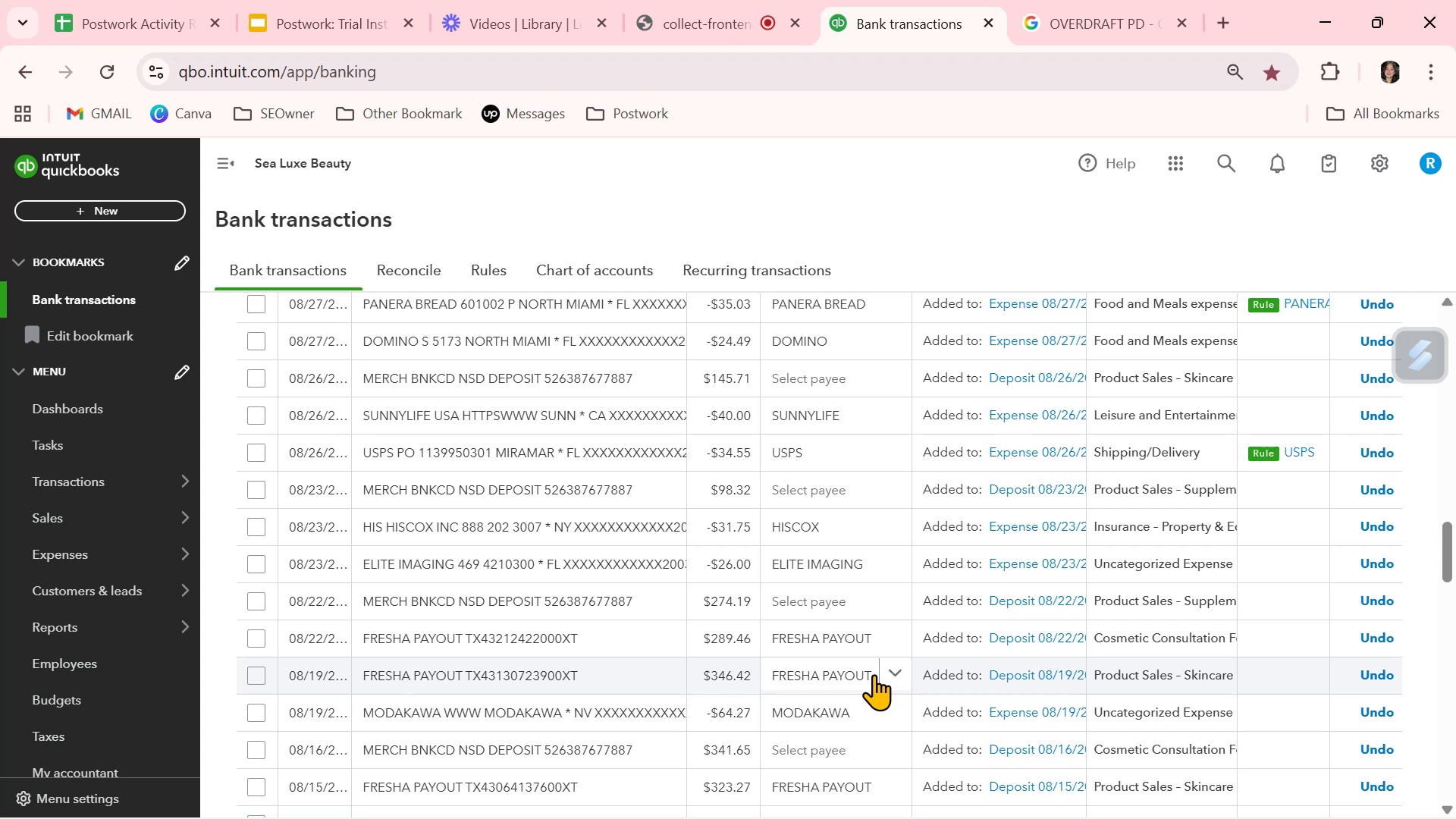 
scroll: coordinate [874, 674], scroll_direction: down, amount: 5.0
 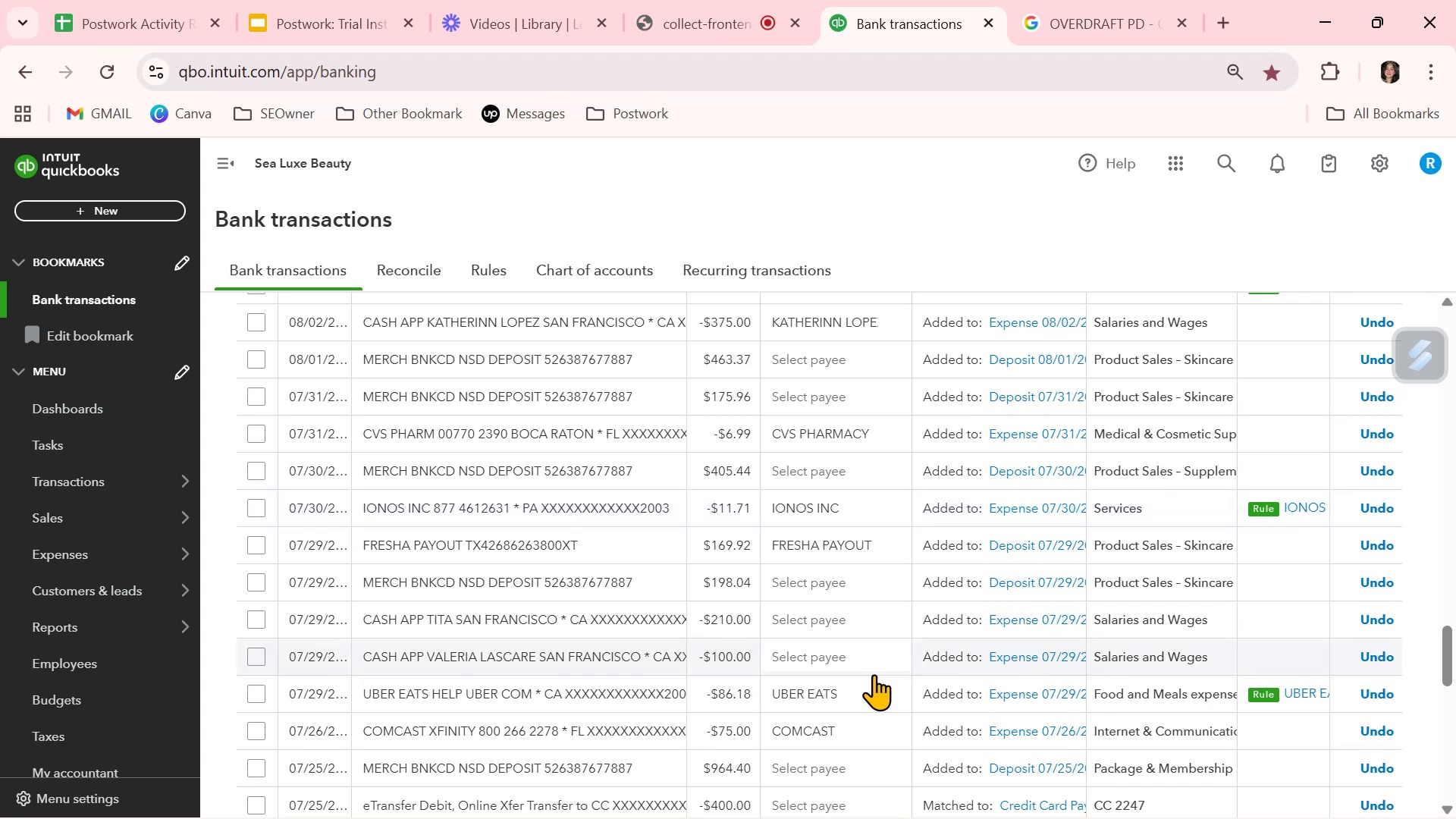 
scroll: coordinate [874, 674], scroll_direction: down, amount: 6.0
 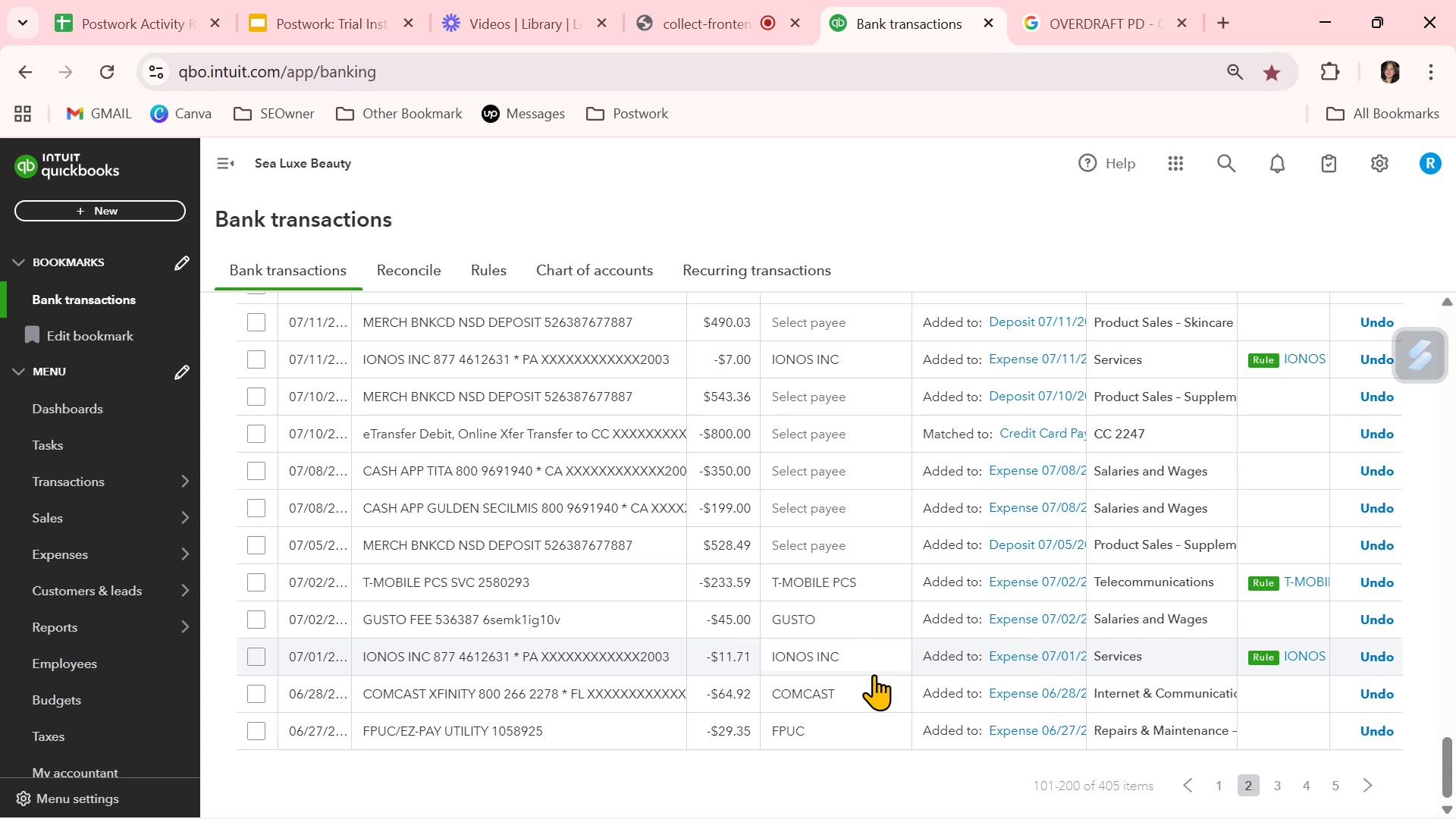 
wait(8.47)
 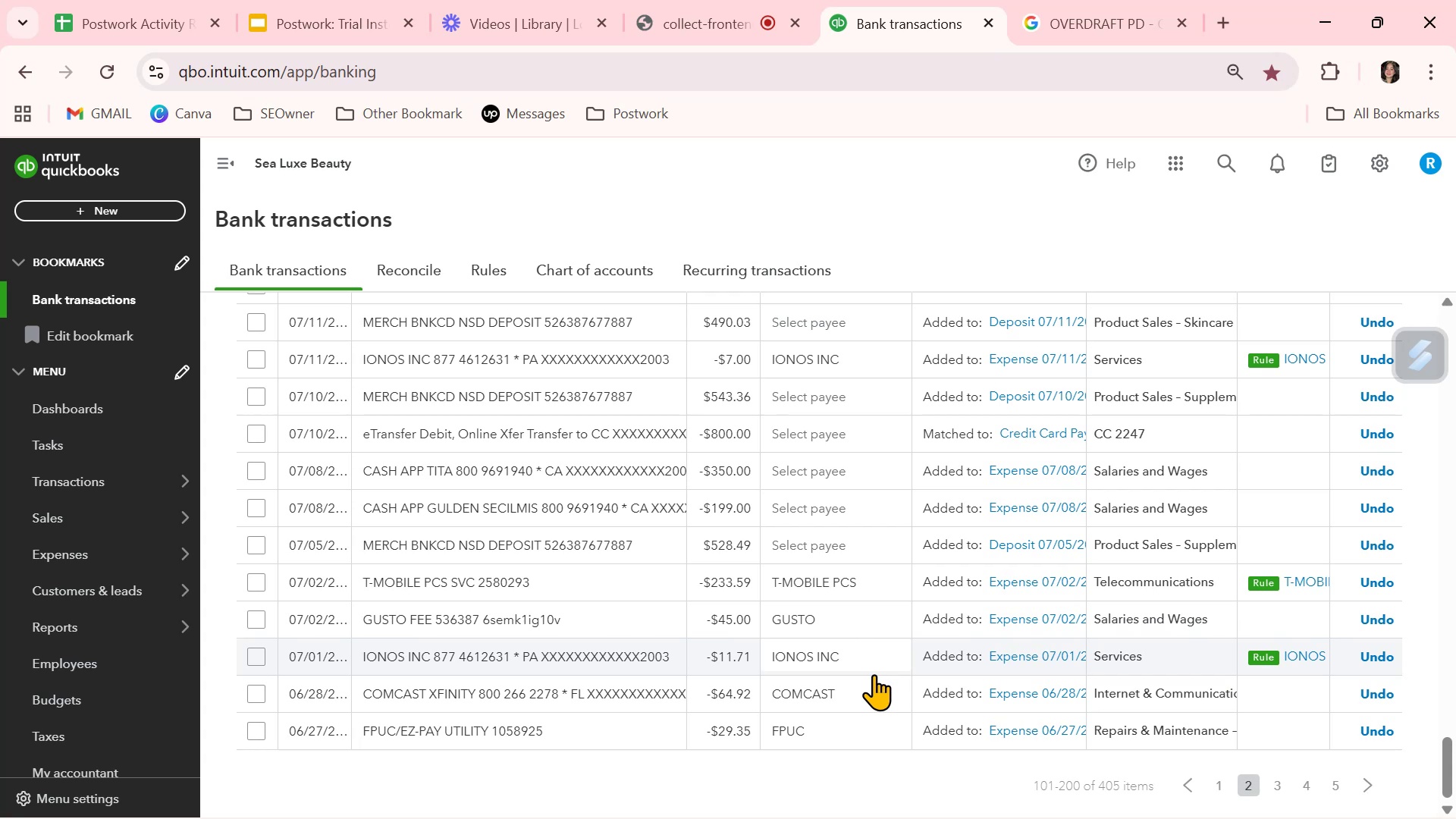 
left_click([1282, 785])
 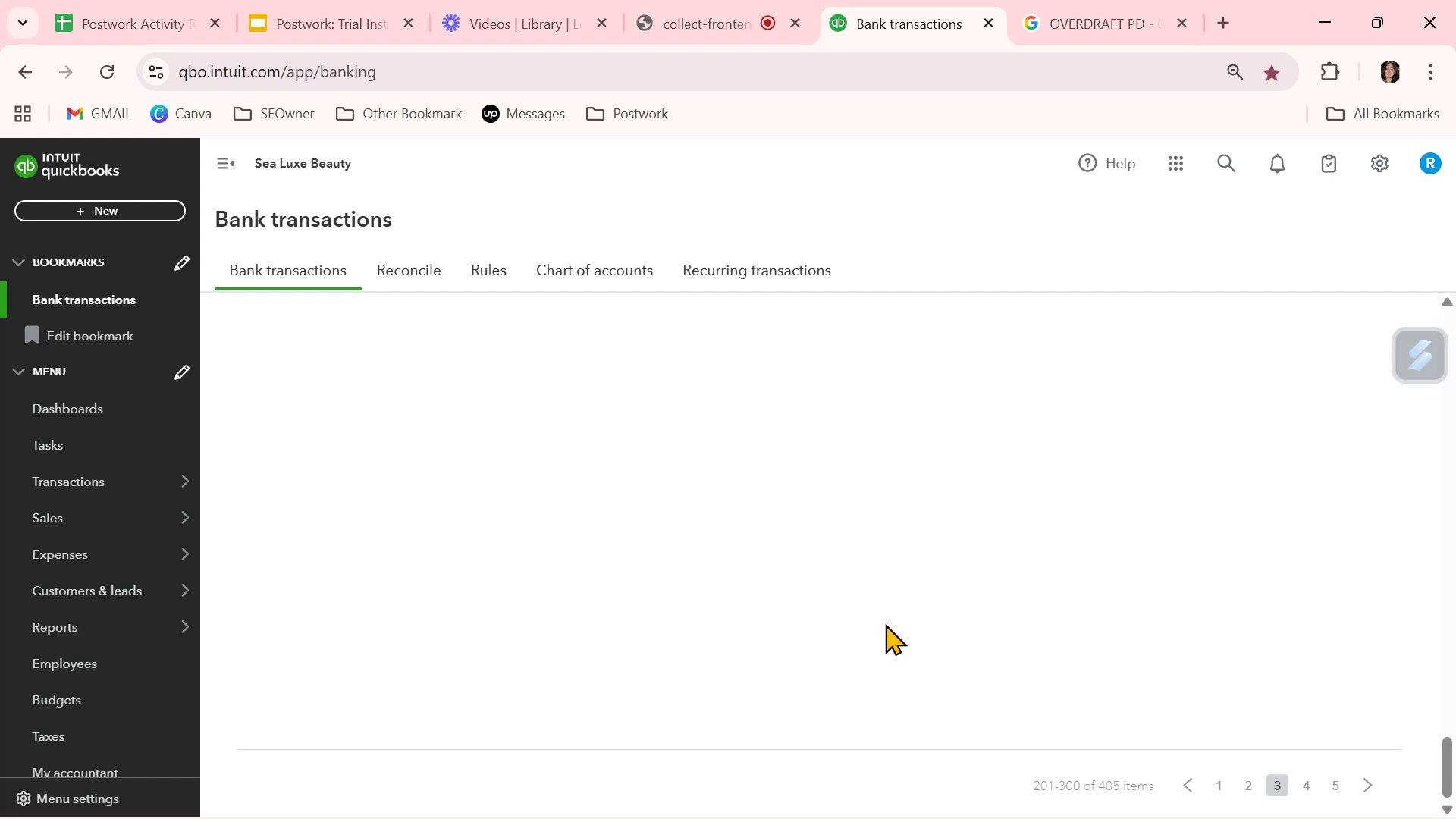 
wait(11.94)
 